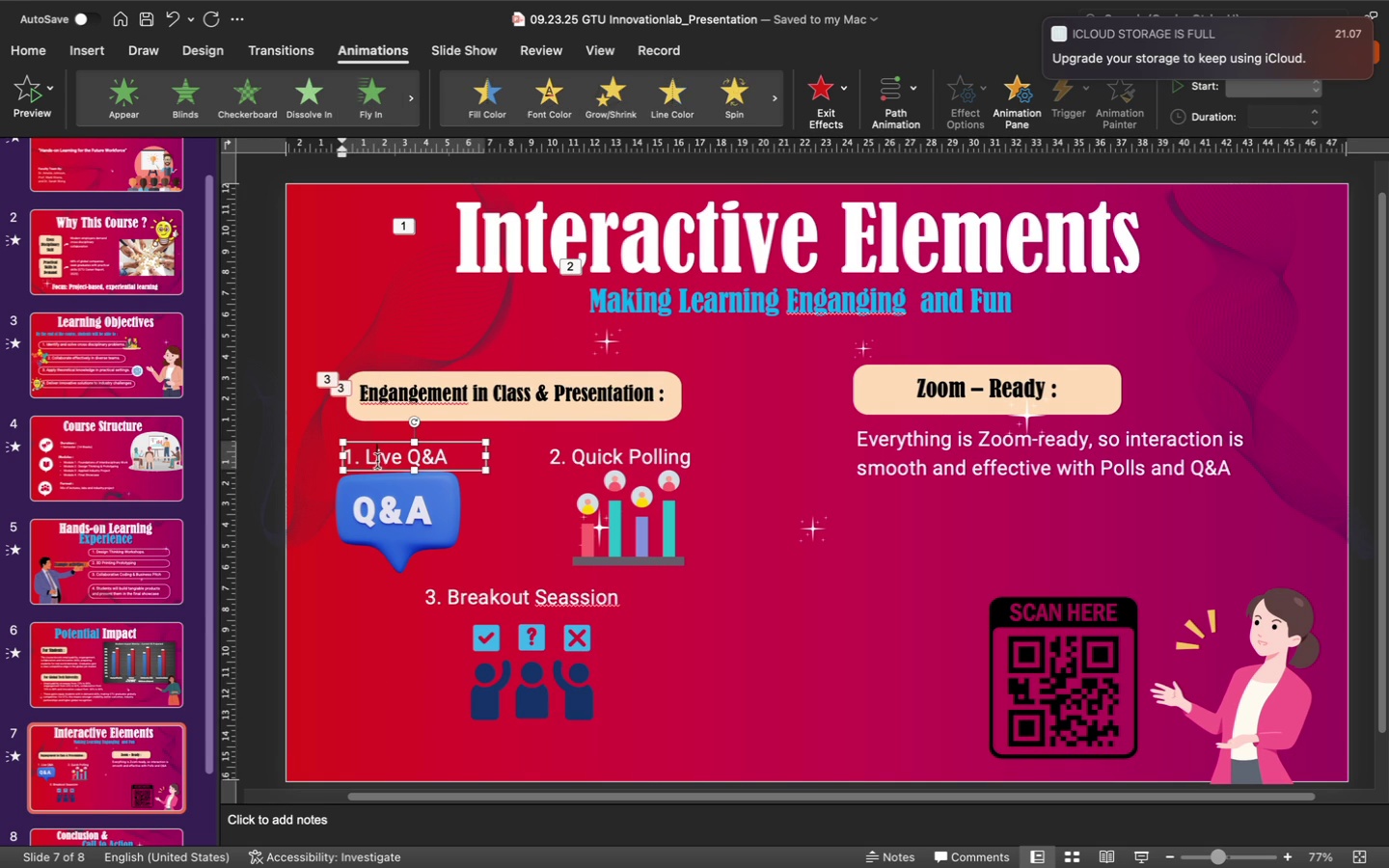 
hold_key(key=ShiftLeft, duration=0.93)
left_click([384, 497])
 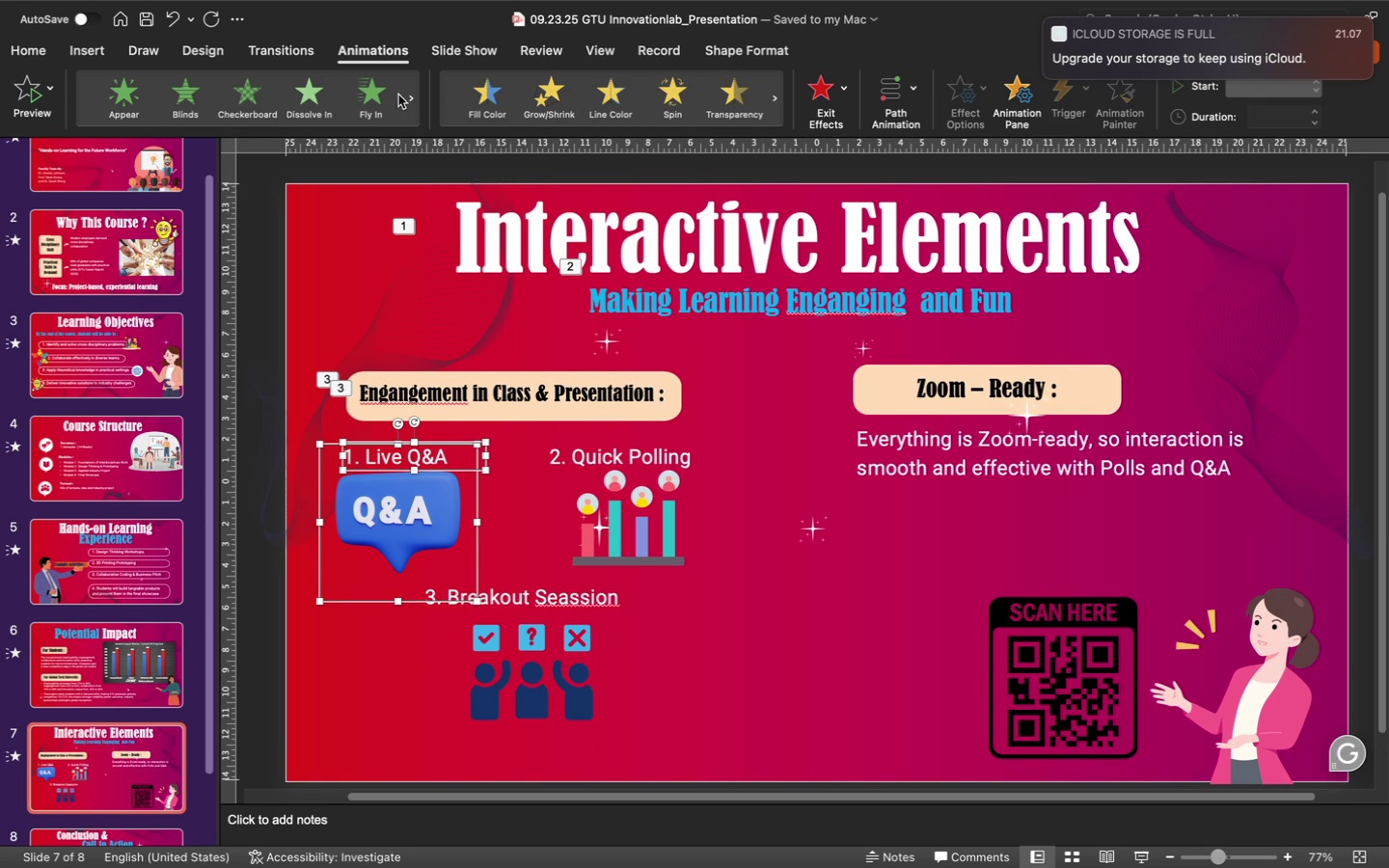 
left_click([369, 99])
 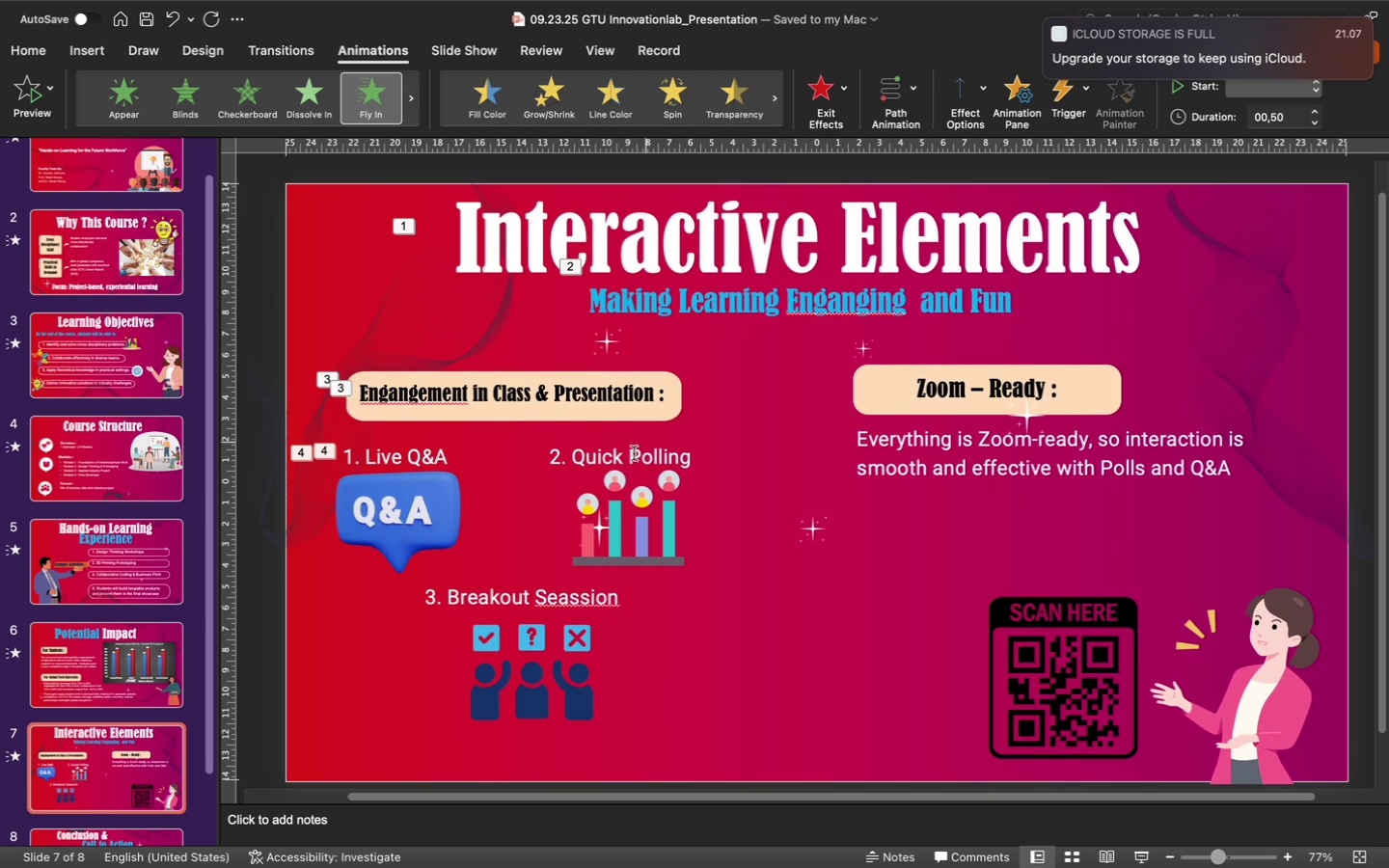 
left_click([625, 454])
 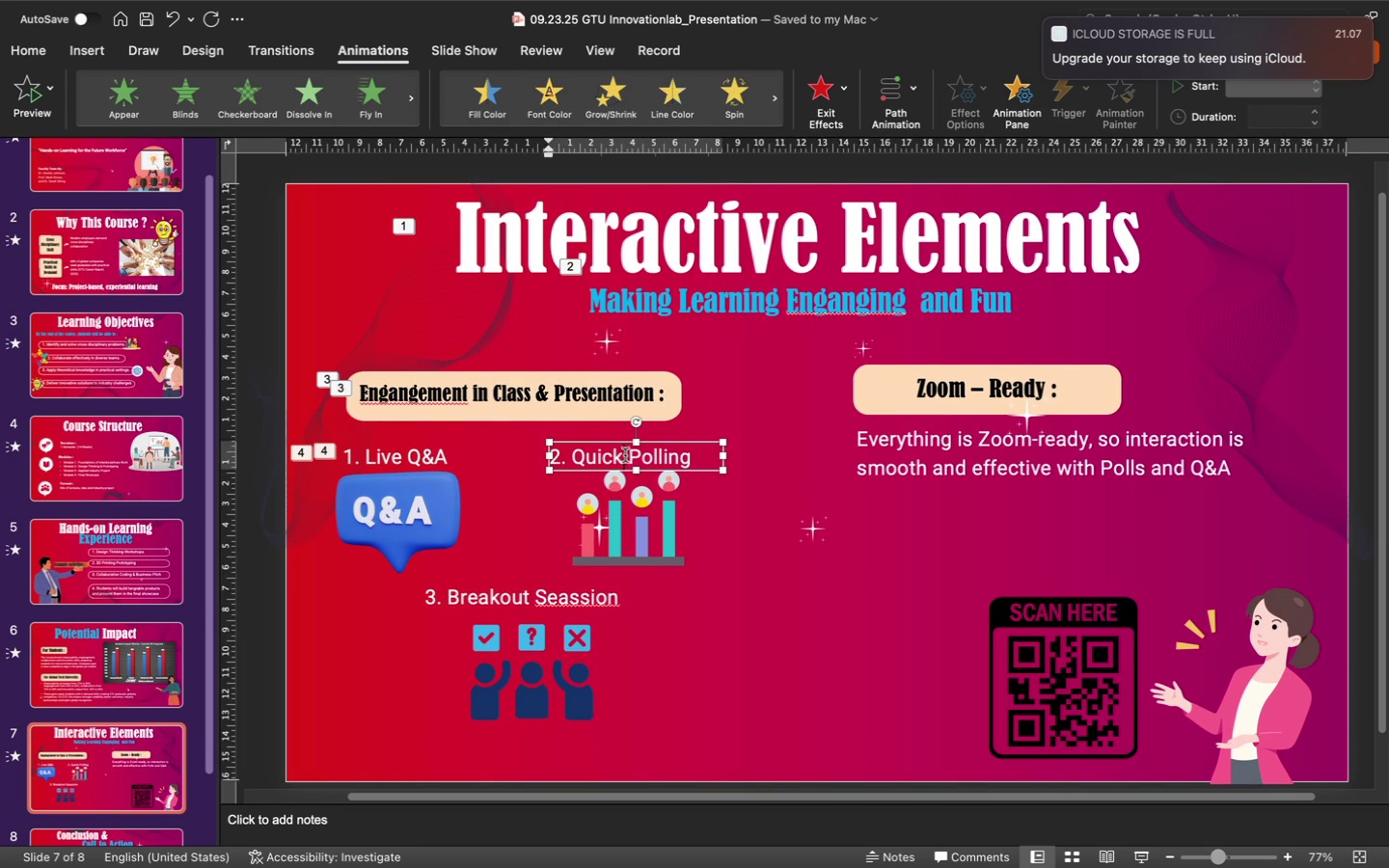 
hold_key(key=ShiftLeft, duration=0.9)
left_click([626, 508])
 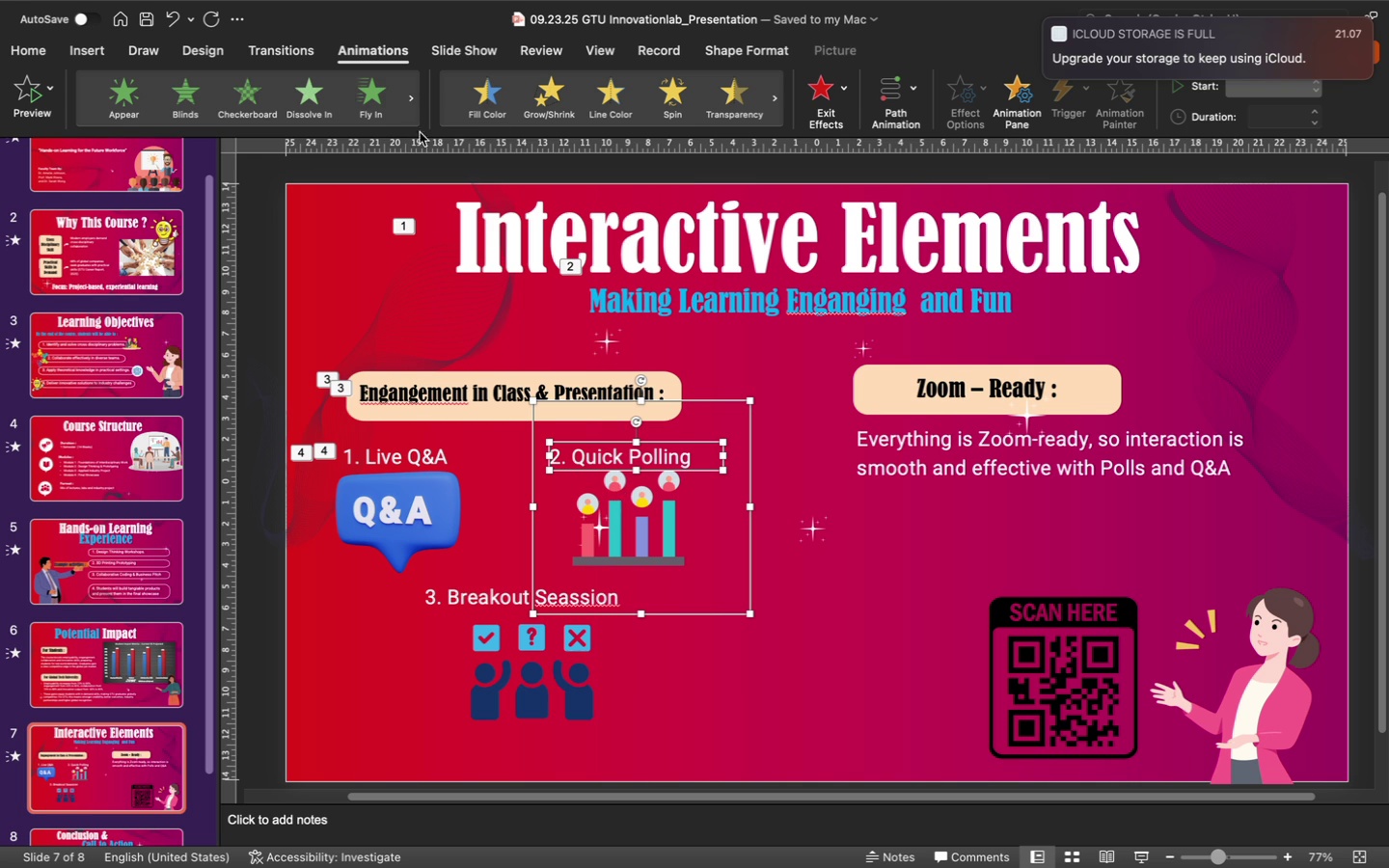 
left_click([372, 107])
 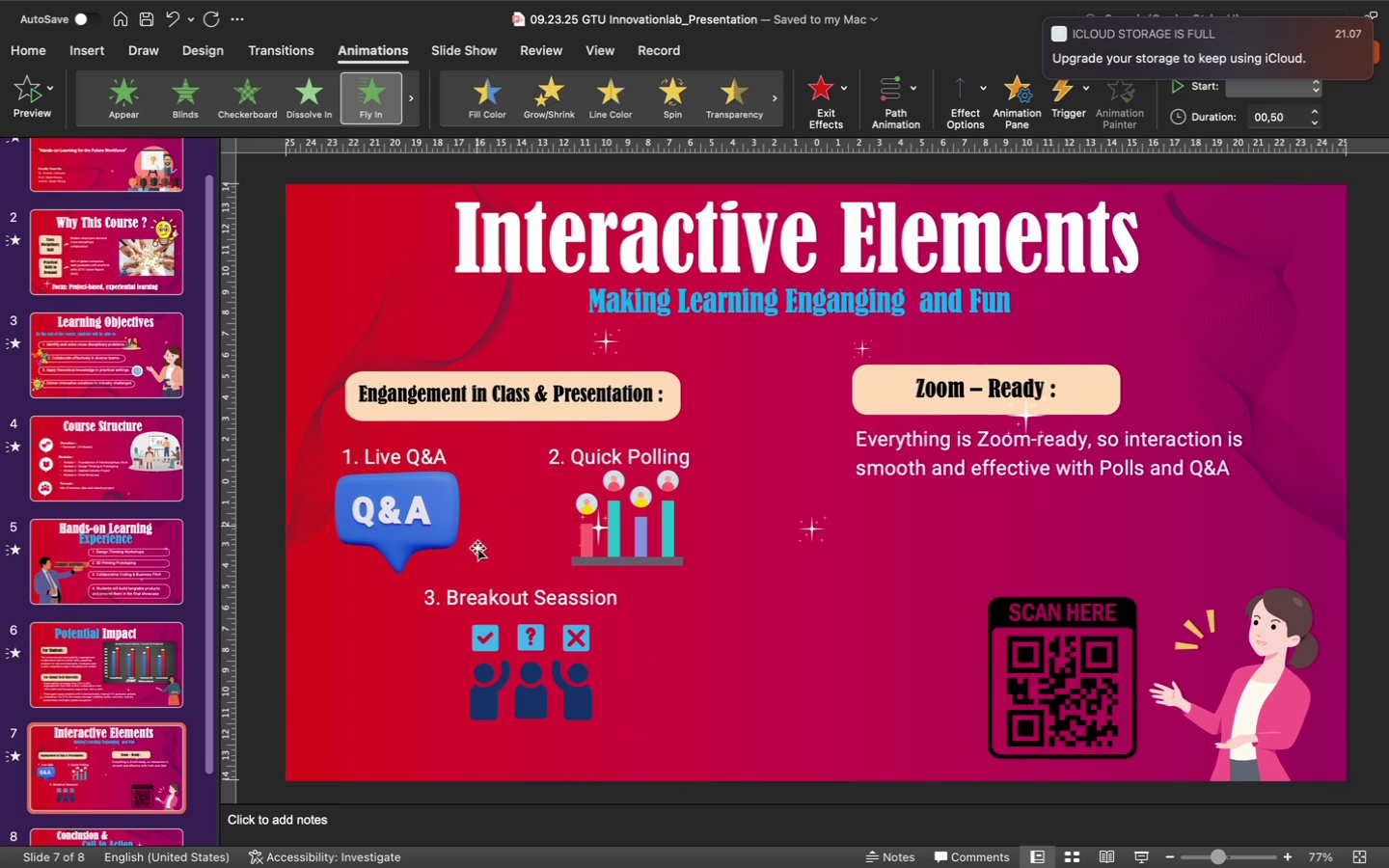 
left_click([487, 600])
 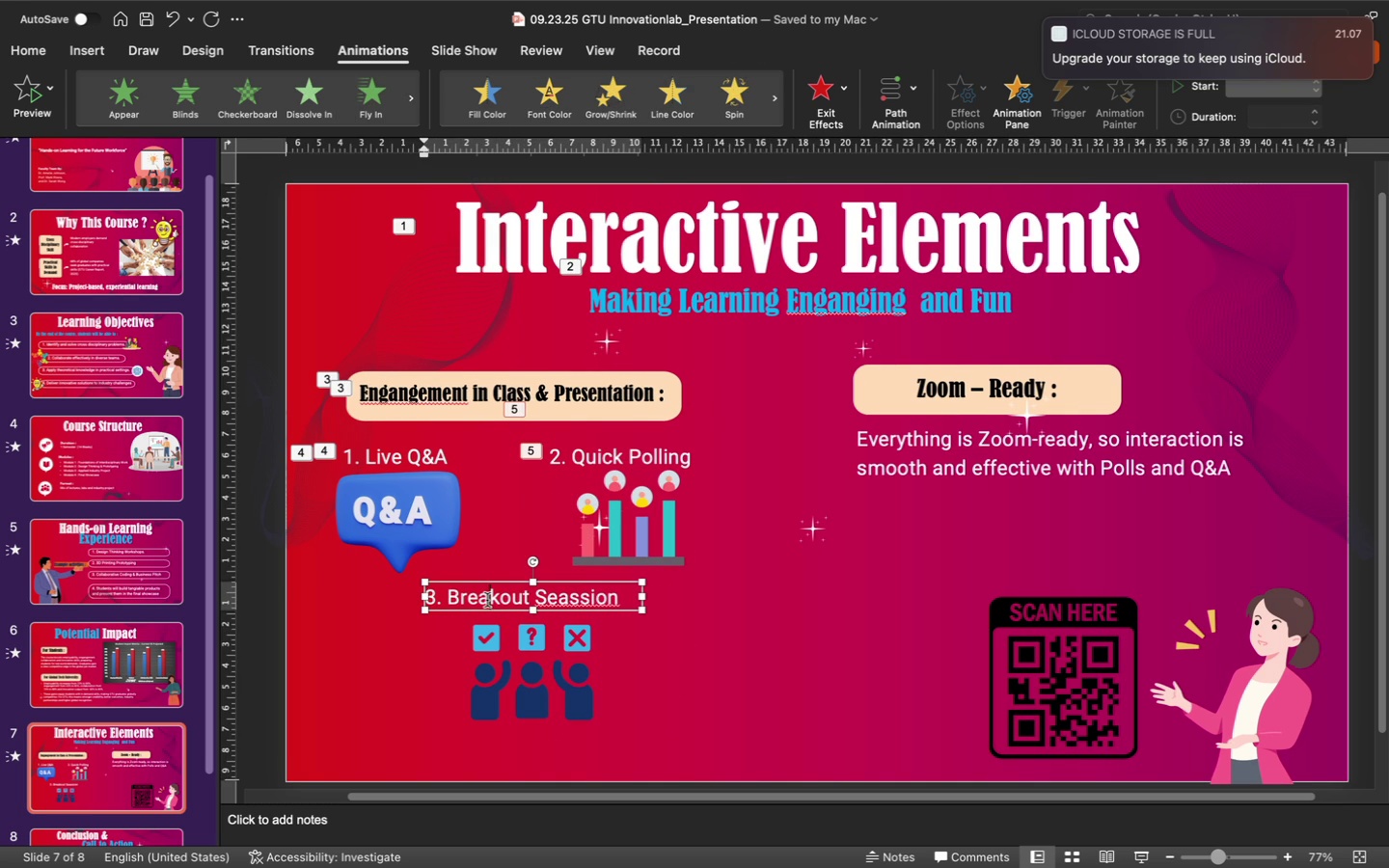 
hold_key(key=ShiftLeft, duration=0.81)
left_click([496, 641])
 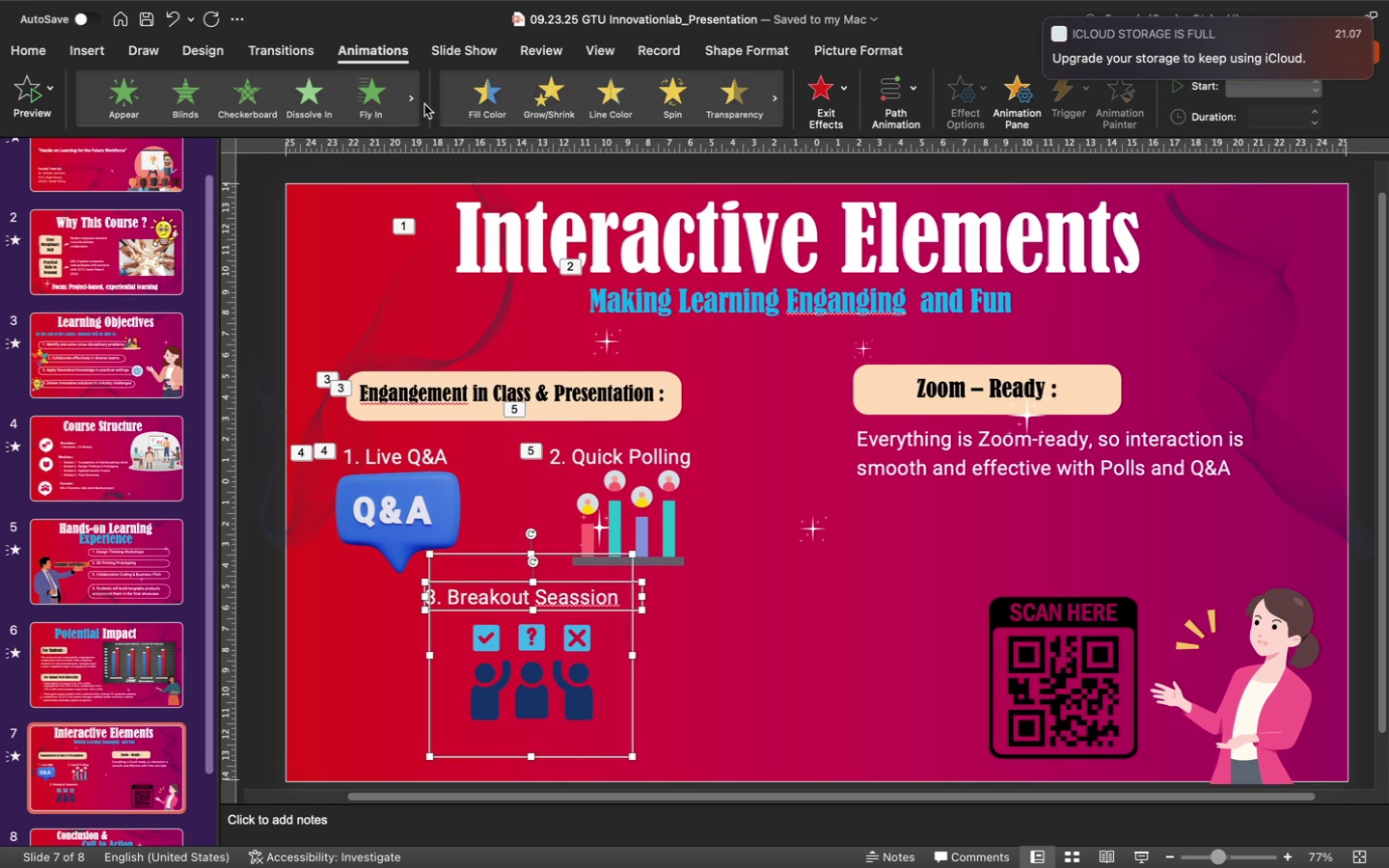 
left_click([373, 104])
 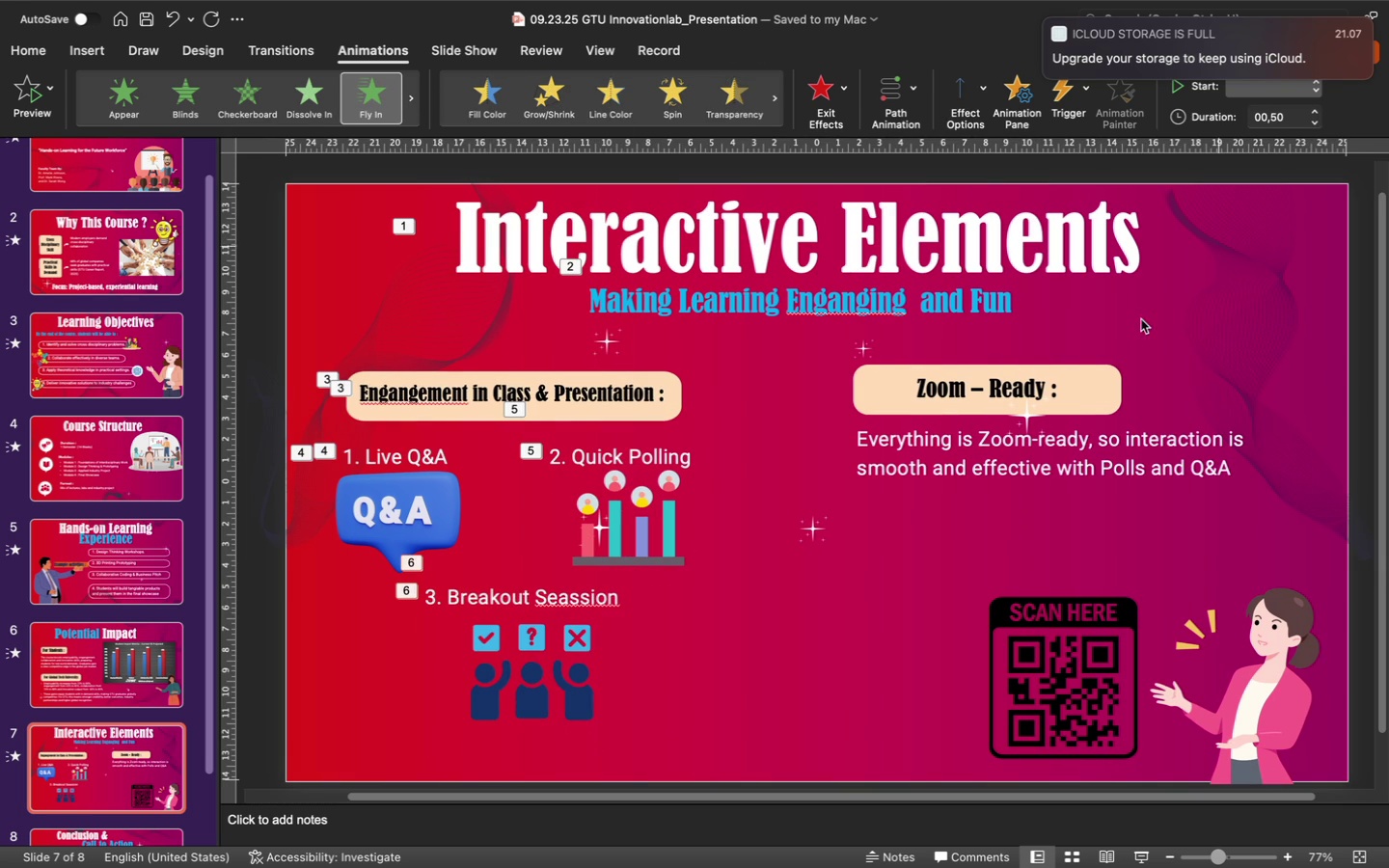 
left_click([992, 382])
 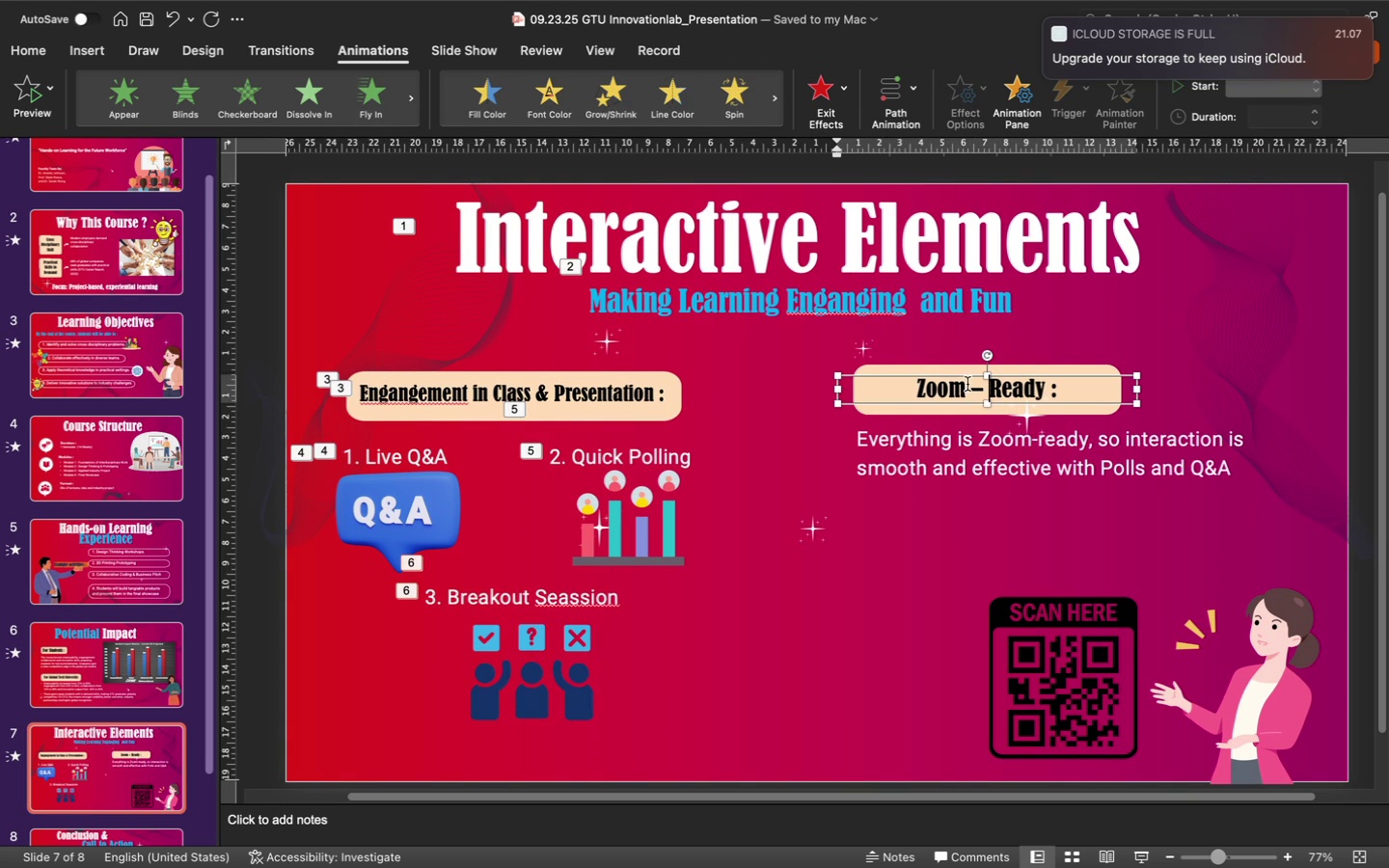 
hold_key(key=ShiftLeft, duration=1.67)
left_click([906, 368])
 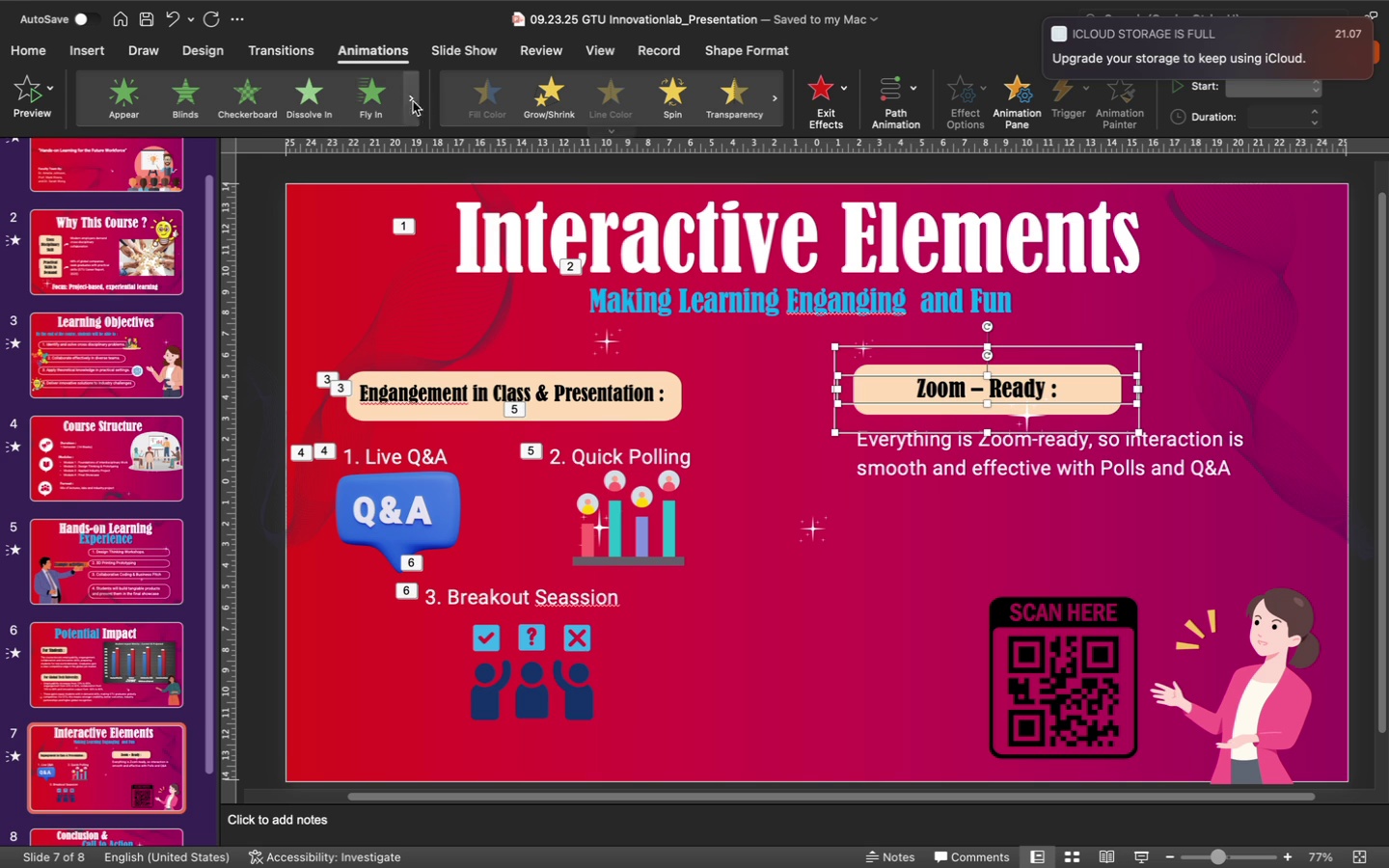 
left_click([377, 95])
 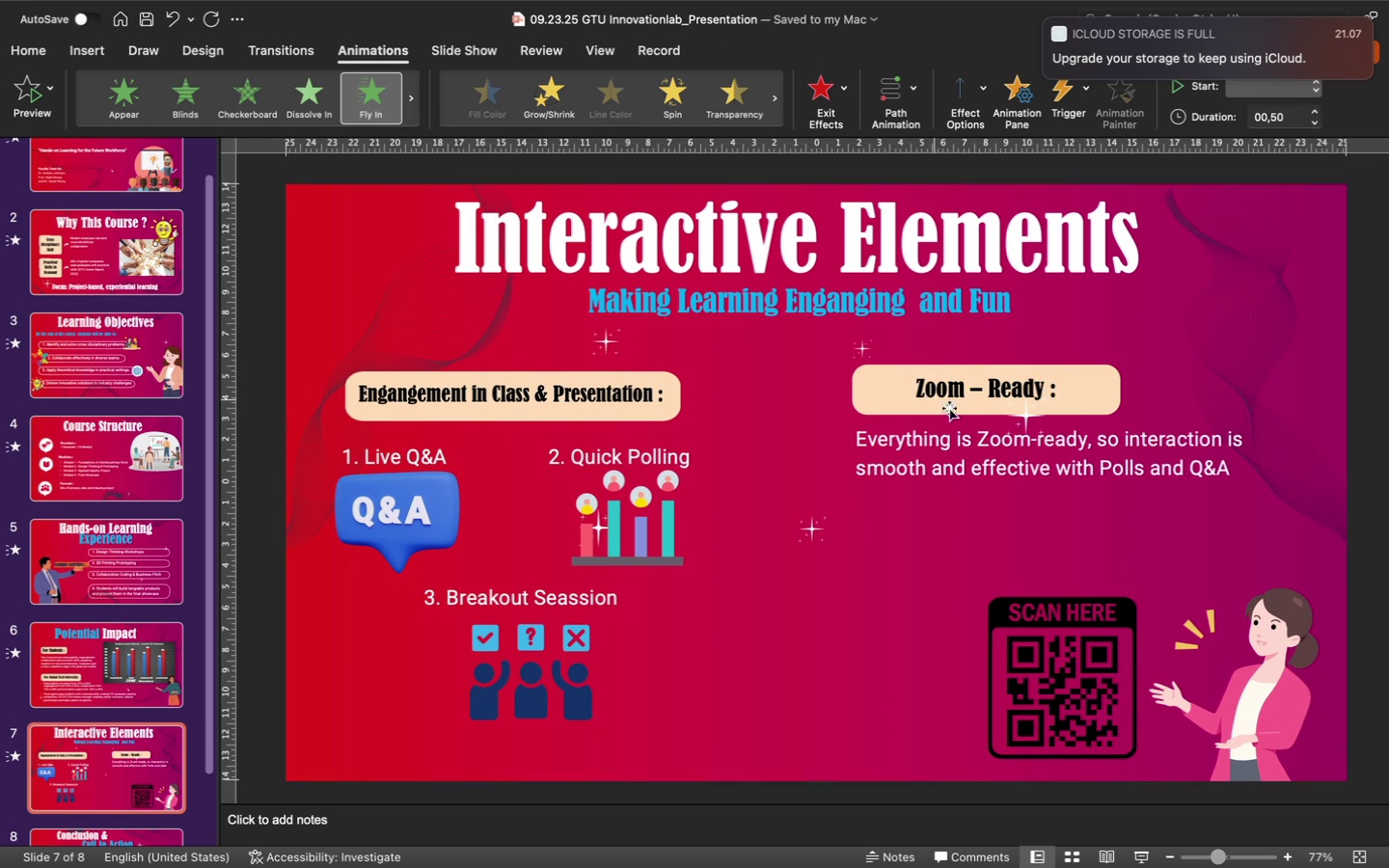 
left_click([951, 445])
 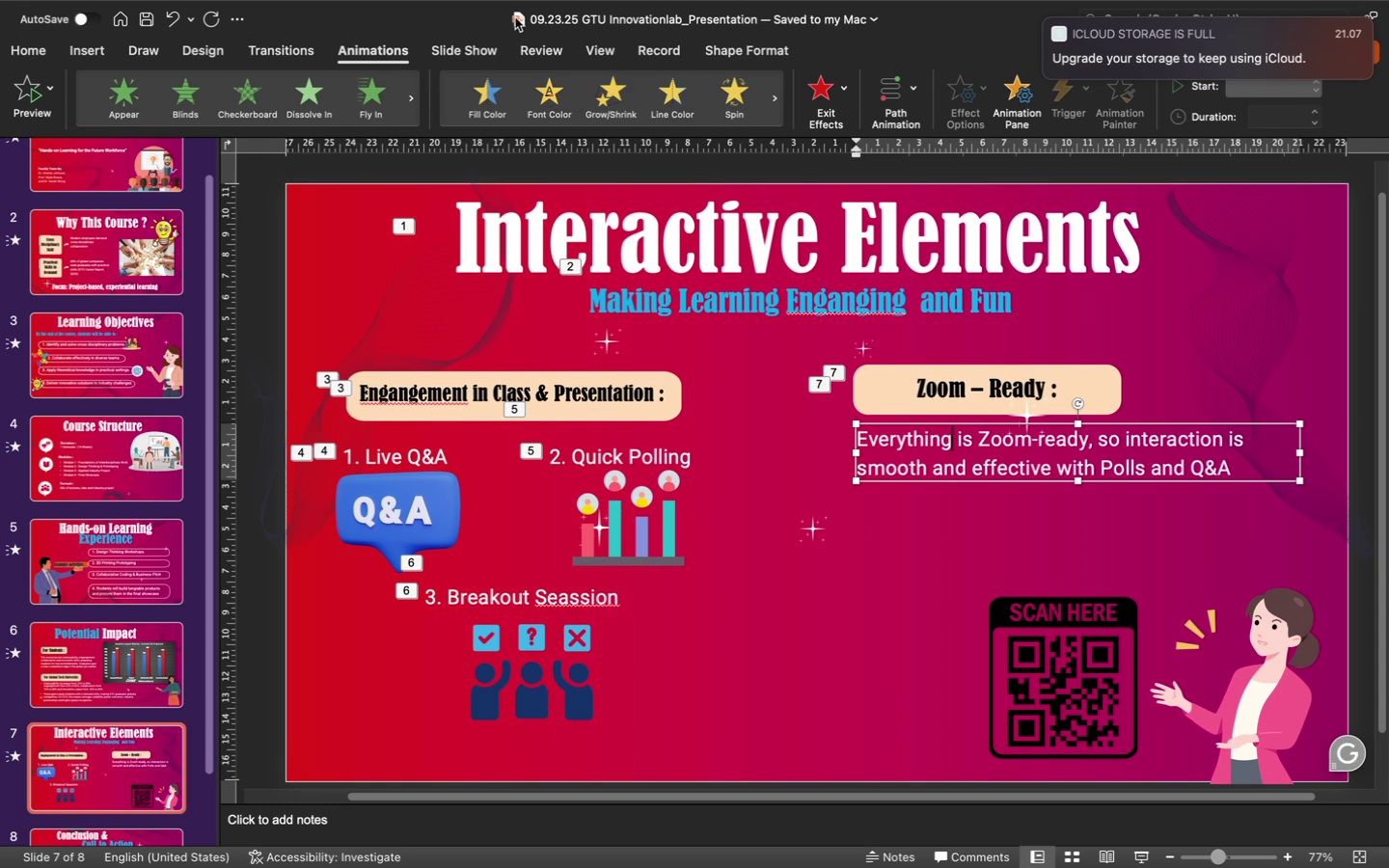 
left_click([368, 100])
 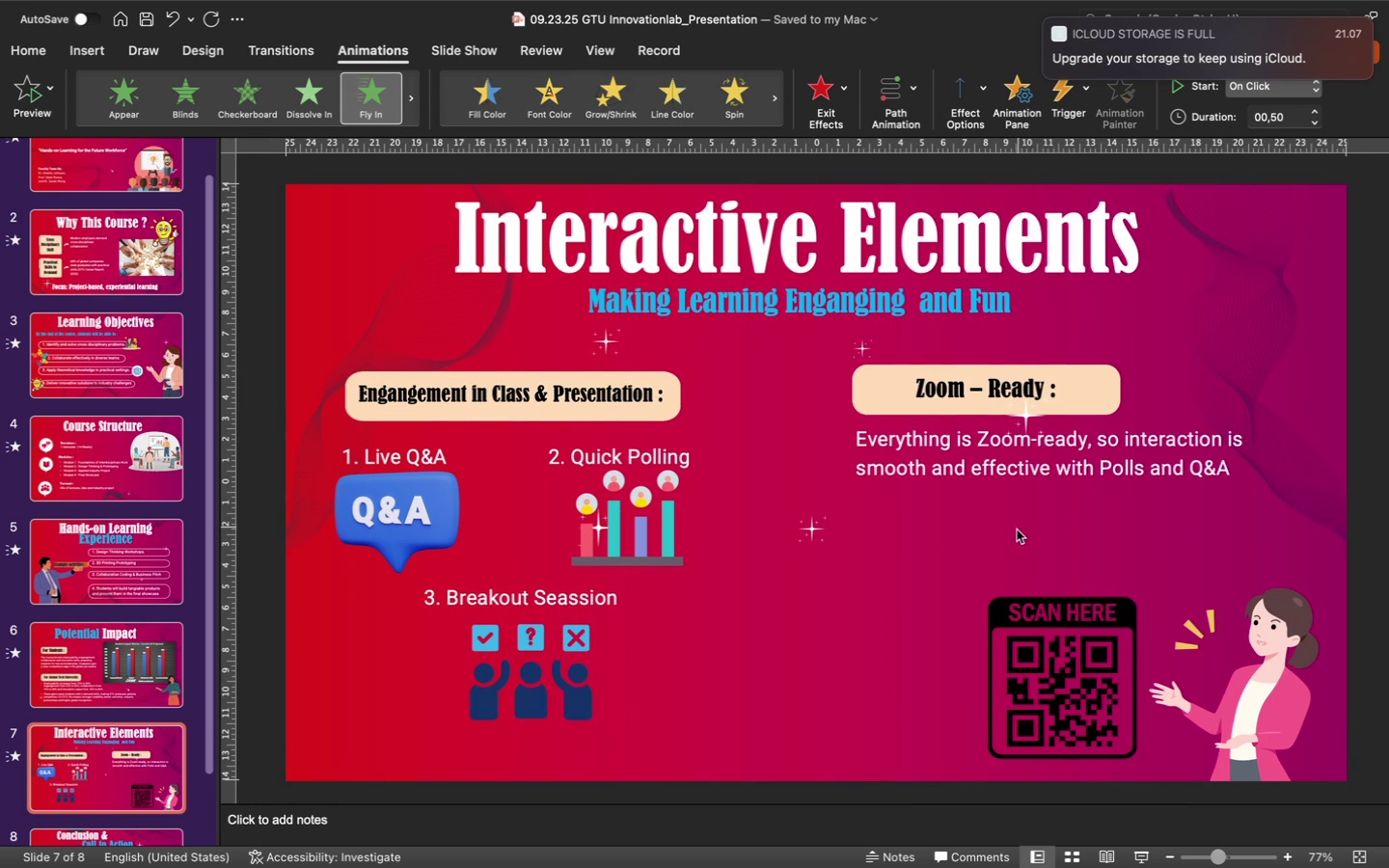 
left_click([1057, 632])
 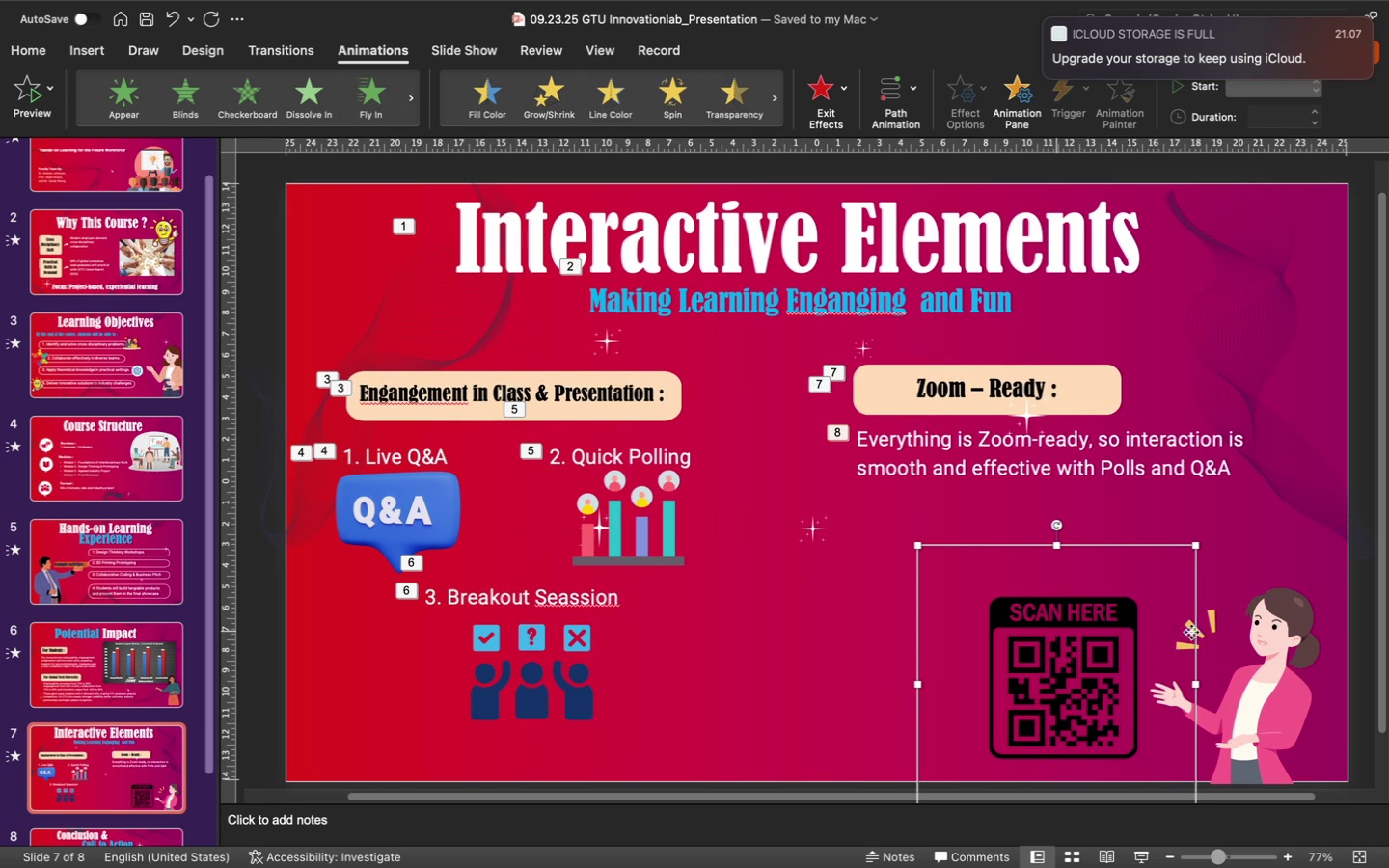 
hold_key(key=ShiftLeft, duration=0.94)
left_click([1273, 643])
 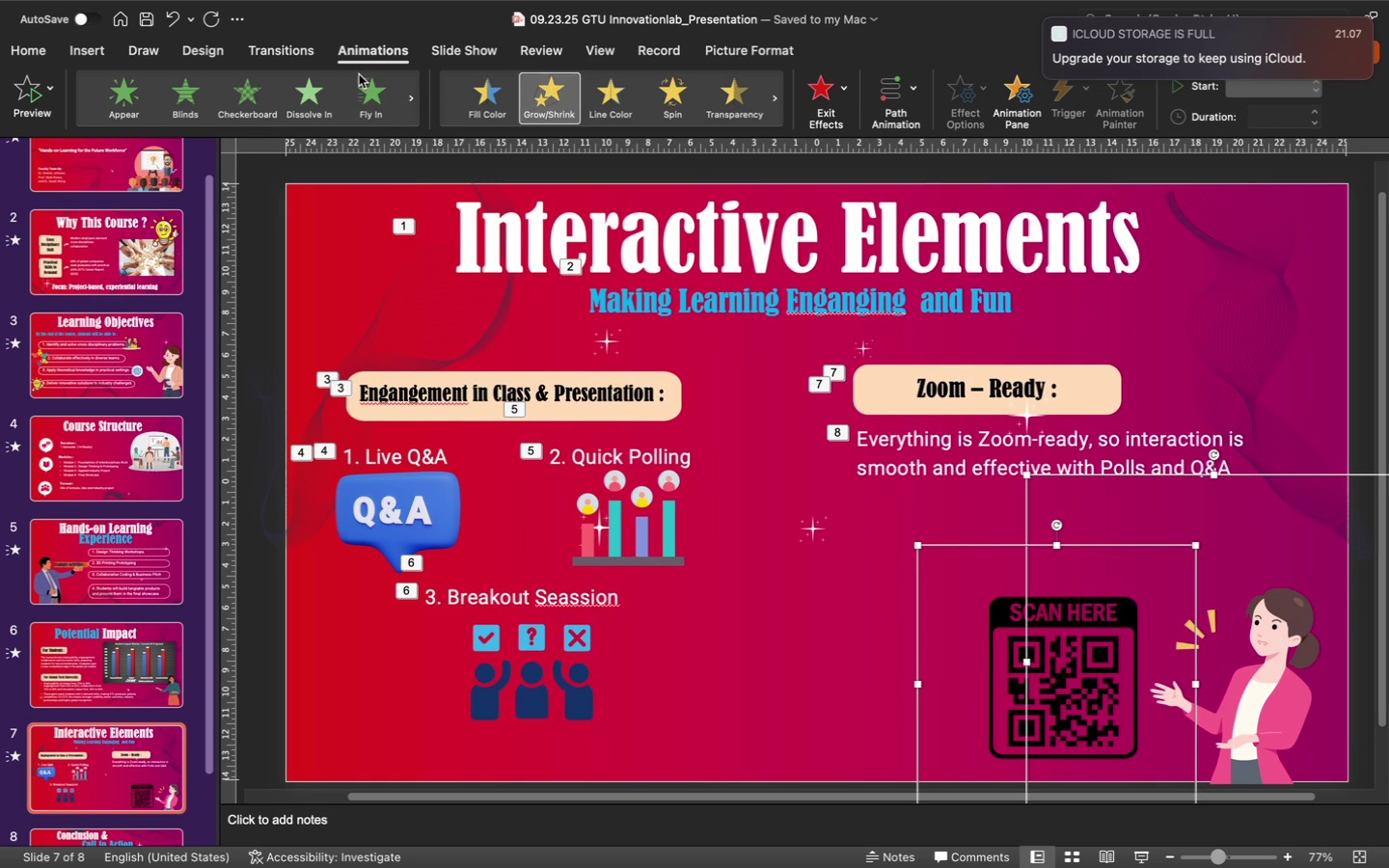 
left_click([370, 96])
 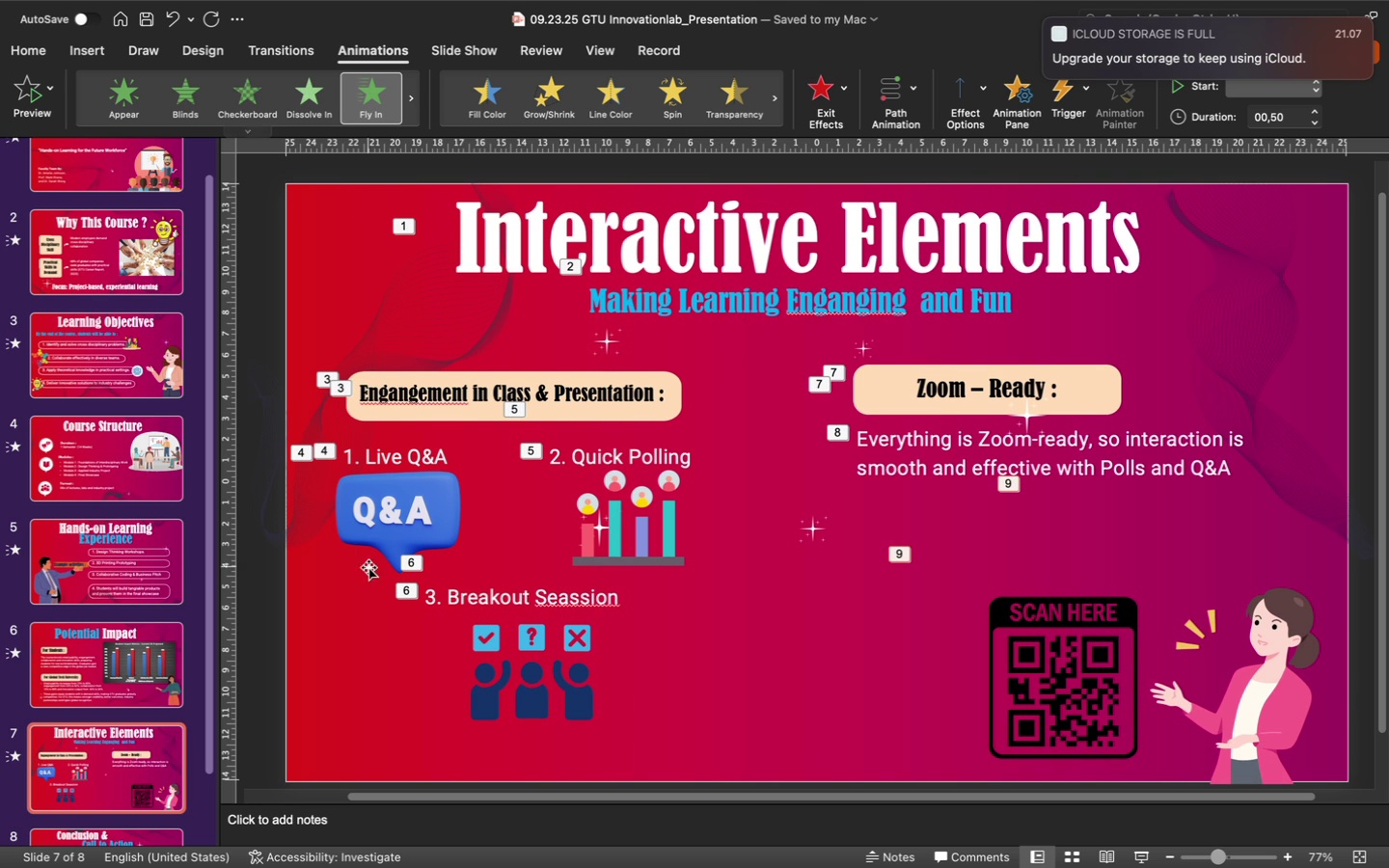 
wait(6.54)
 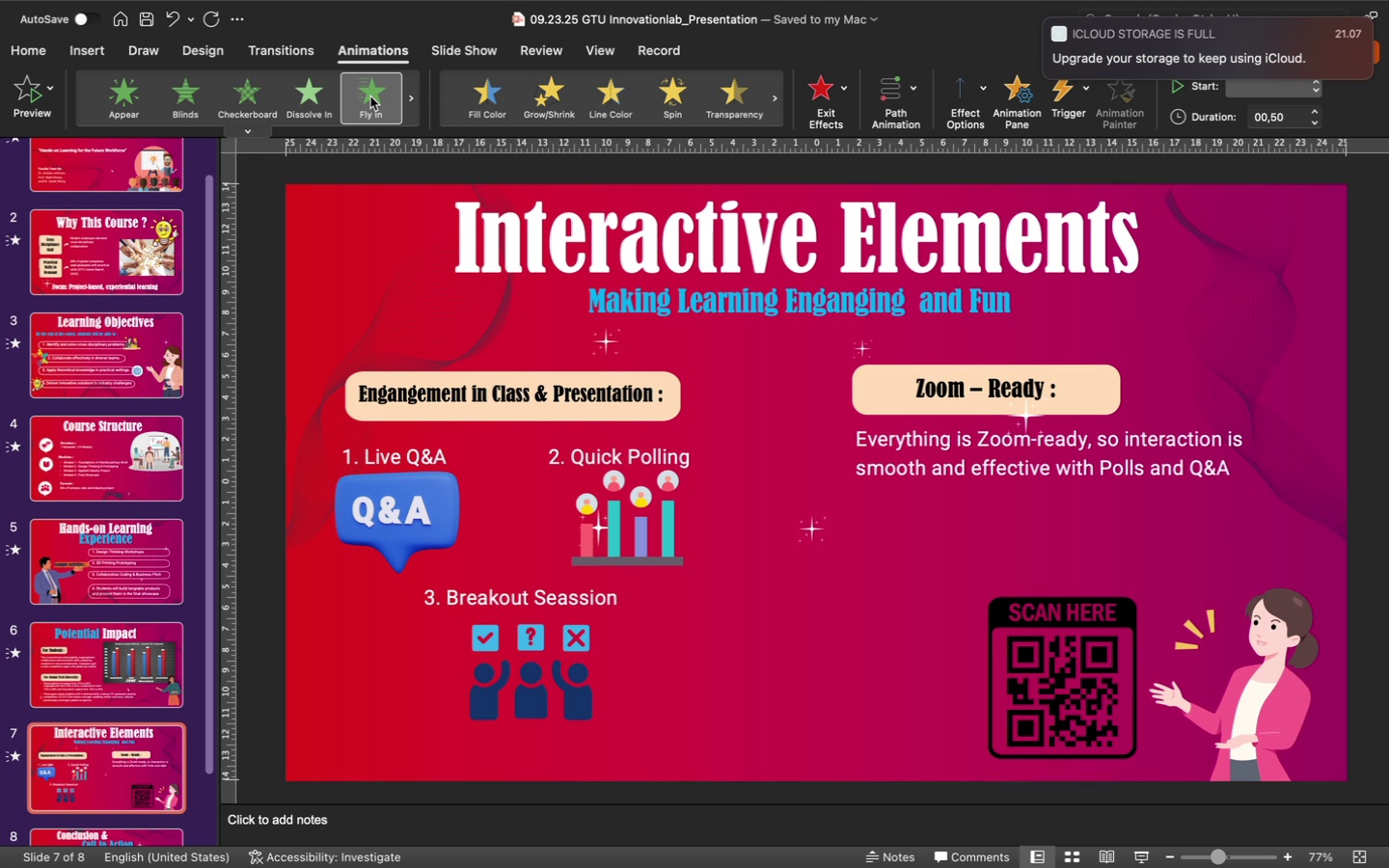 
scroll: coordinate [105, 754], scroll_direction: down, amount: 69.0
 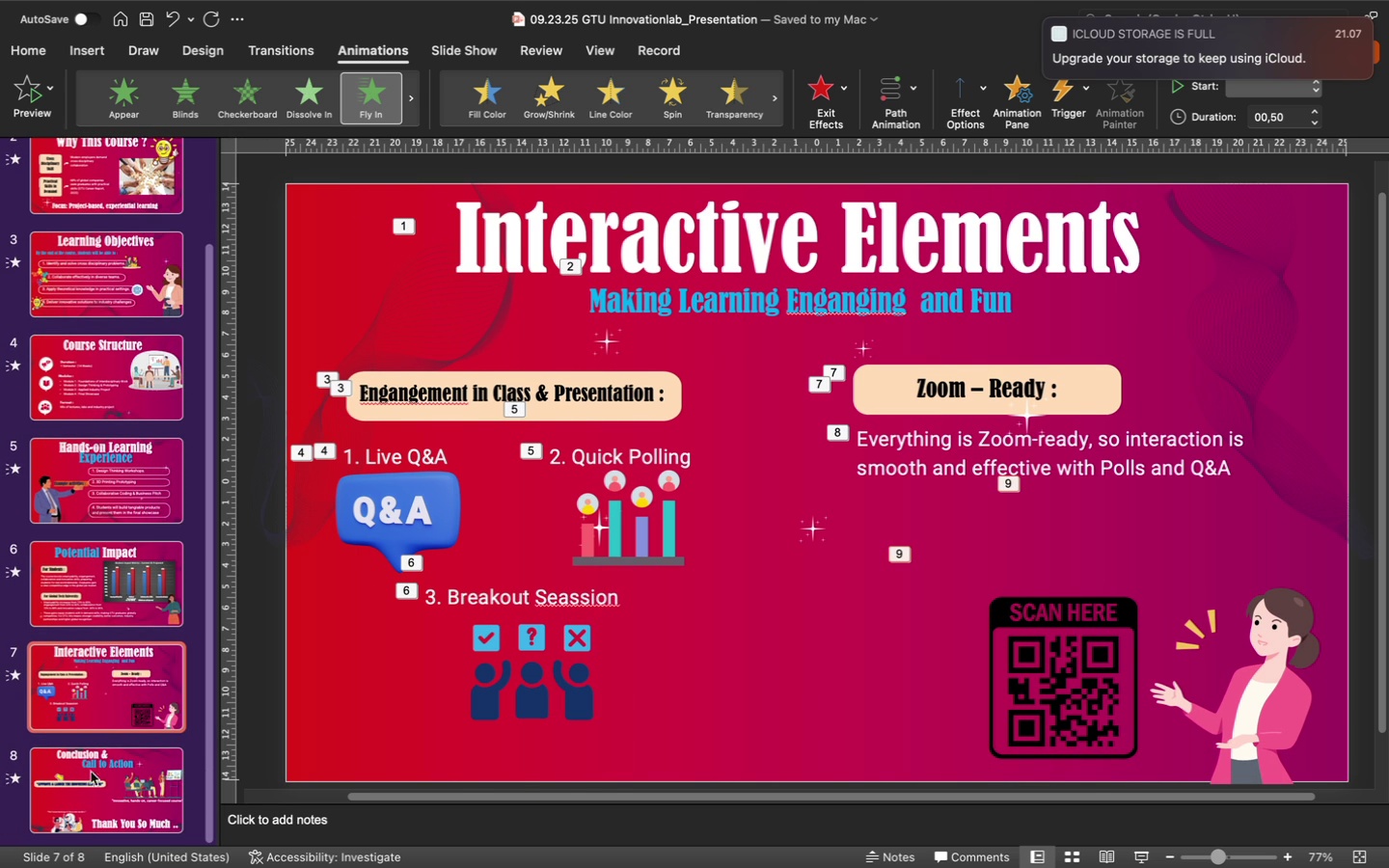 
left_click([89, 777])
 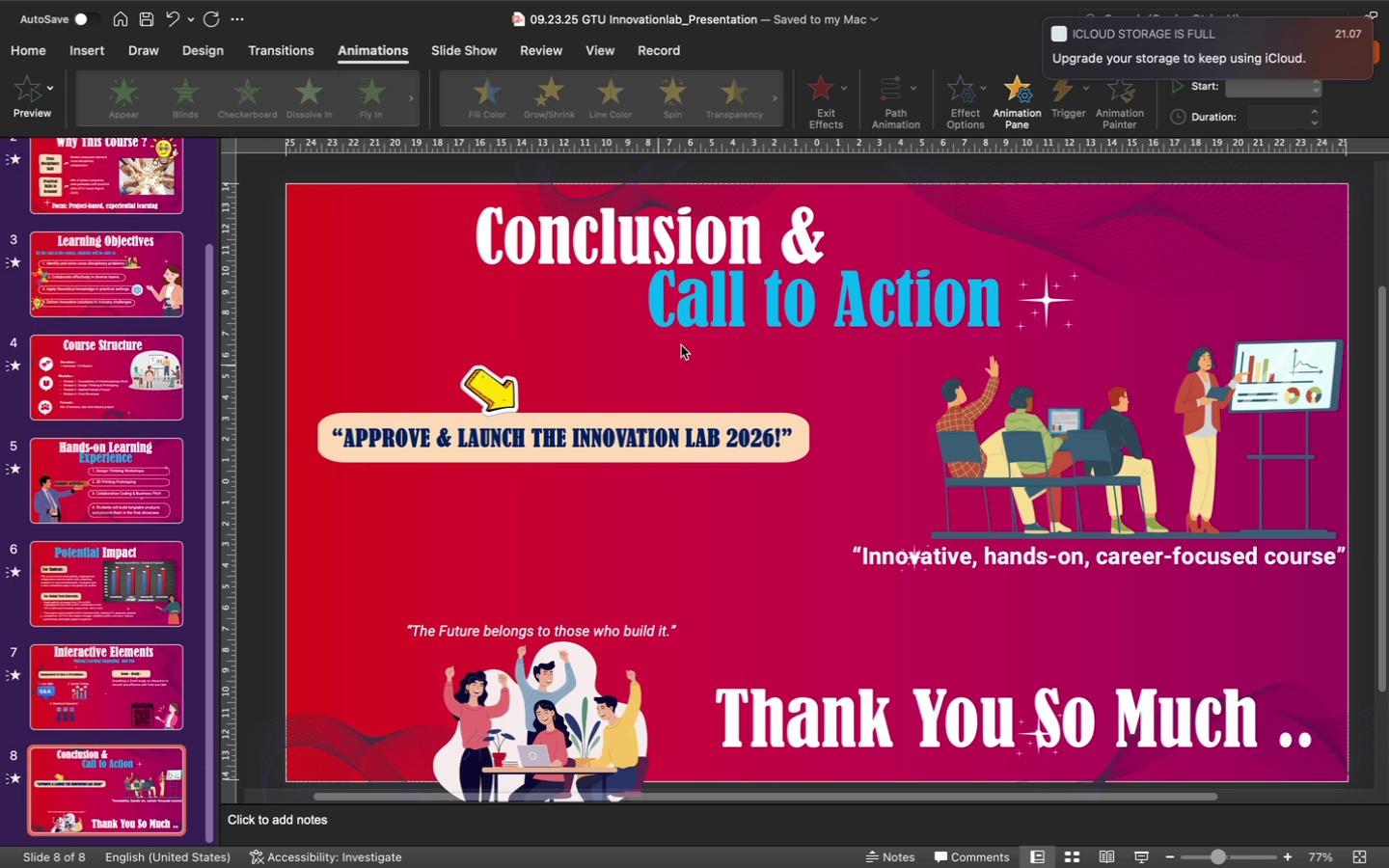 
left_click([763, 306])
 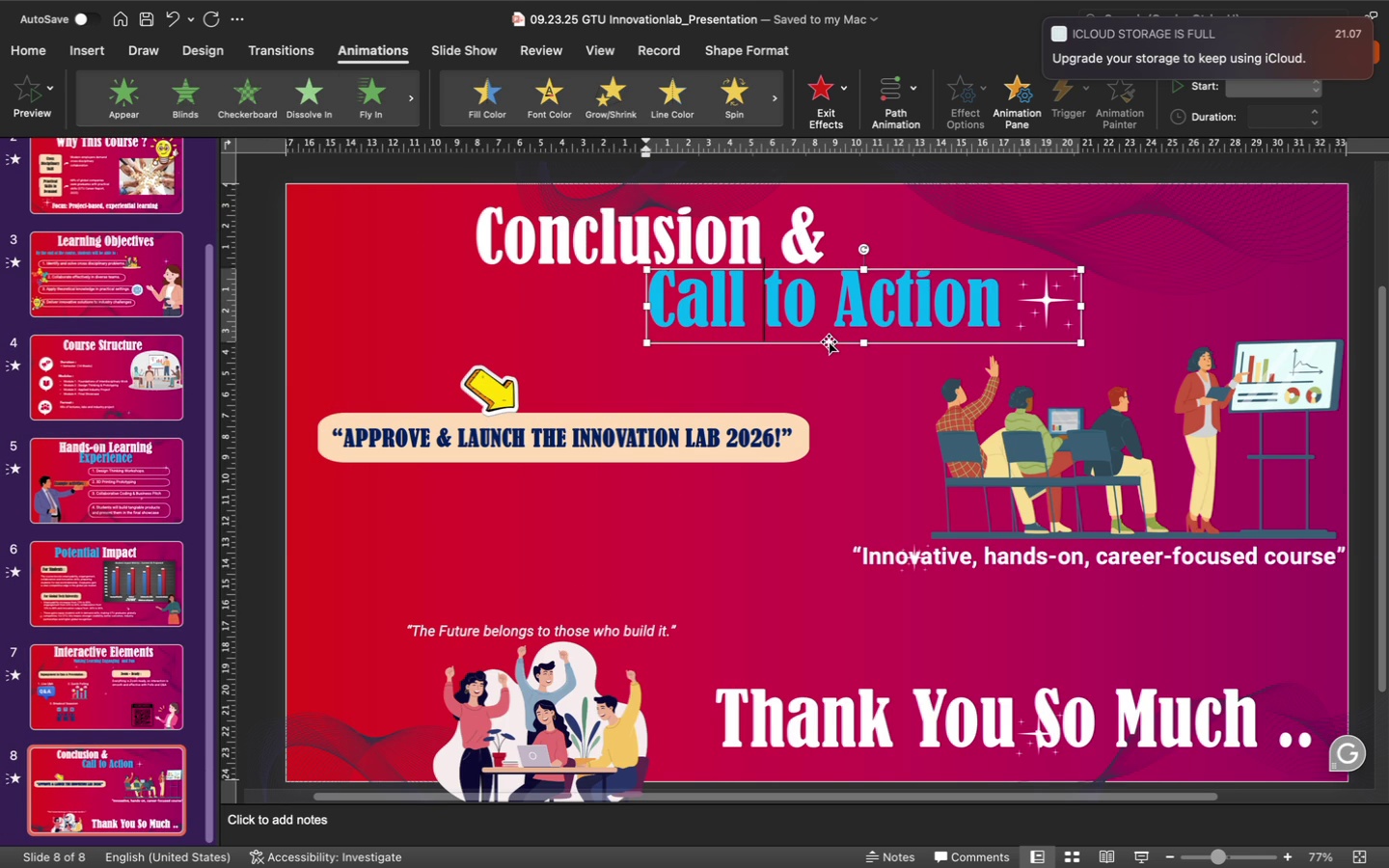 
left_click_drag(start_coordinate=[829, 341], to_coordinate=[830, 353])
 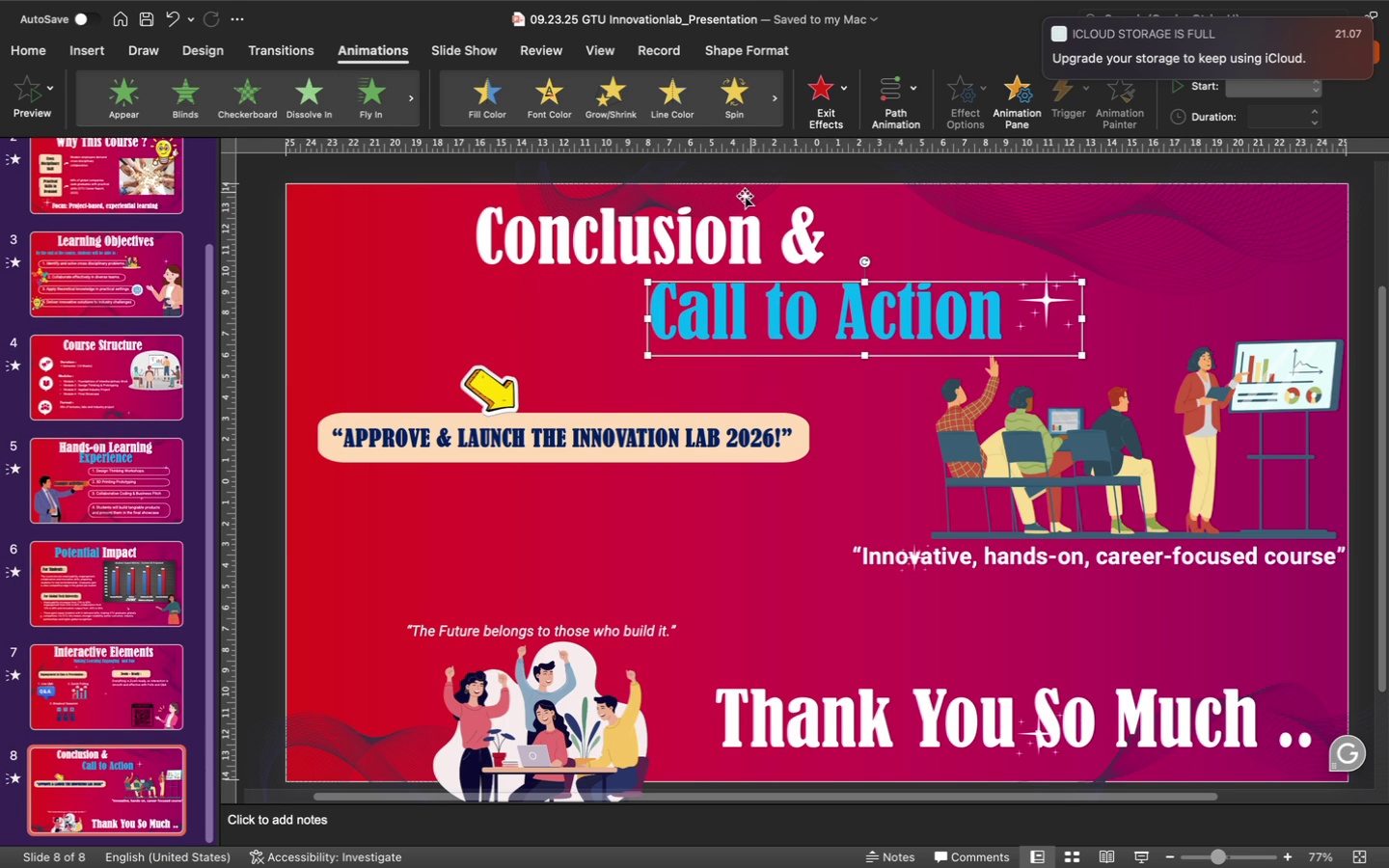 
left_click([722, 229])
 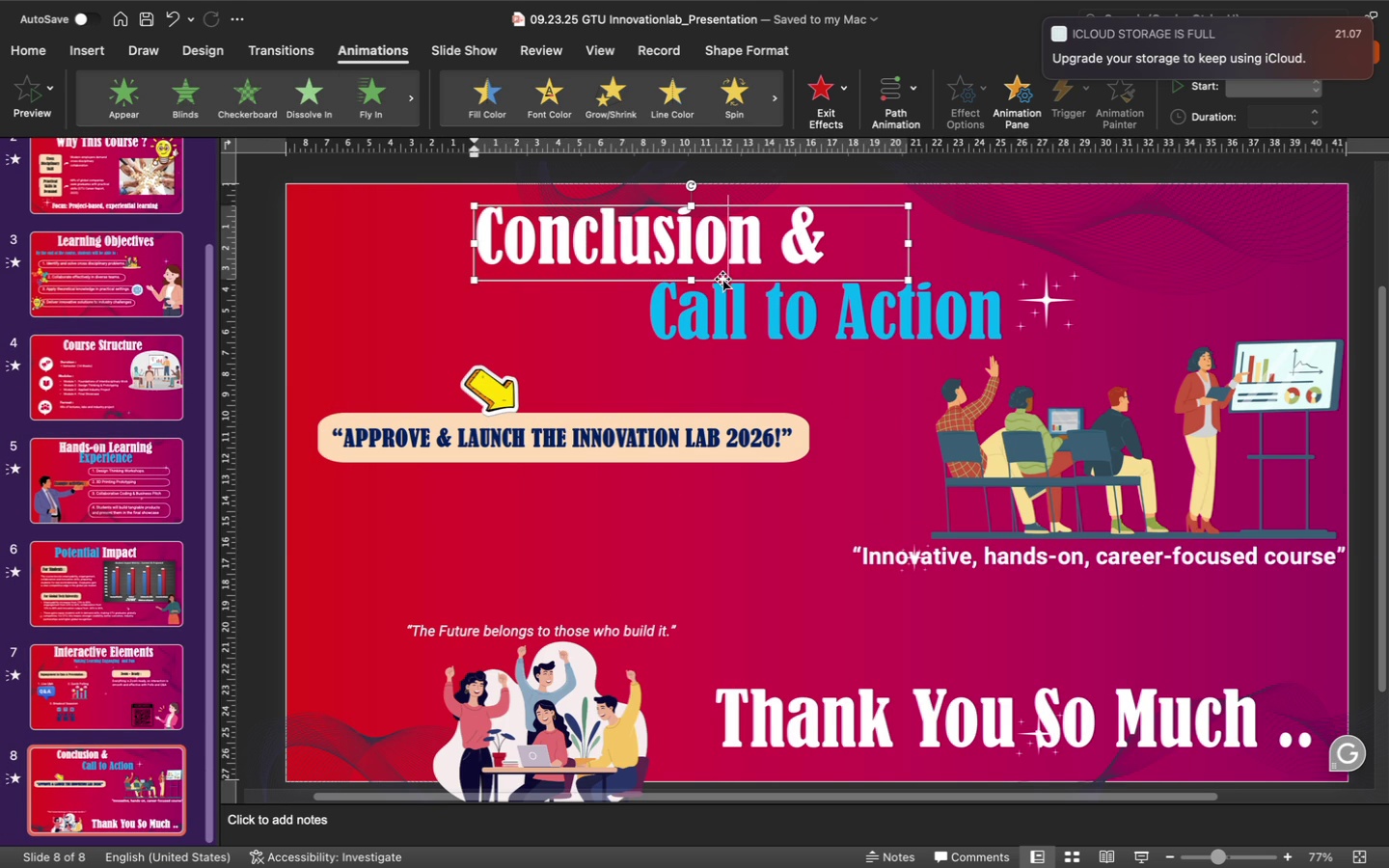 
left_click_drag(start_coordinate=[722, 279], to_coordinate=[722, 285])
 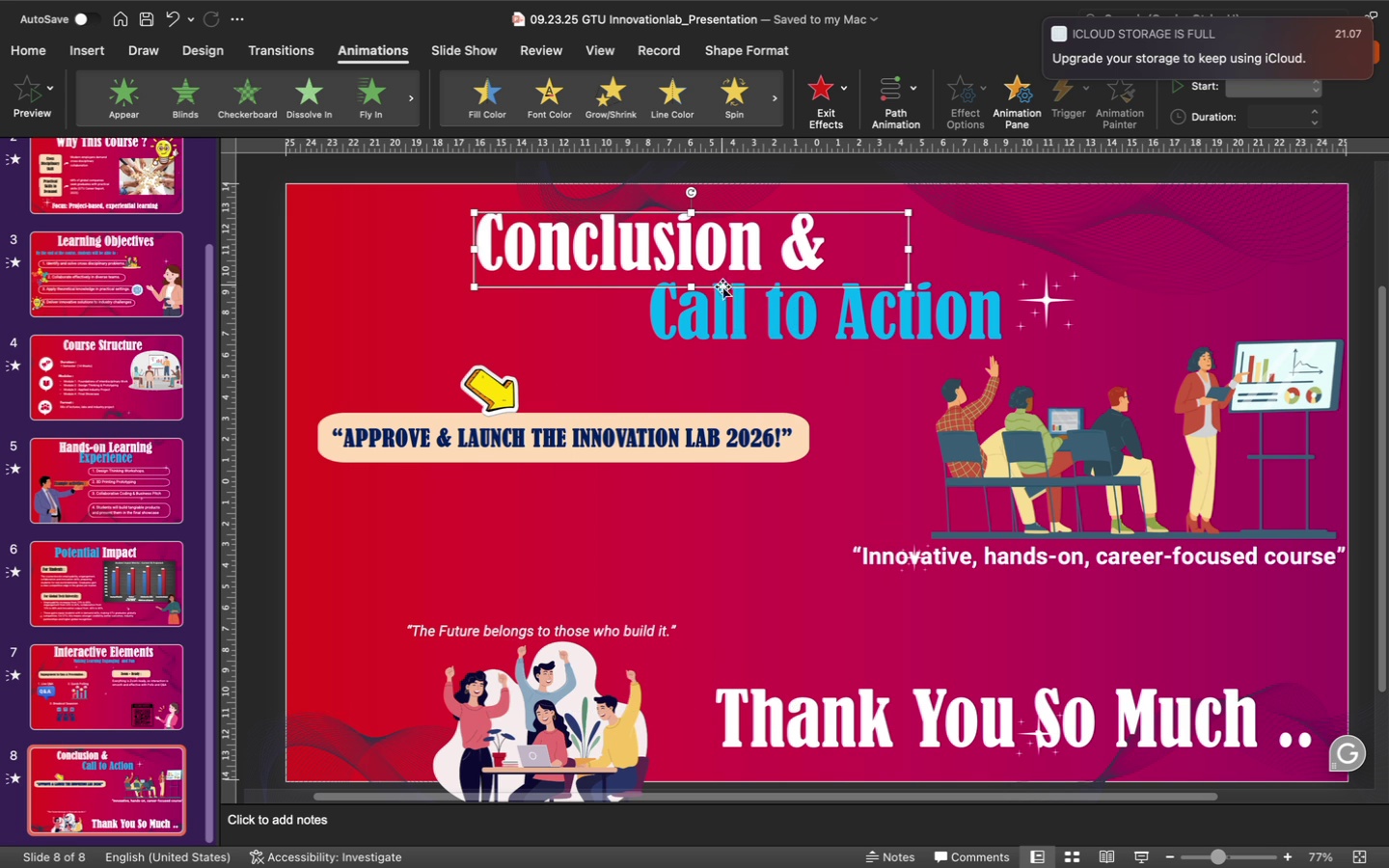 
hold_key(key=ShiftLeft, duration=2.54)
left_click([733, 320])
 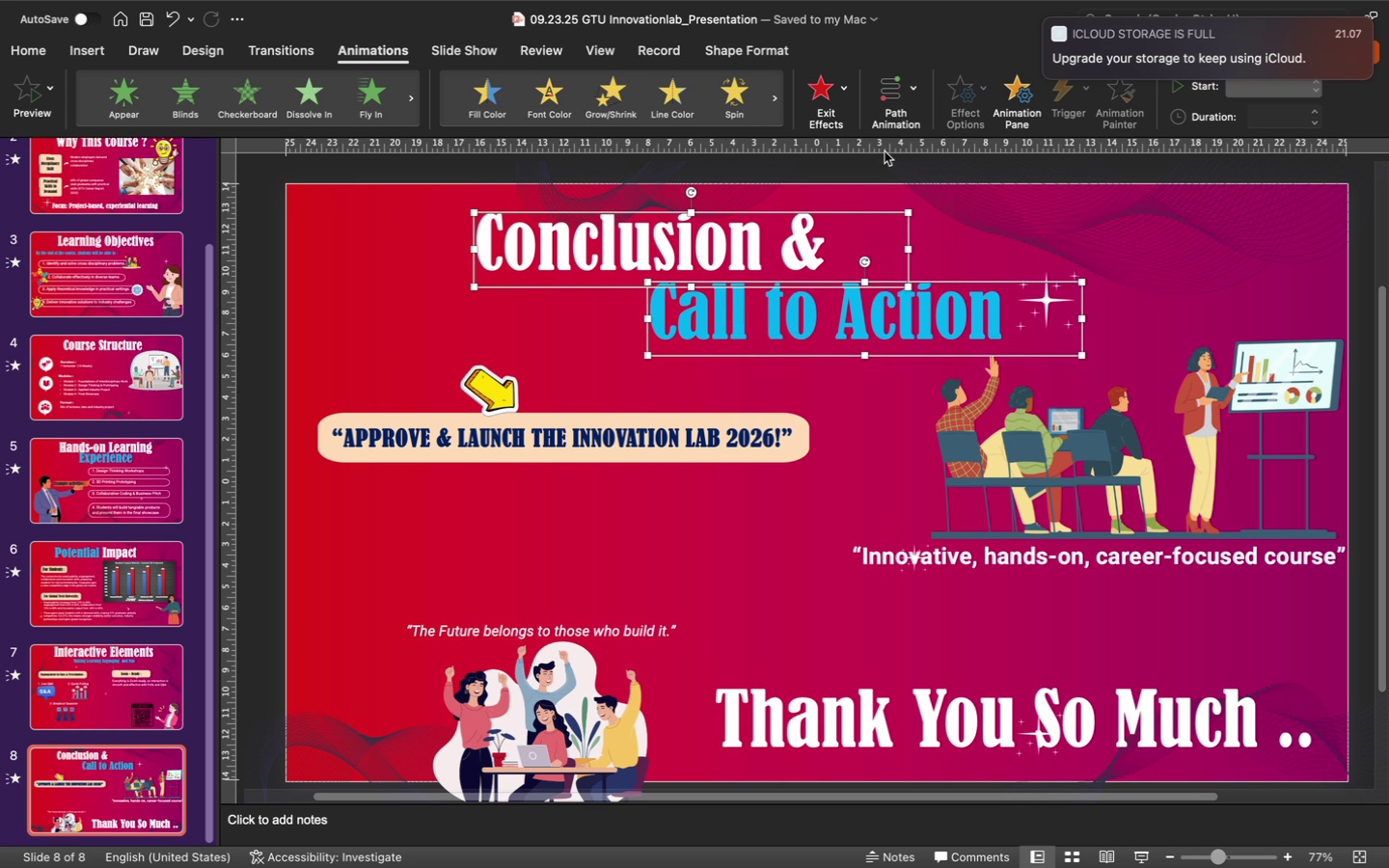 
hold_key(key=ShiftLeft, duration=1.14)
left_click([1045, 274])
 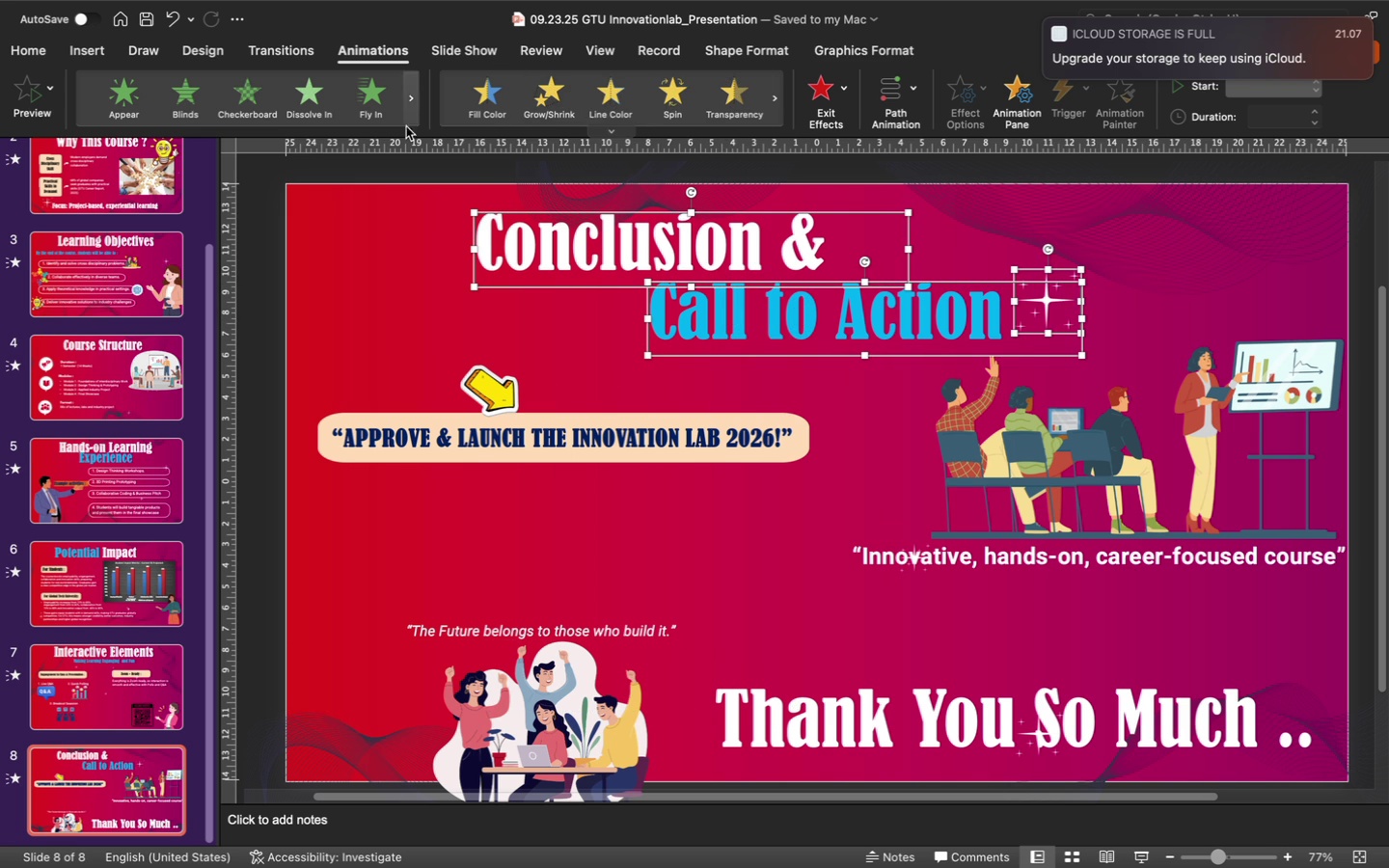 
left_click([370, 111])
 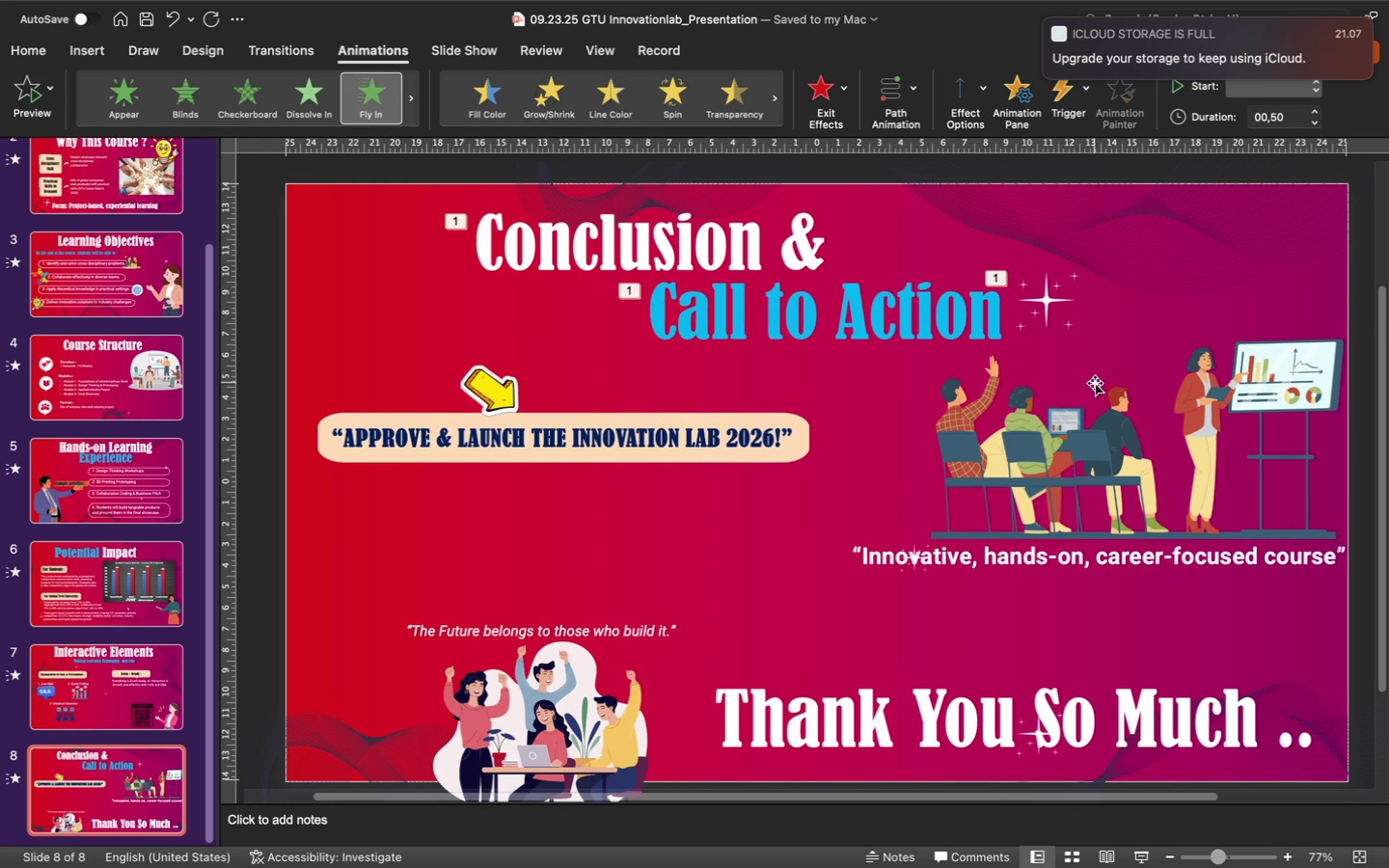 
wait(6.82)
 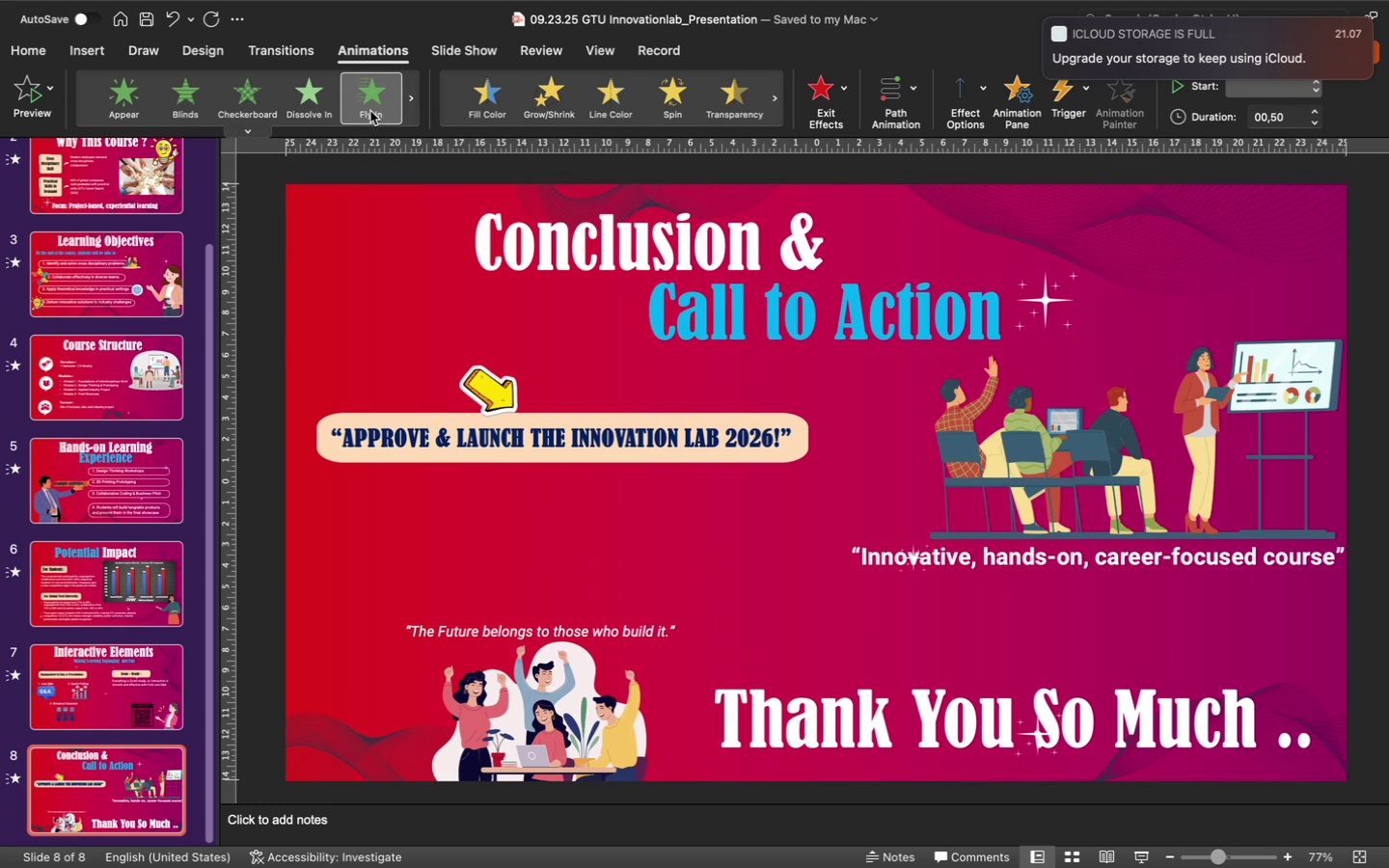 
left_click([1112, 412])
 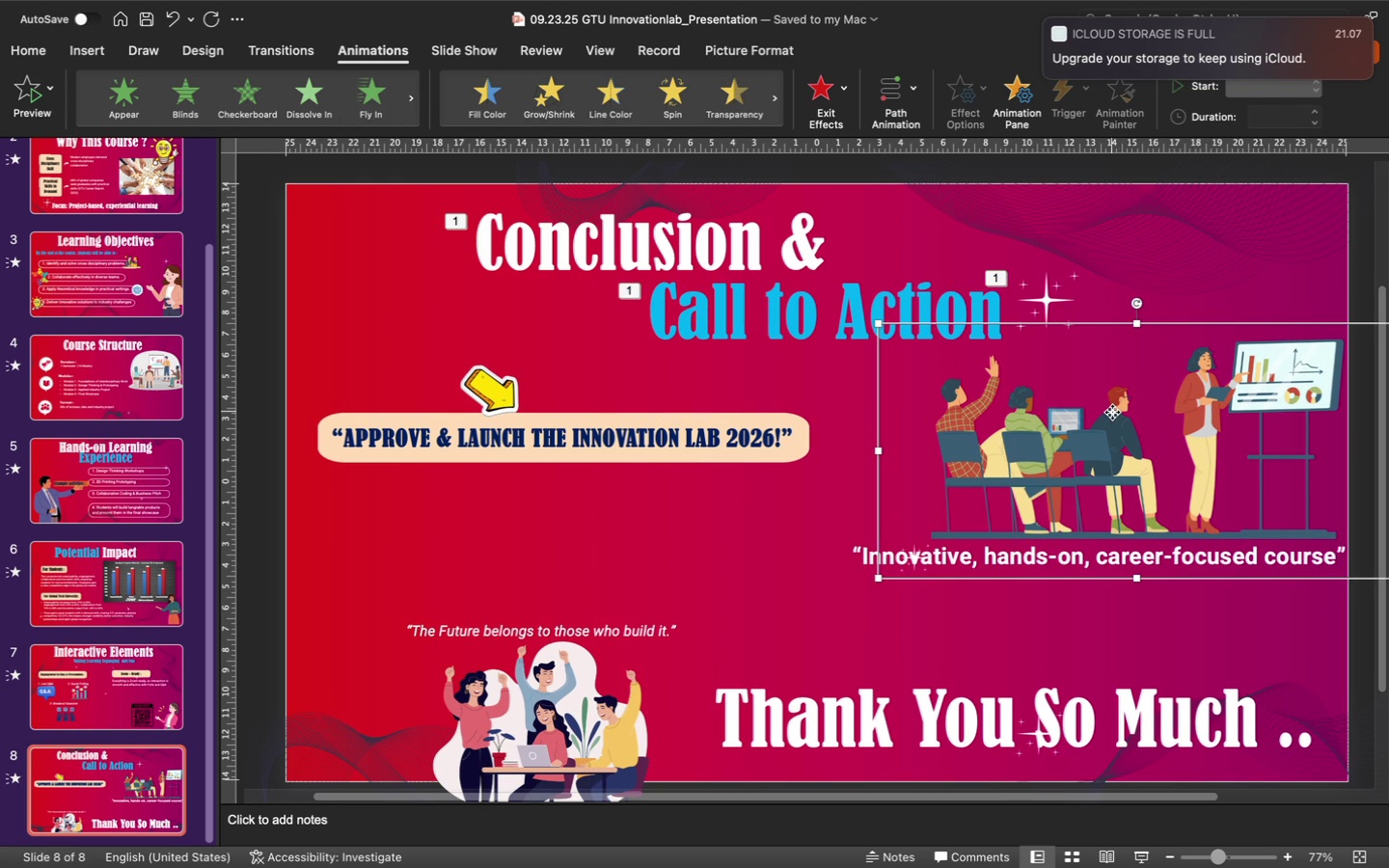 
hold_key(key=ShiftLeft, duration=1.54)
left_click([866, 561])
 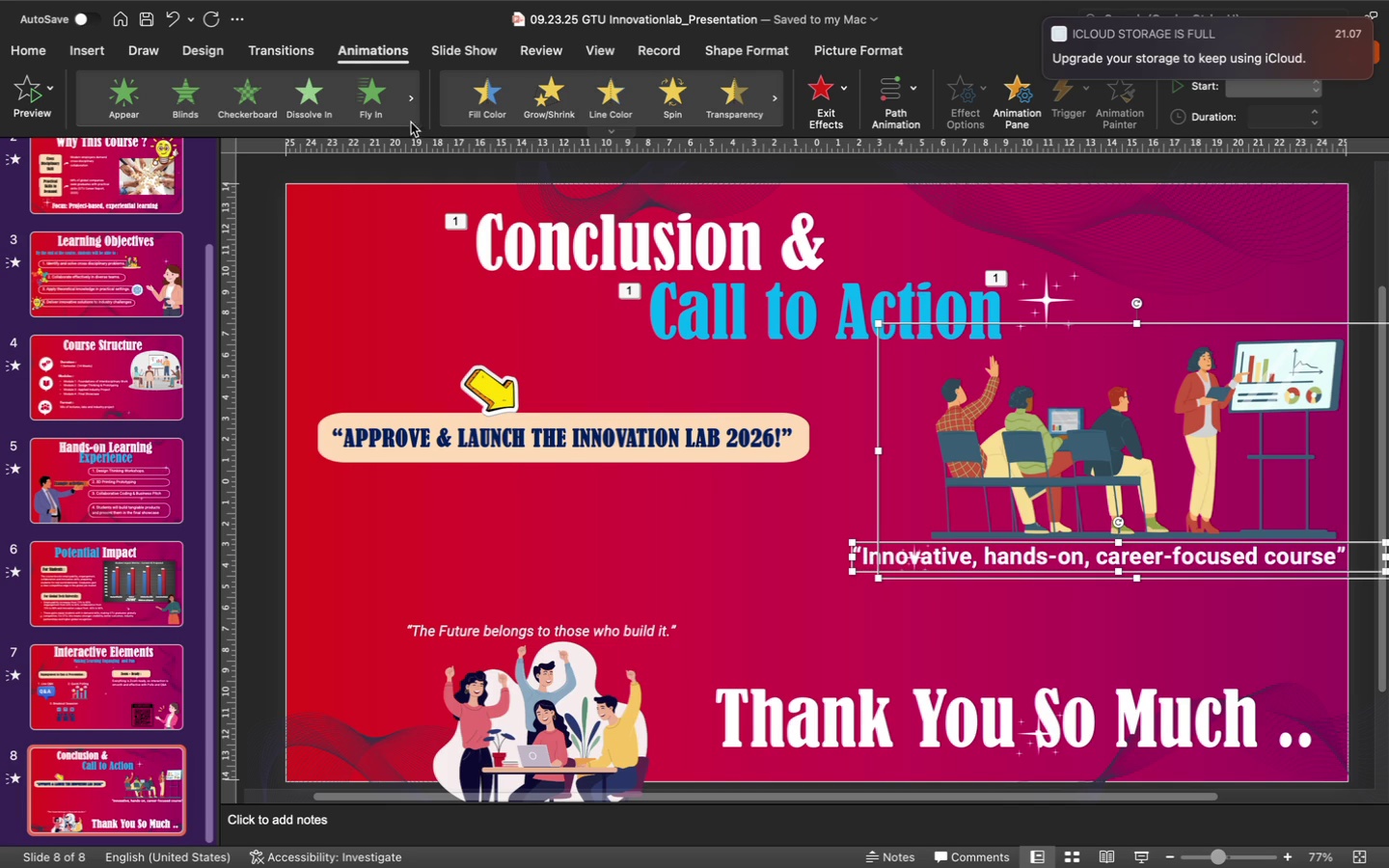 
left_click([372, 102])
 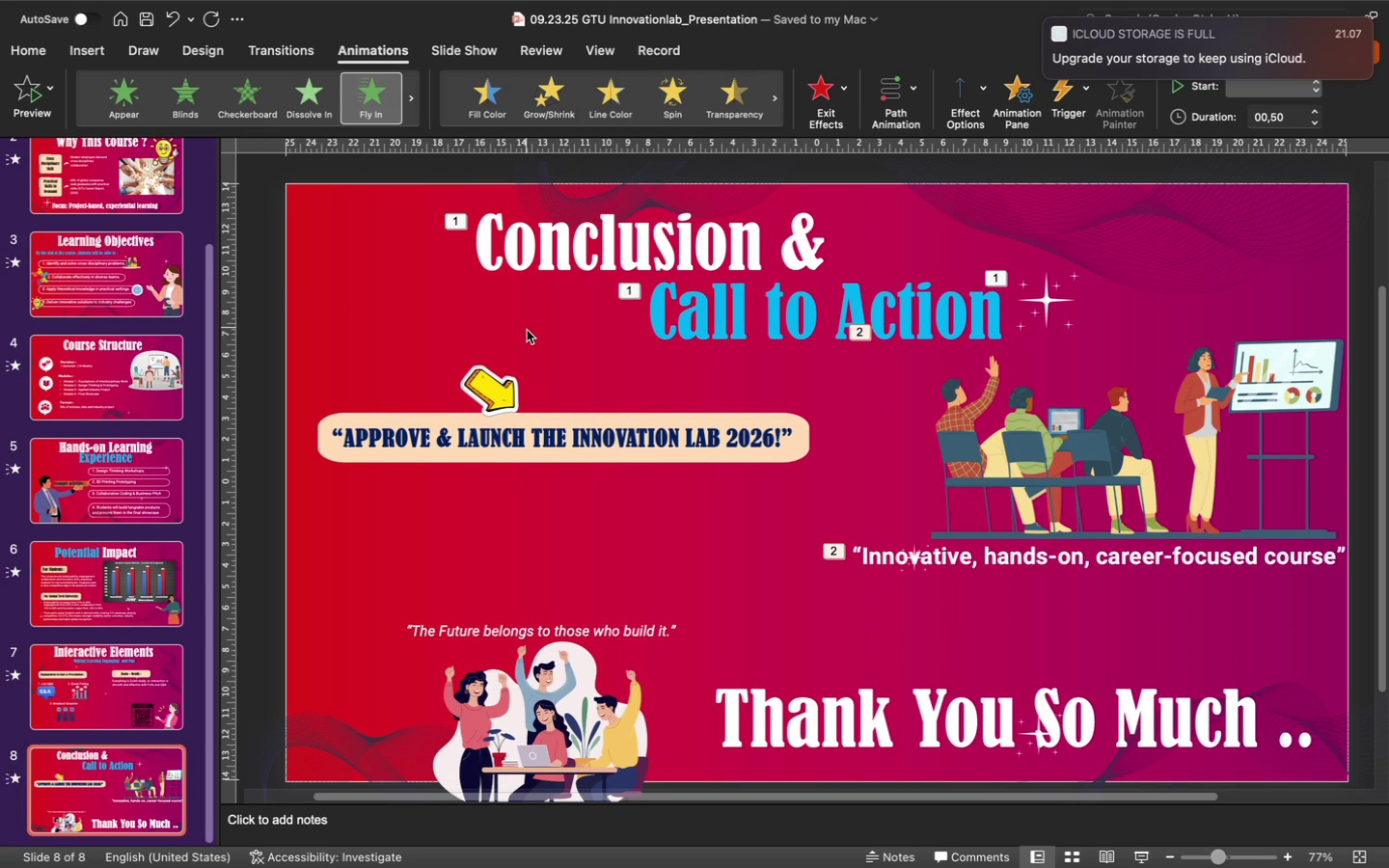 
left_click([585, 435])
 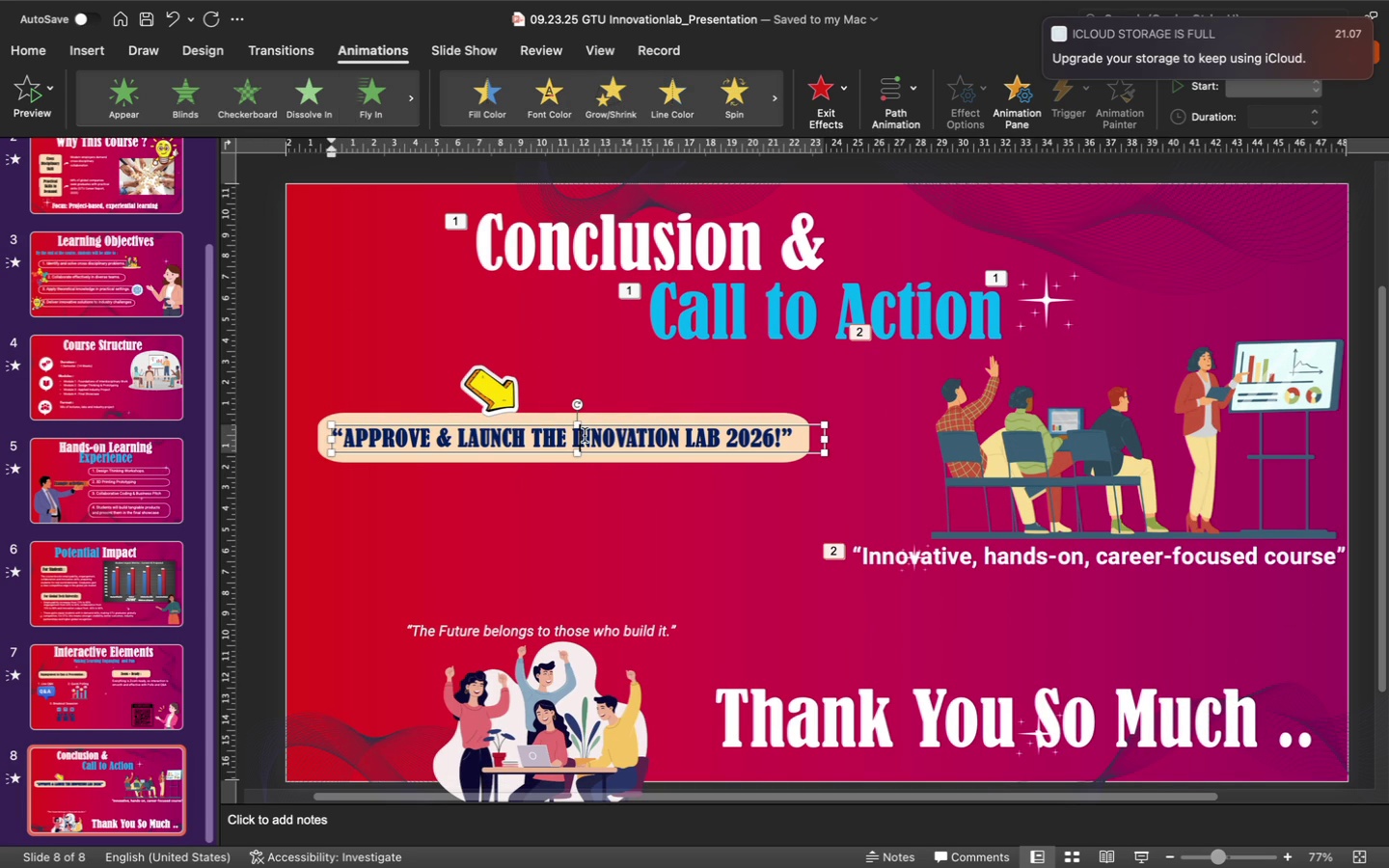 
hold_key(key=ShiftLeft, duration=7.82)
left_click([540, 464])
 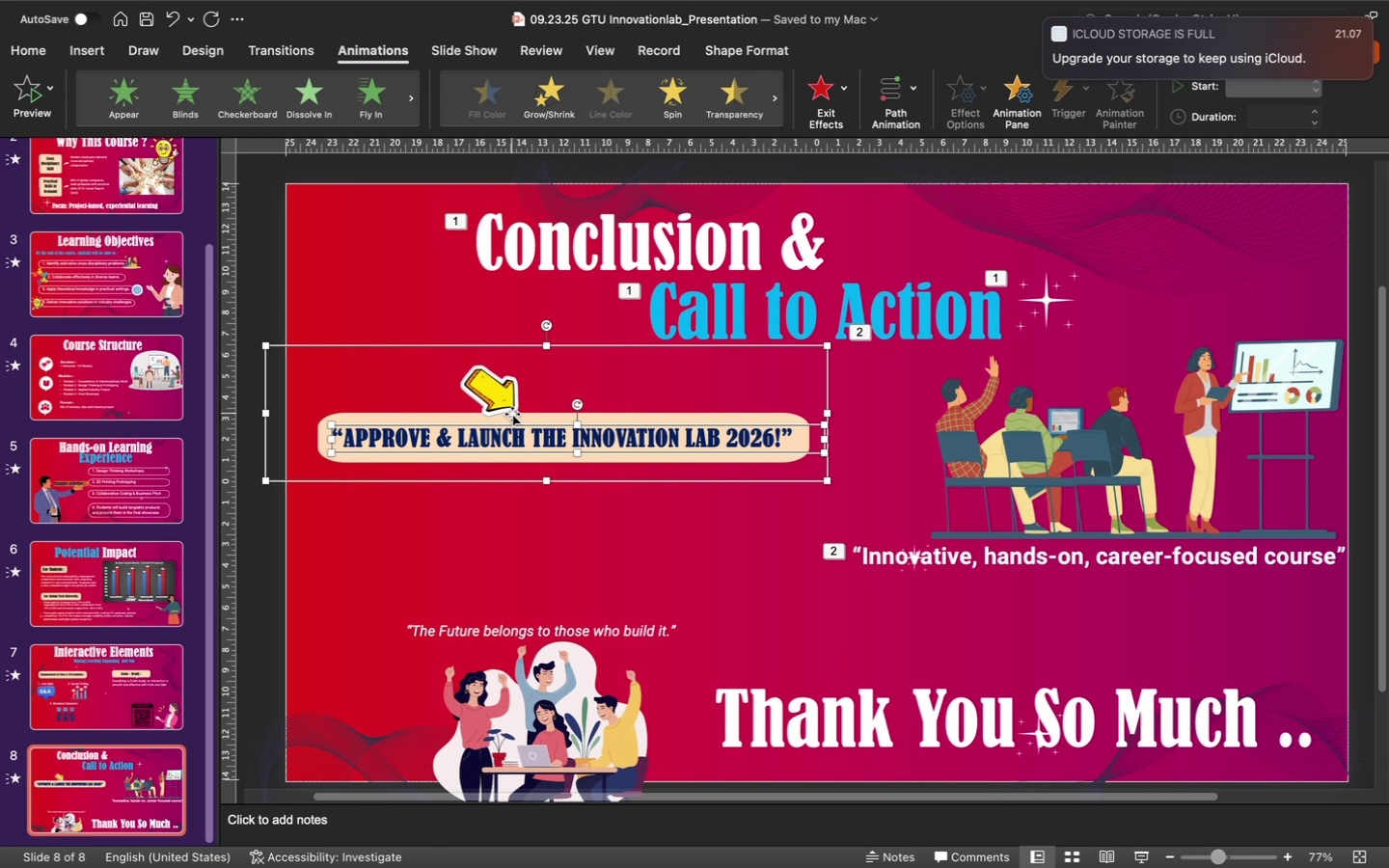 
mouse_move([388, 111])
 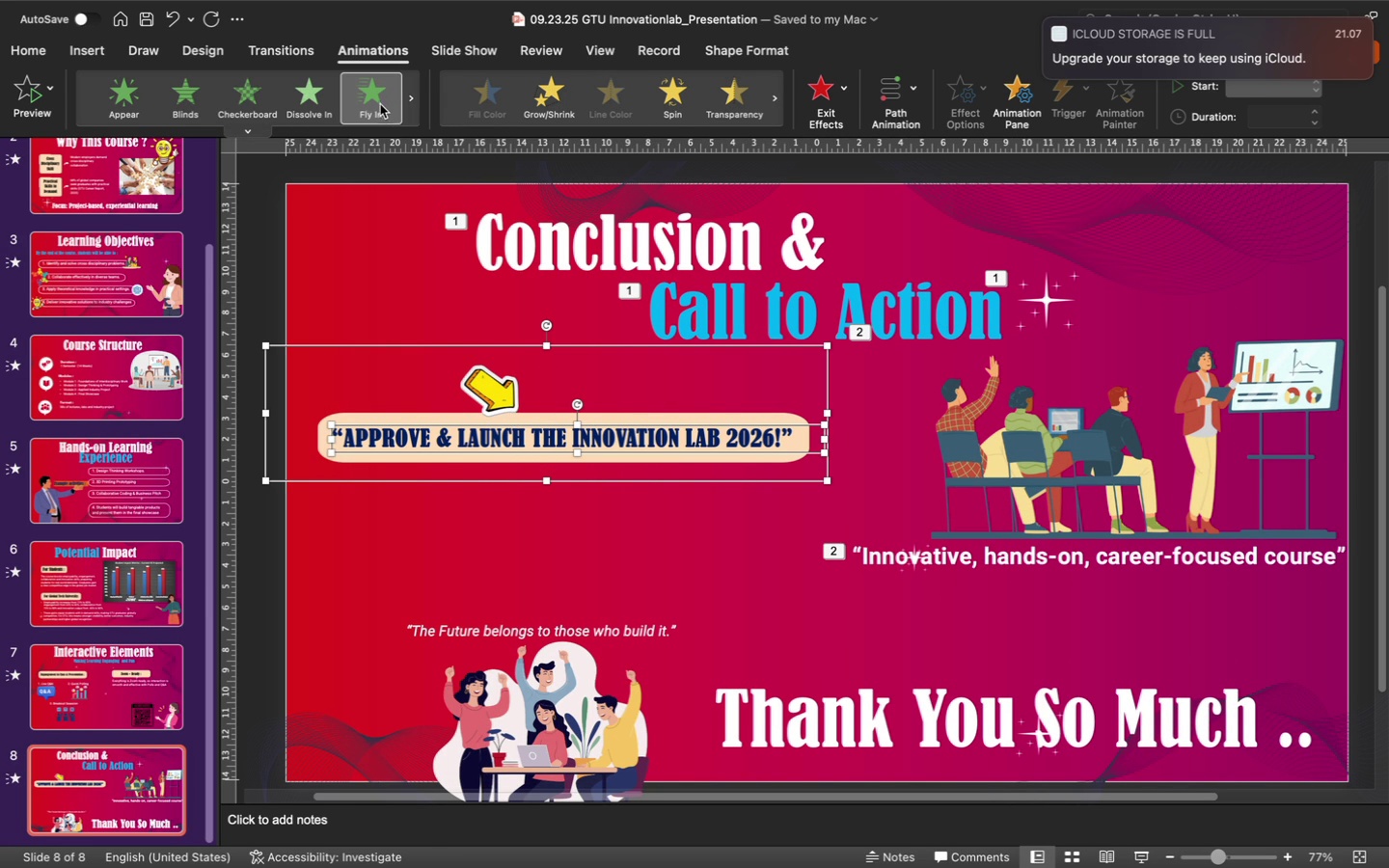 
left_click([377, 101])
 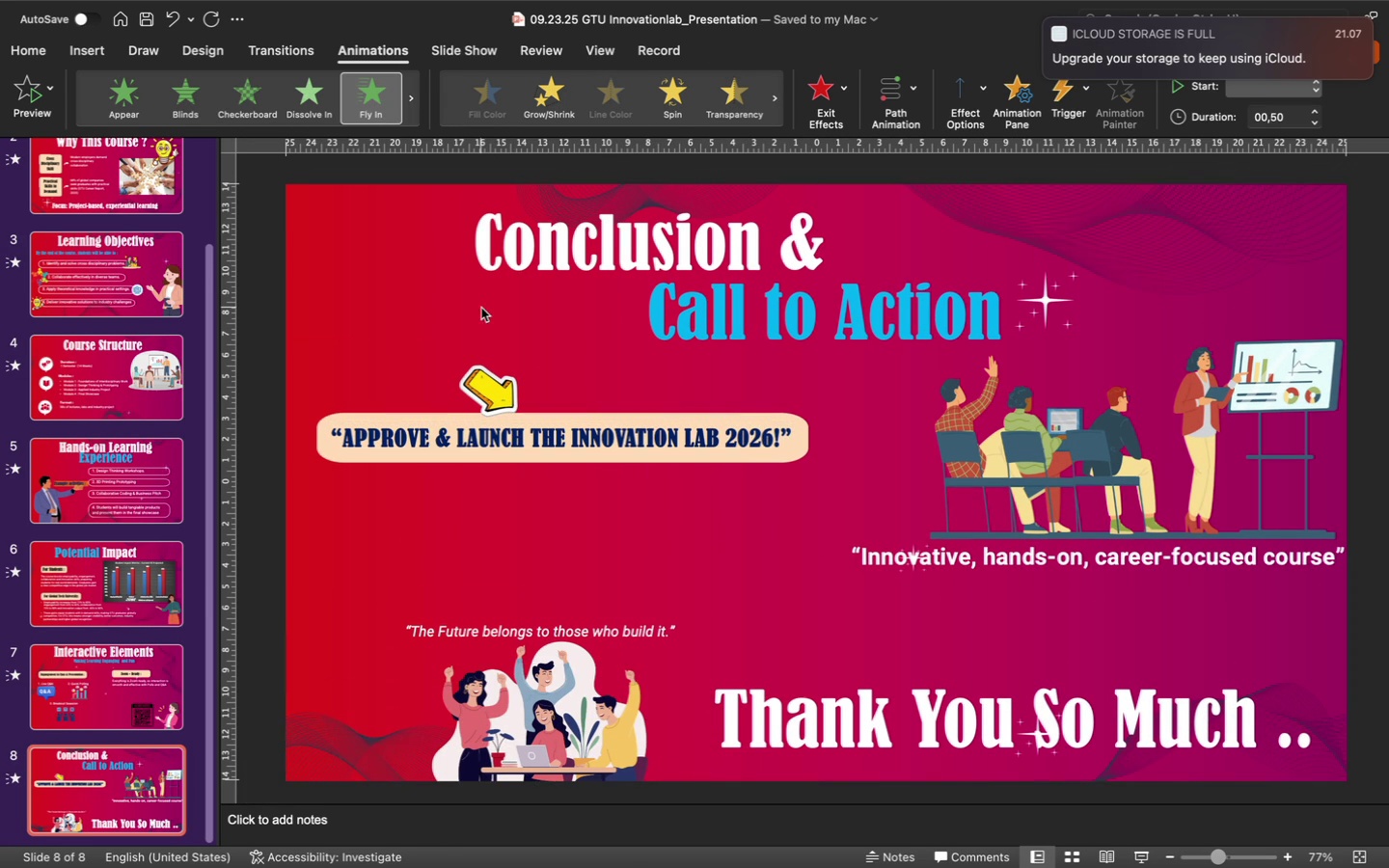 
left_click([481, 389])
 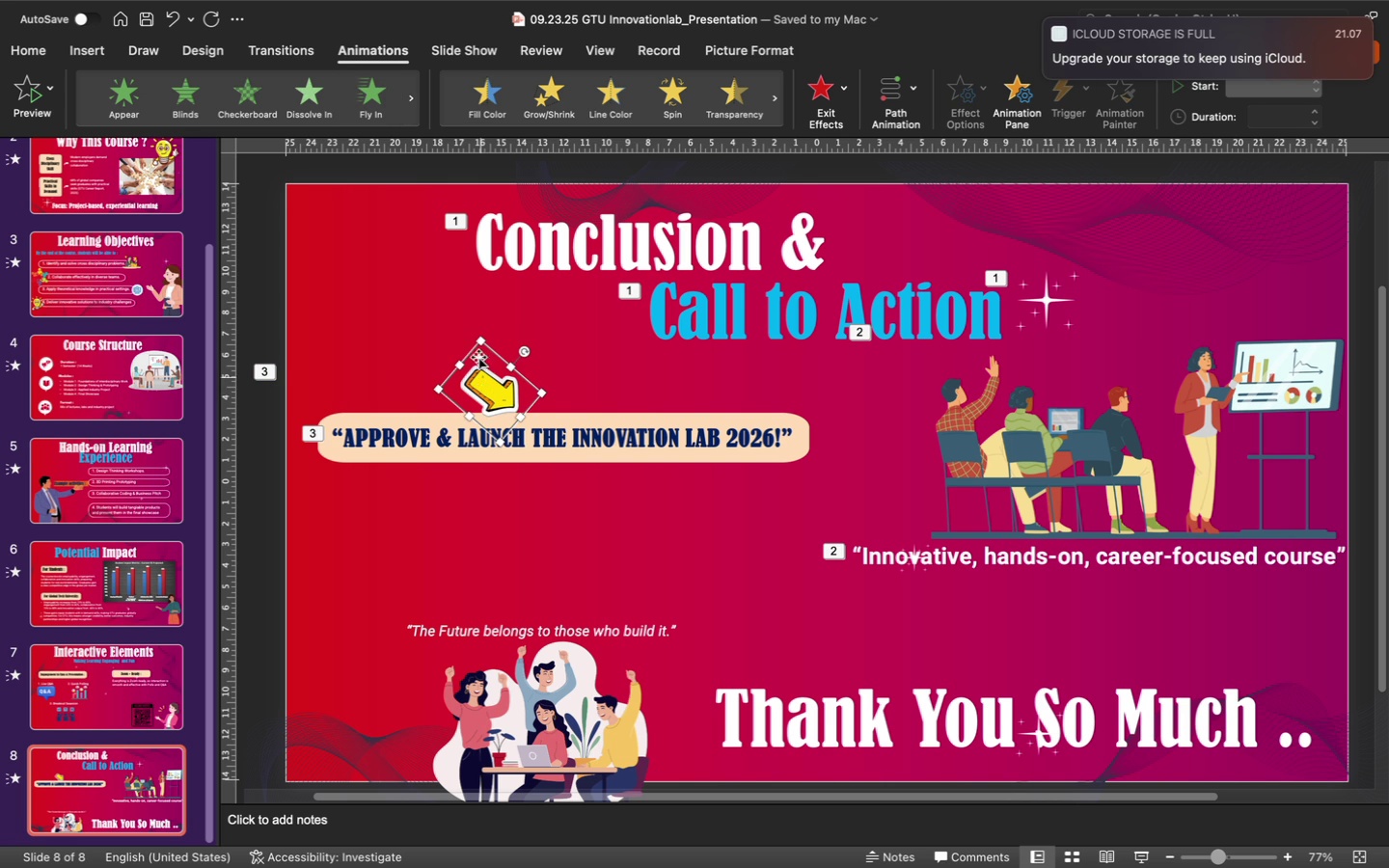 
left_click([403, 99])
 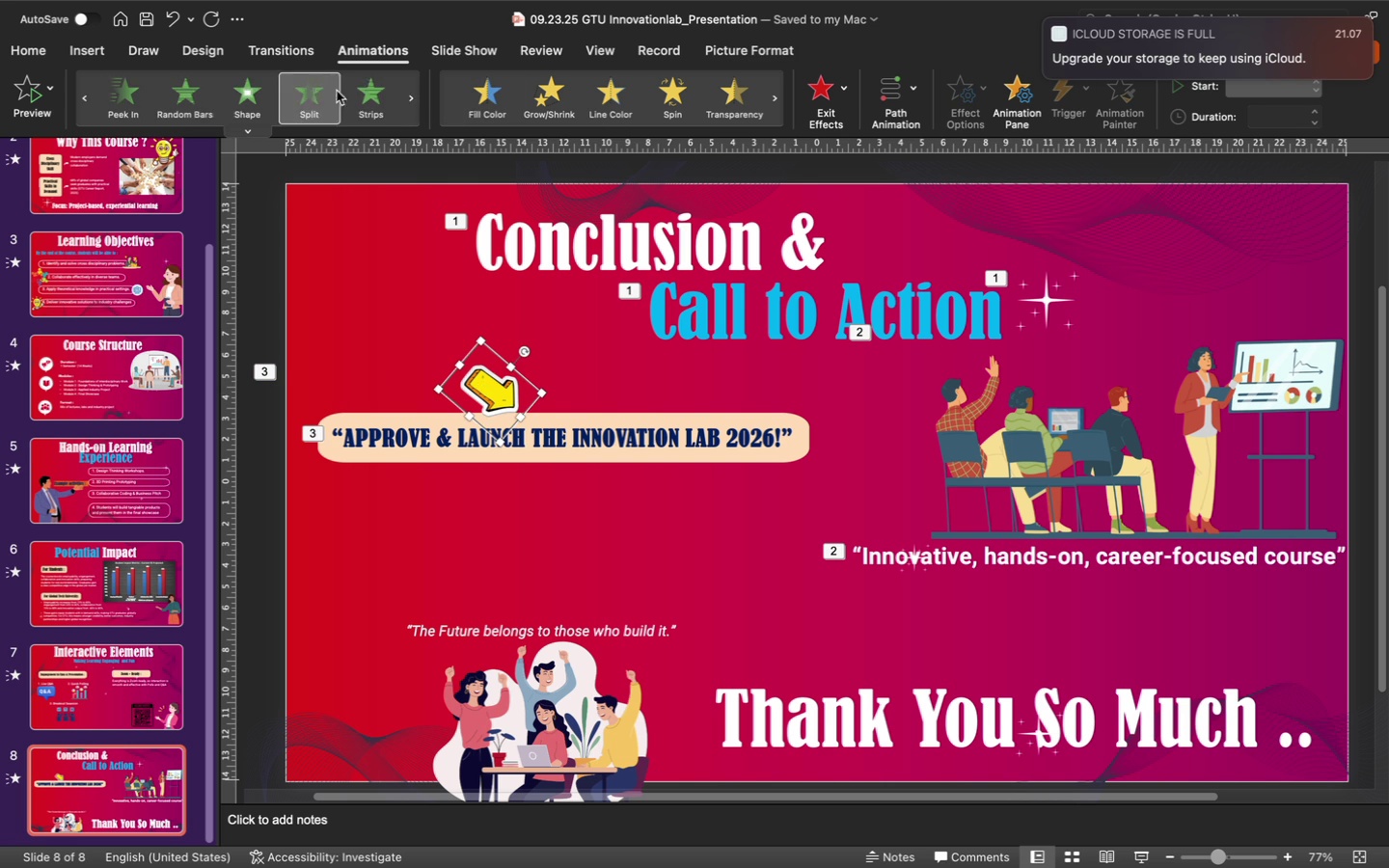 
left_click([403, 97])
 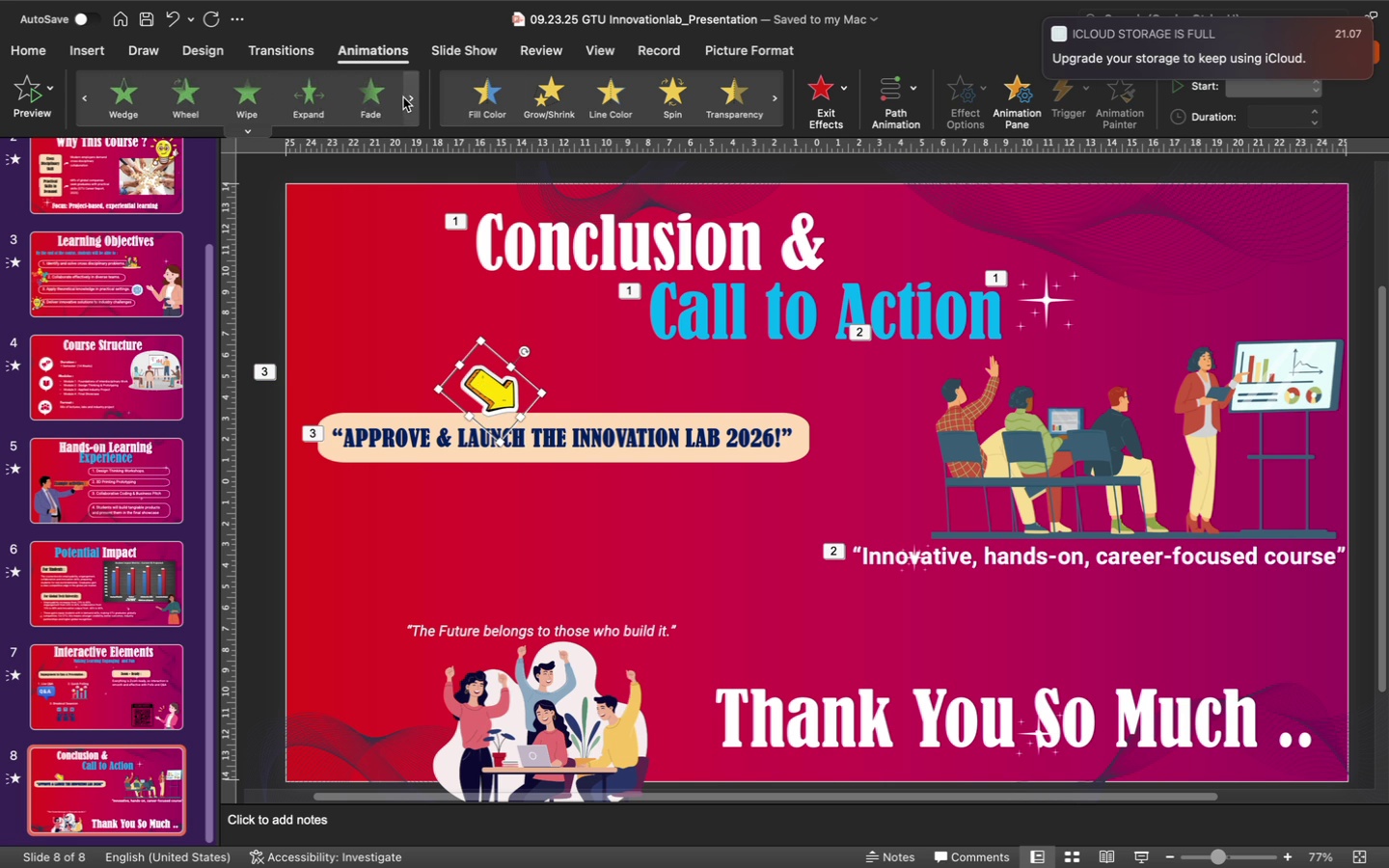 
left_click([403, 99])
 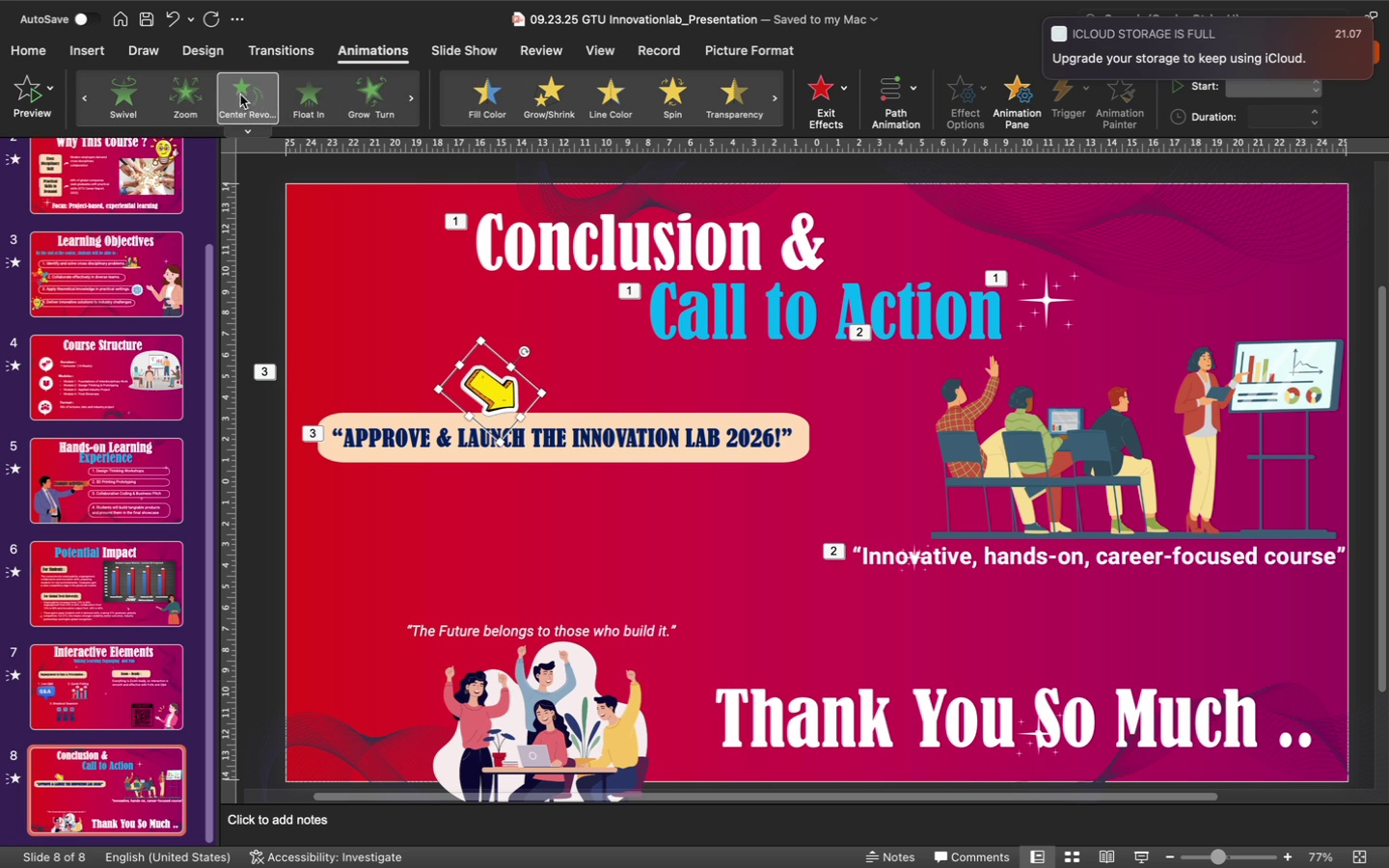 
wait(5.16)
 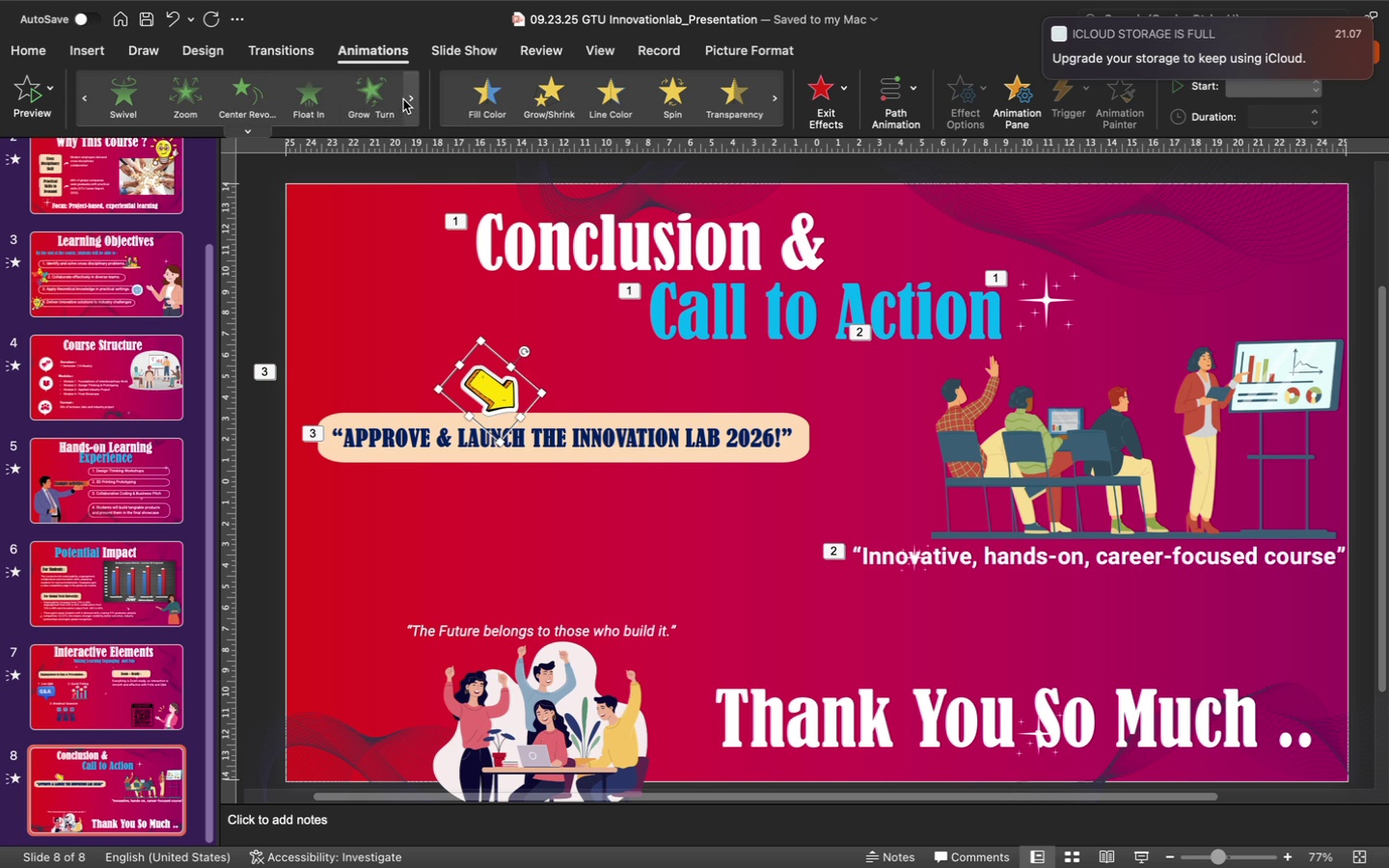 
left_click([421, 104])
 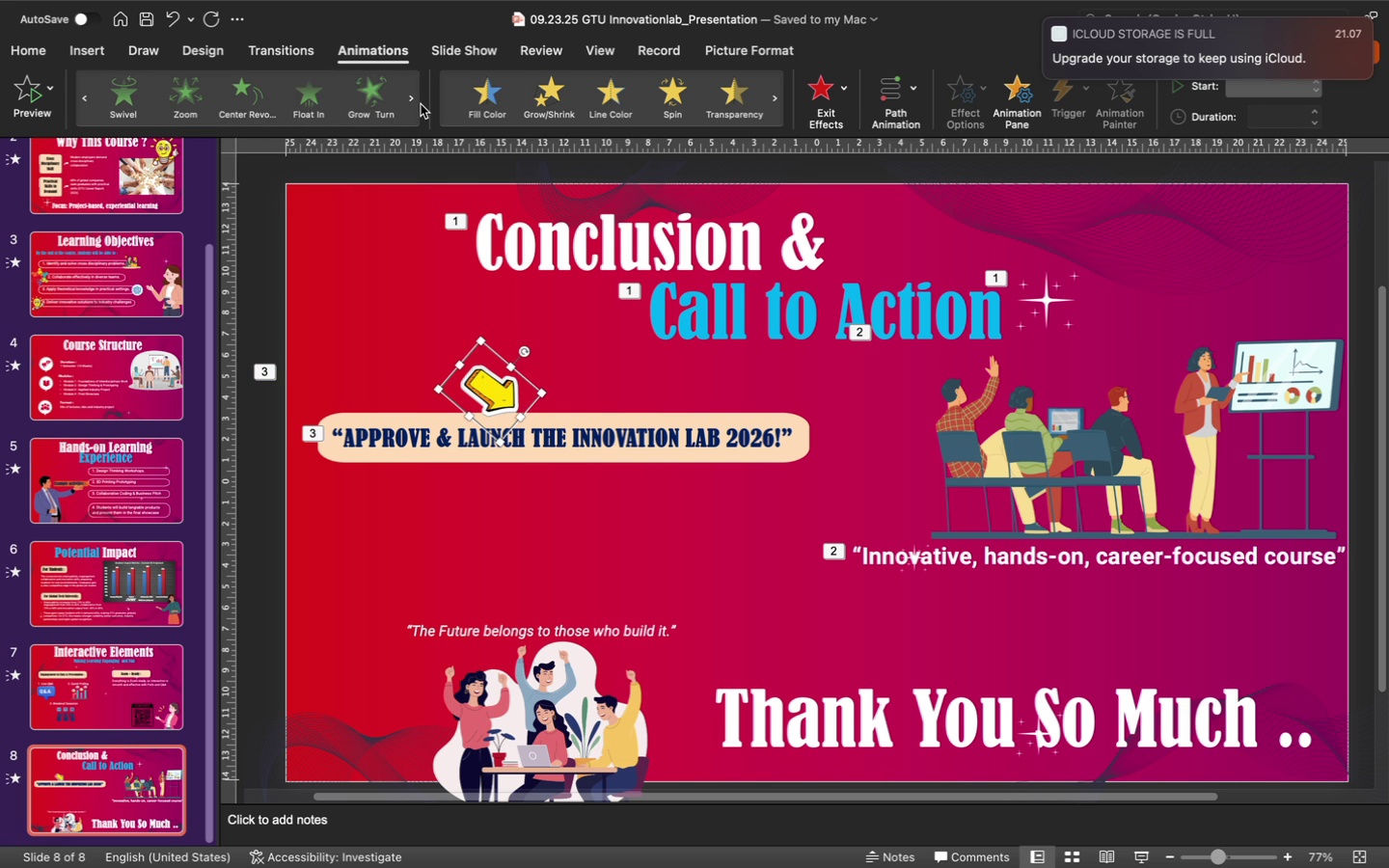 
left_click([421, 105])
 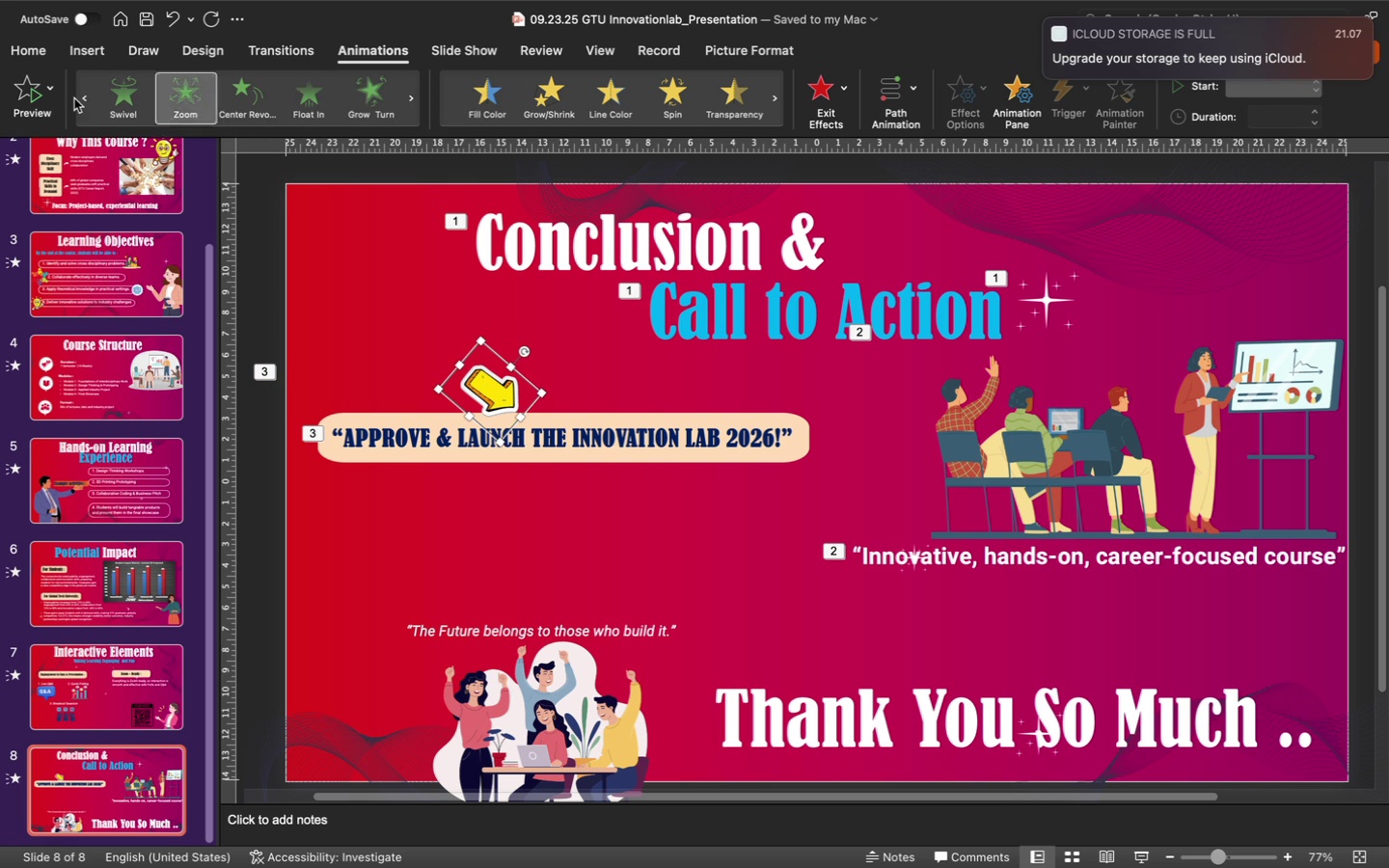 
left_click([77, 98])
 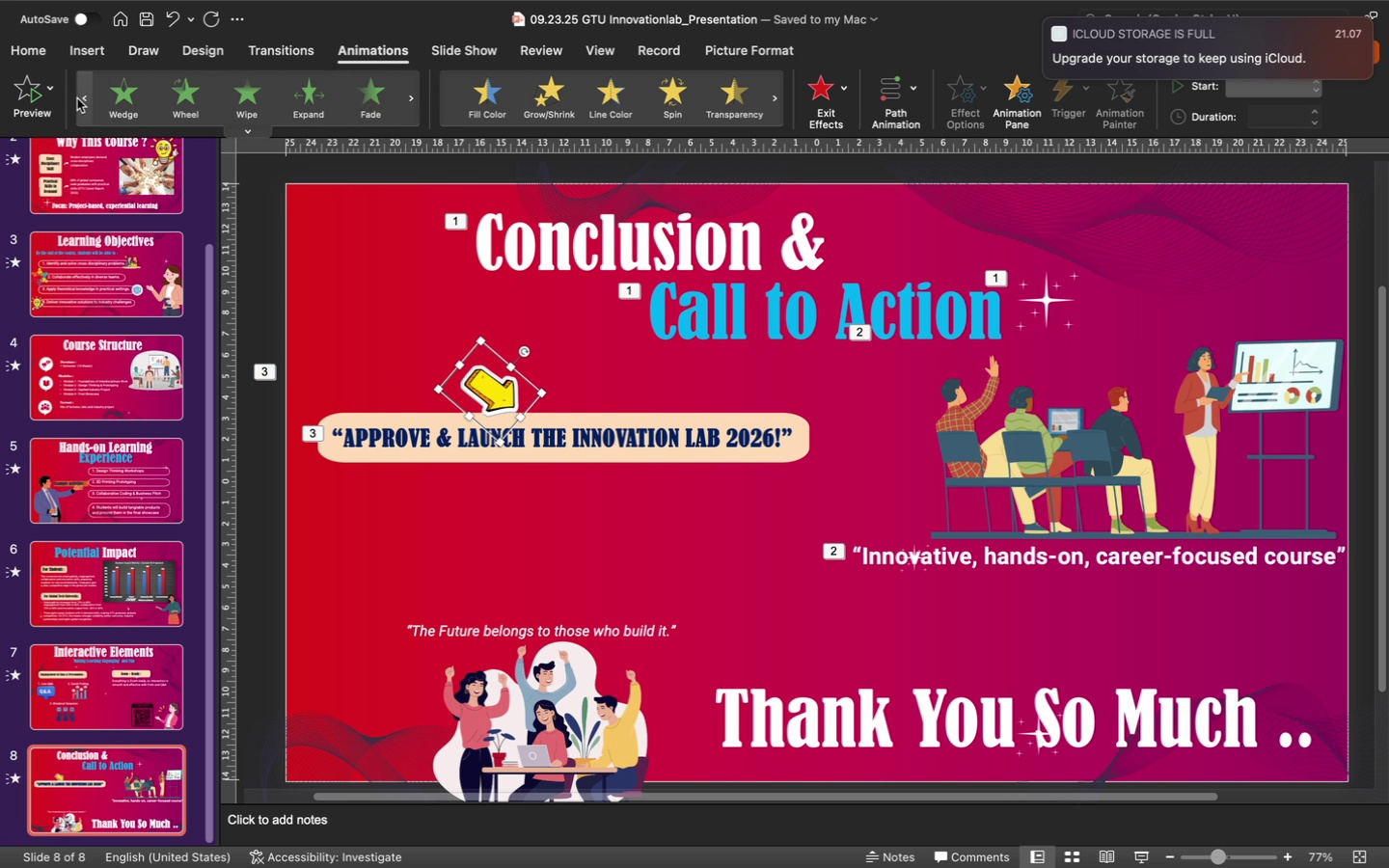 
left_click([77, 99])
 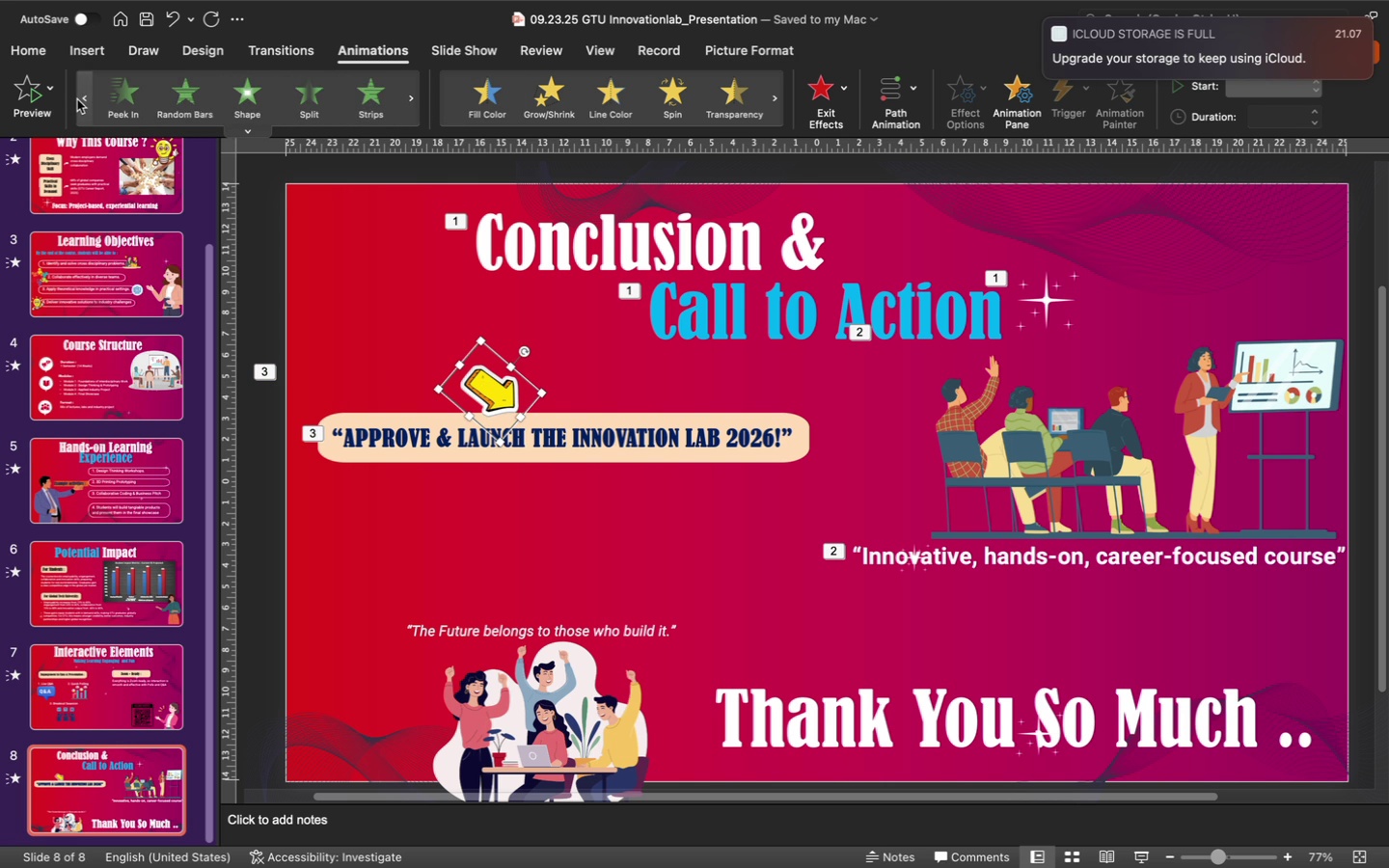 
left_click([77, 99])
 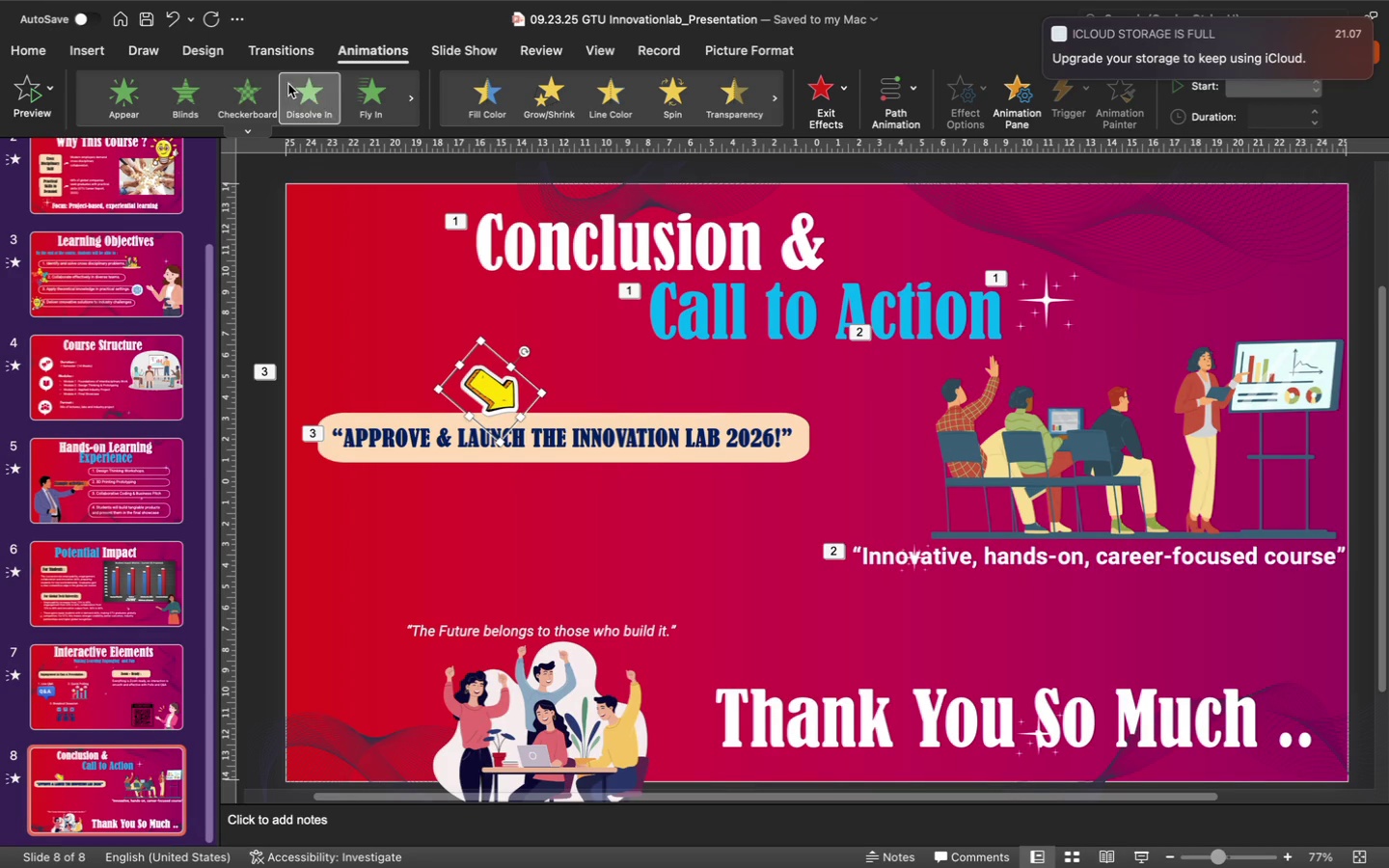 
left_click([364, 97])
 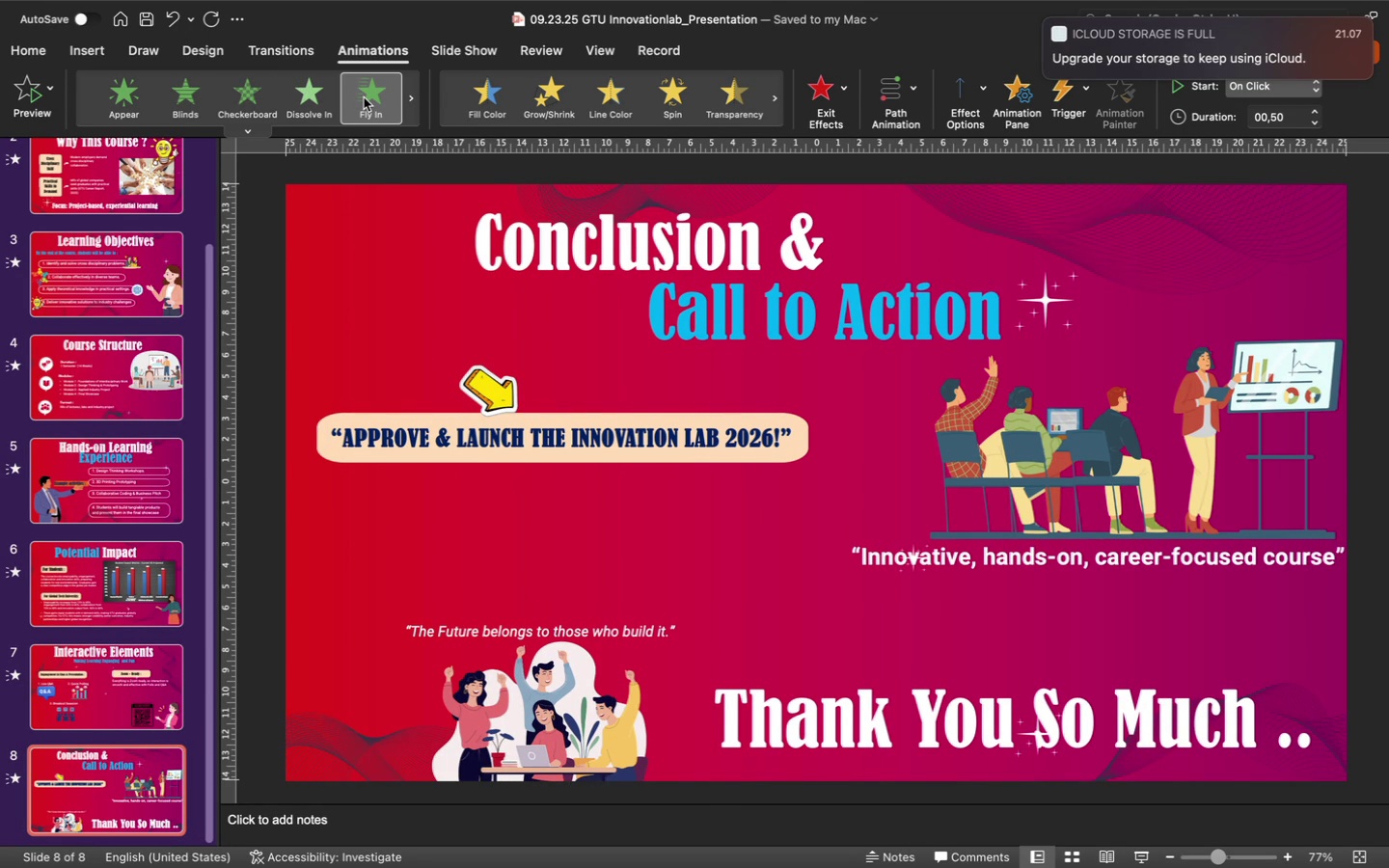 
left_click([364, 97])
 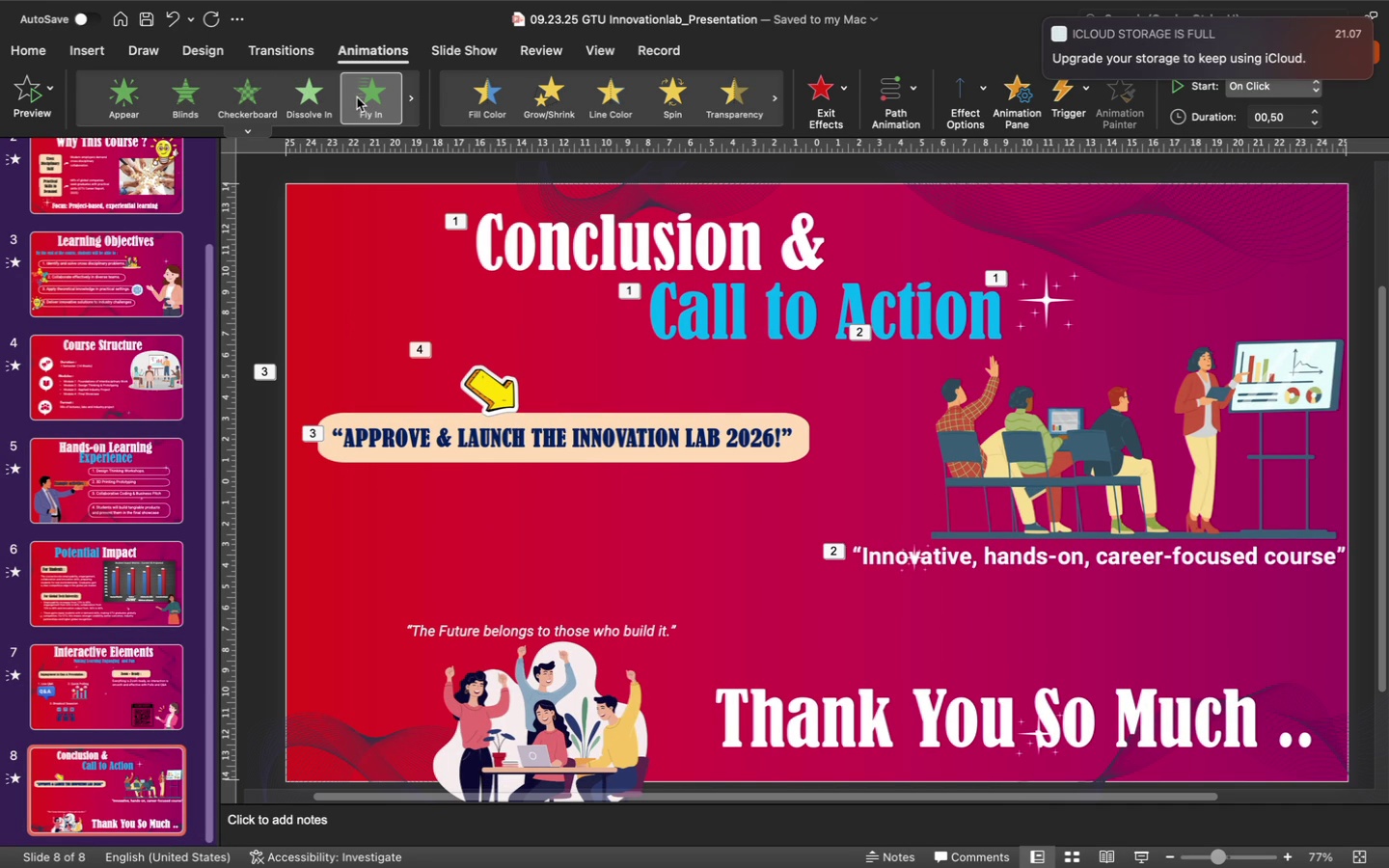 
wait(5.07)
 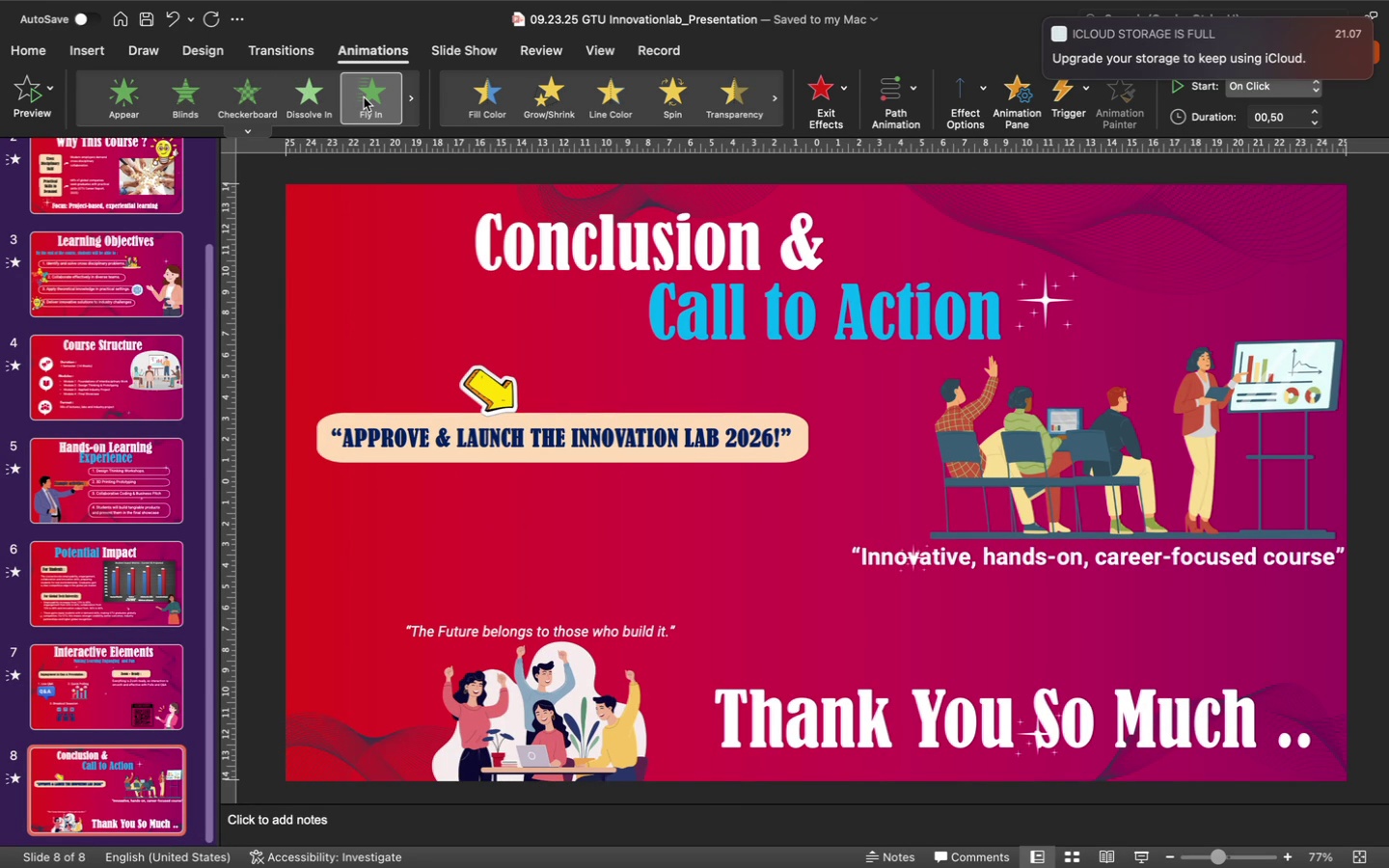 
left_click([362, 98])
 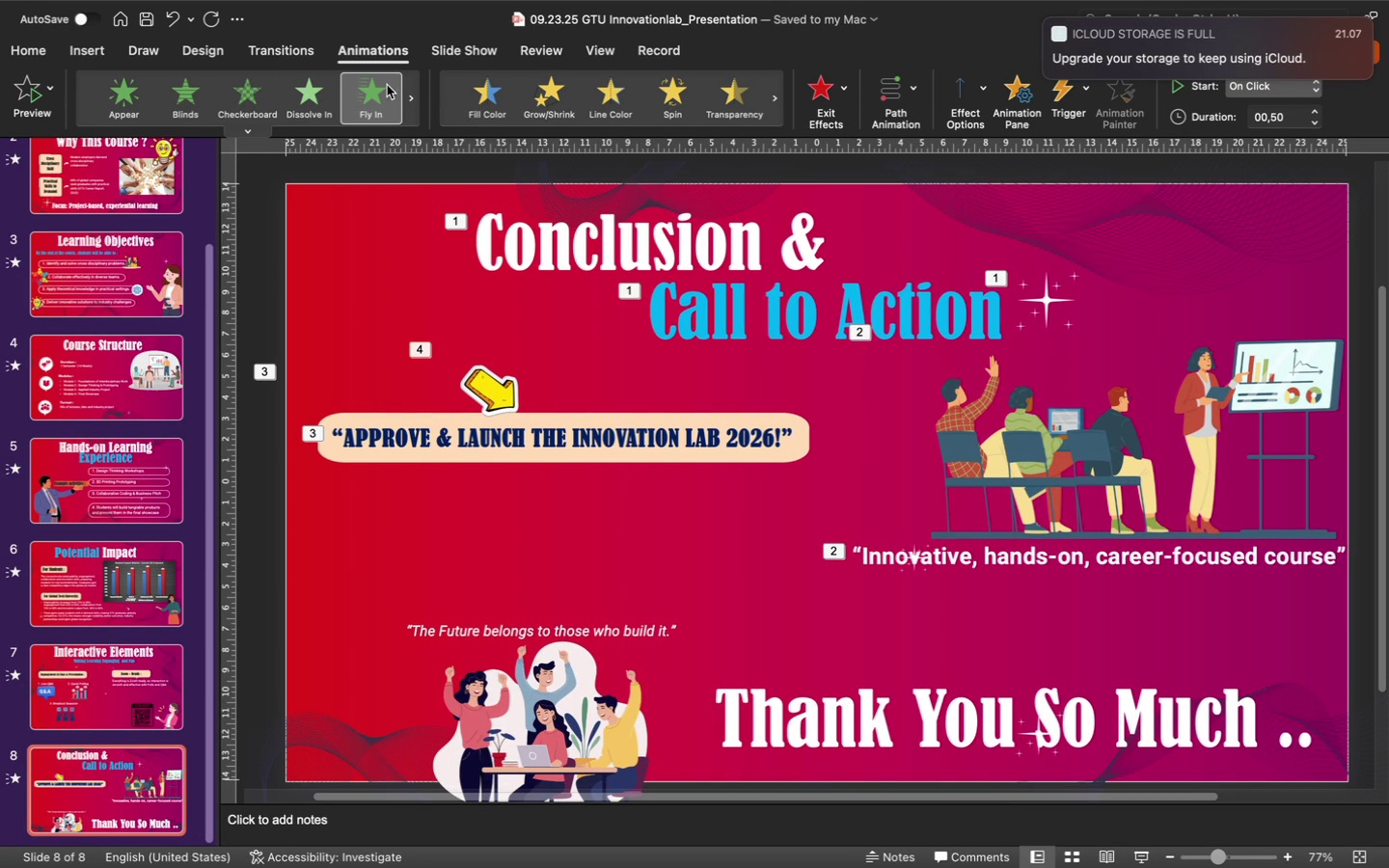 
right_click([388, 91])
 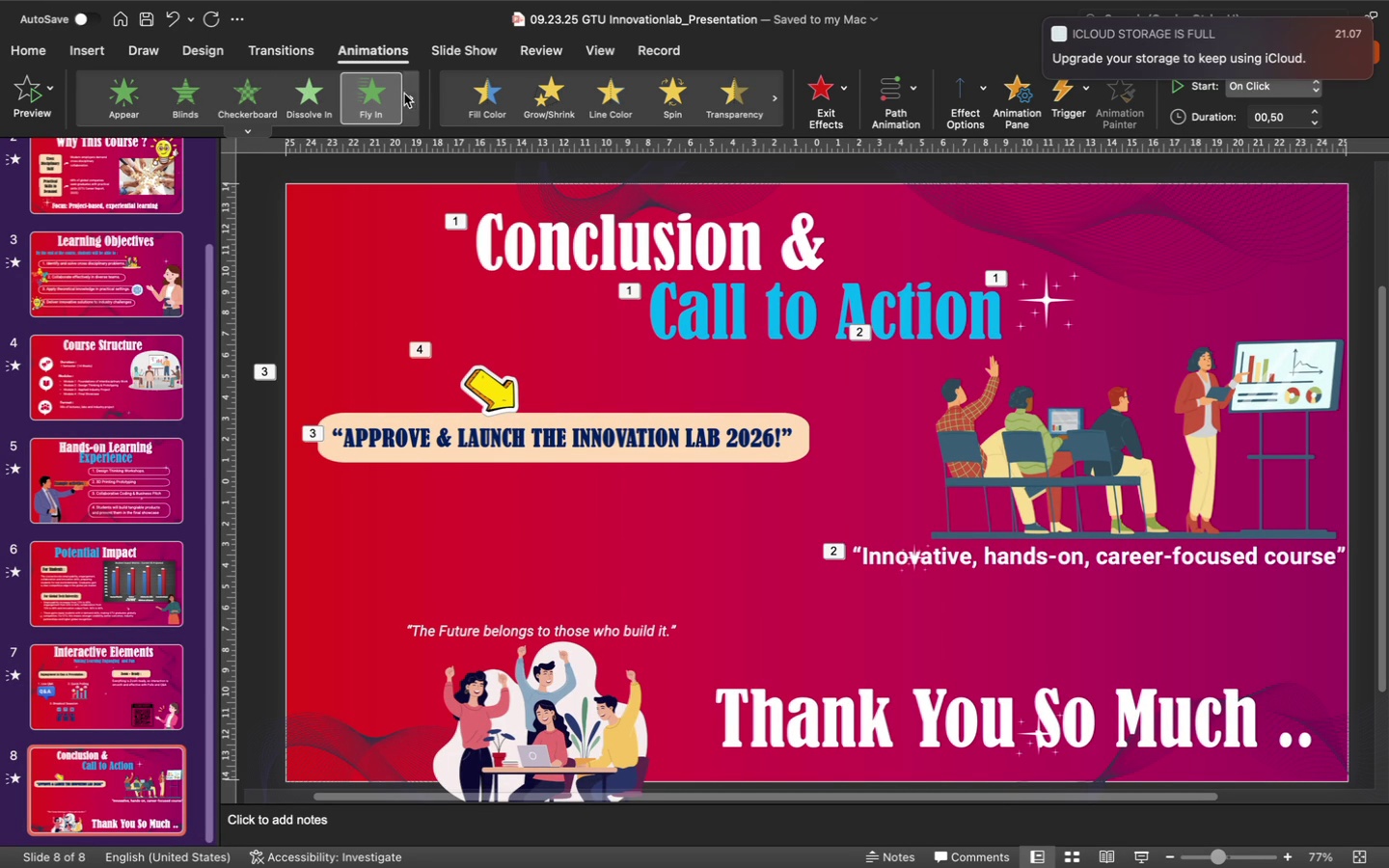 
right_click([380, 96])
 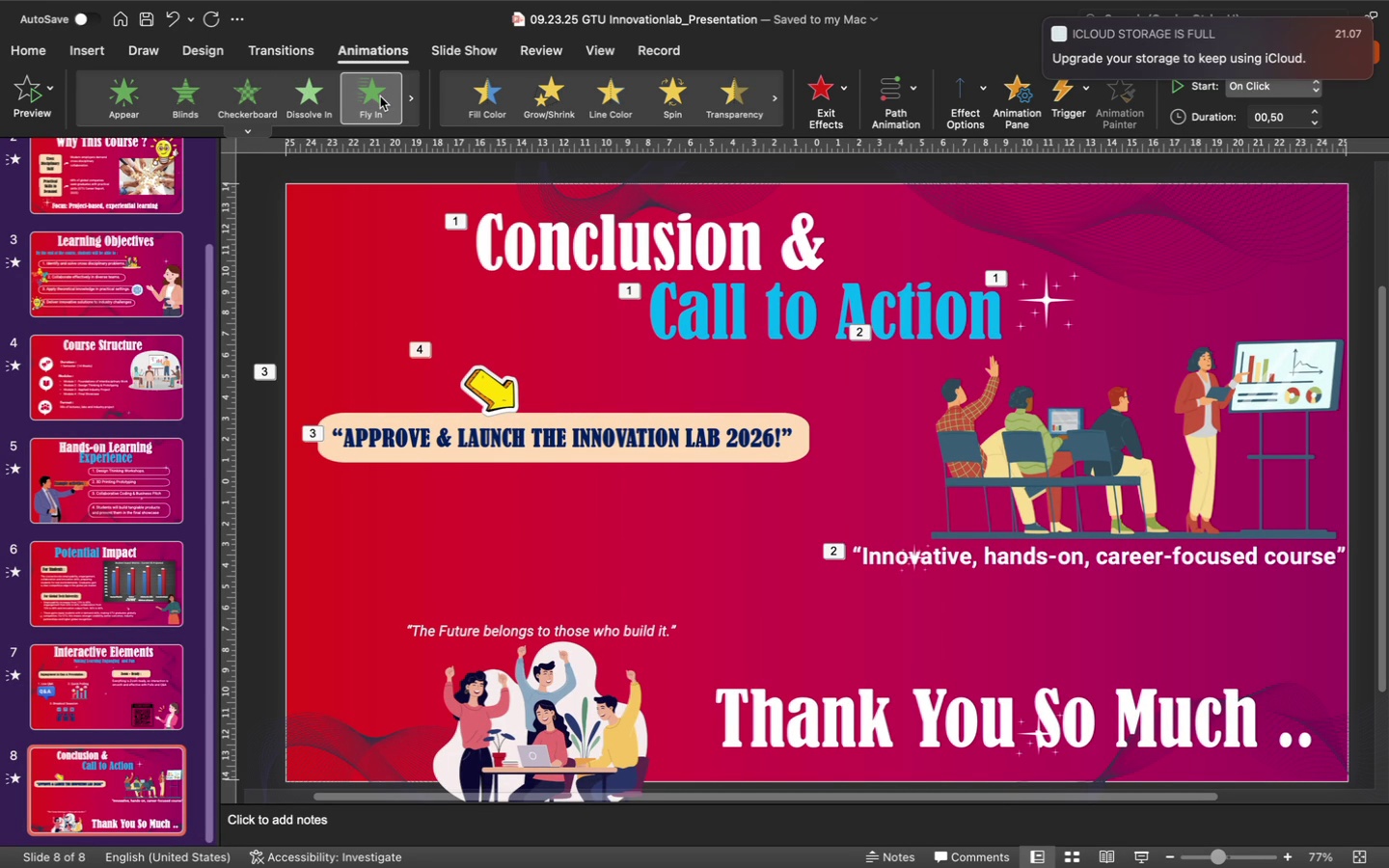 
left_click([380, 96])
 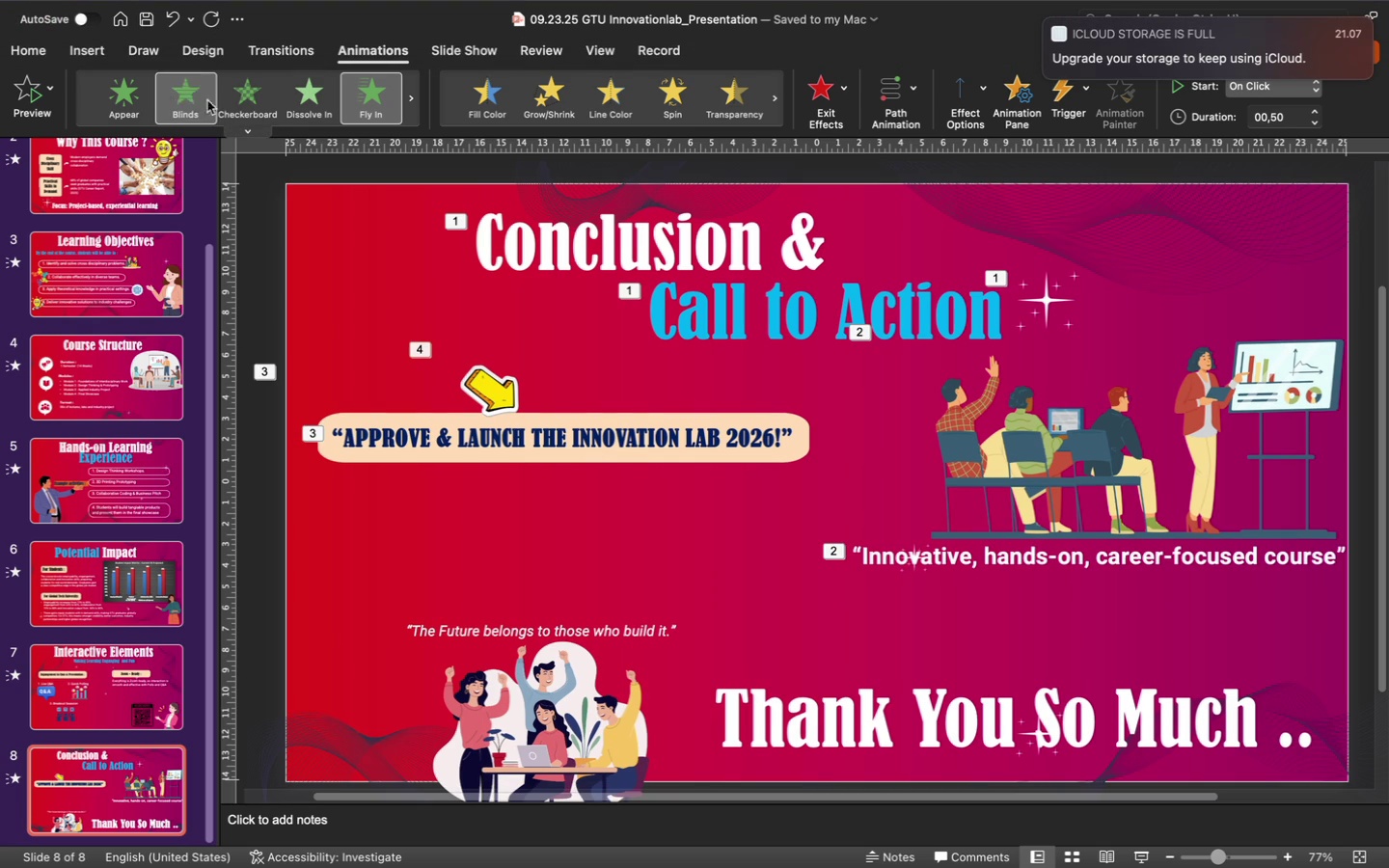 
left_click([418, 98])
 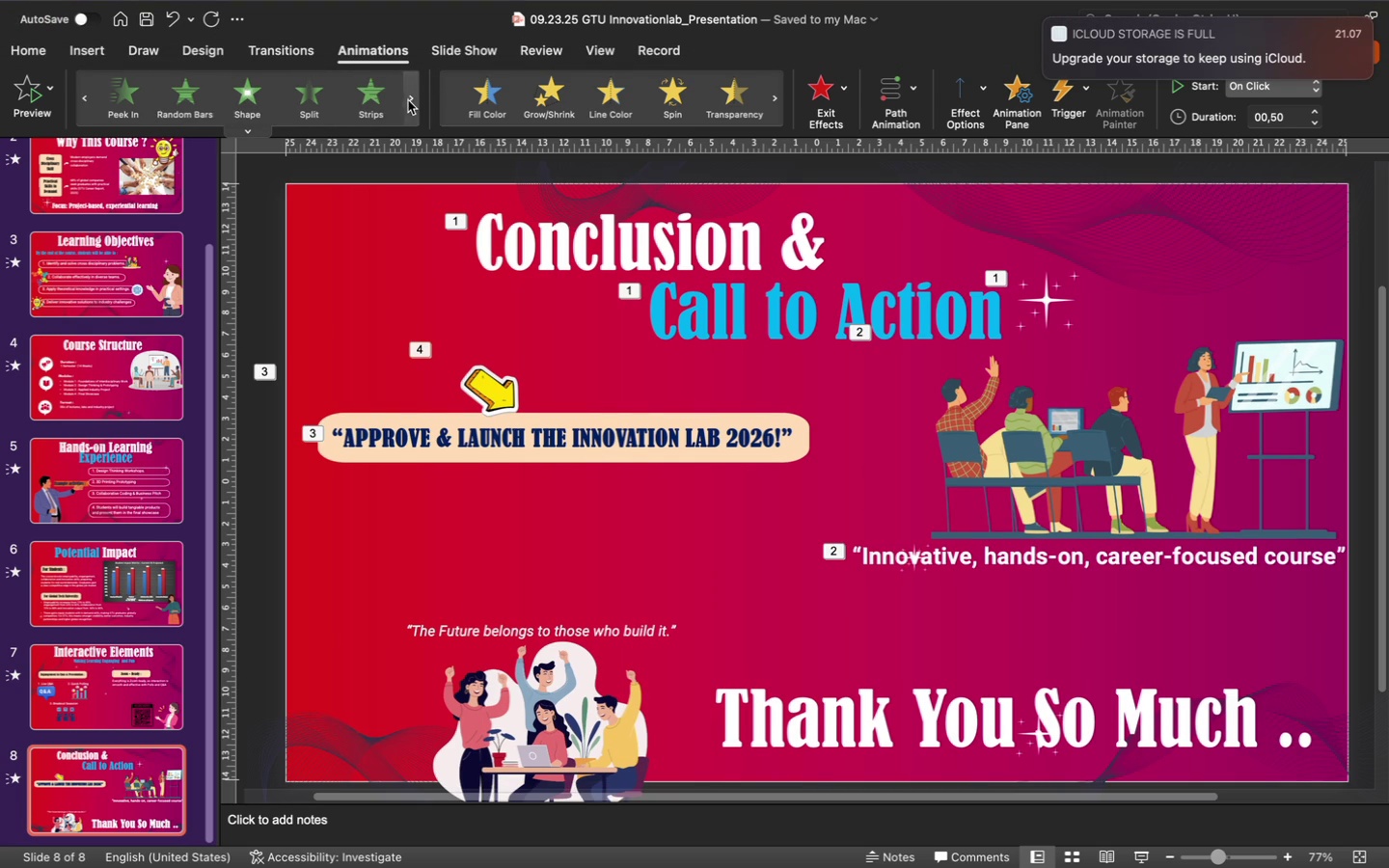 
left_click([371, 104])
 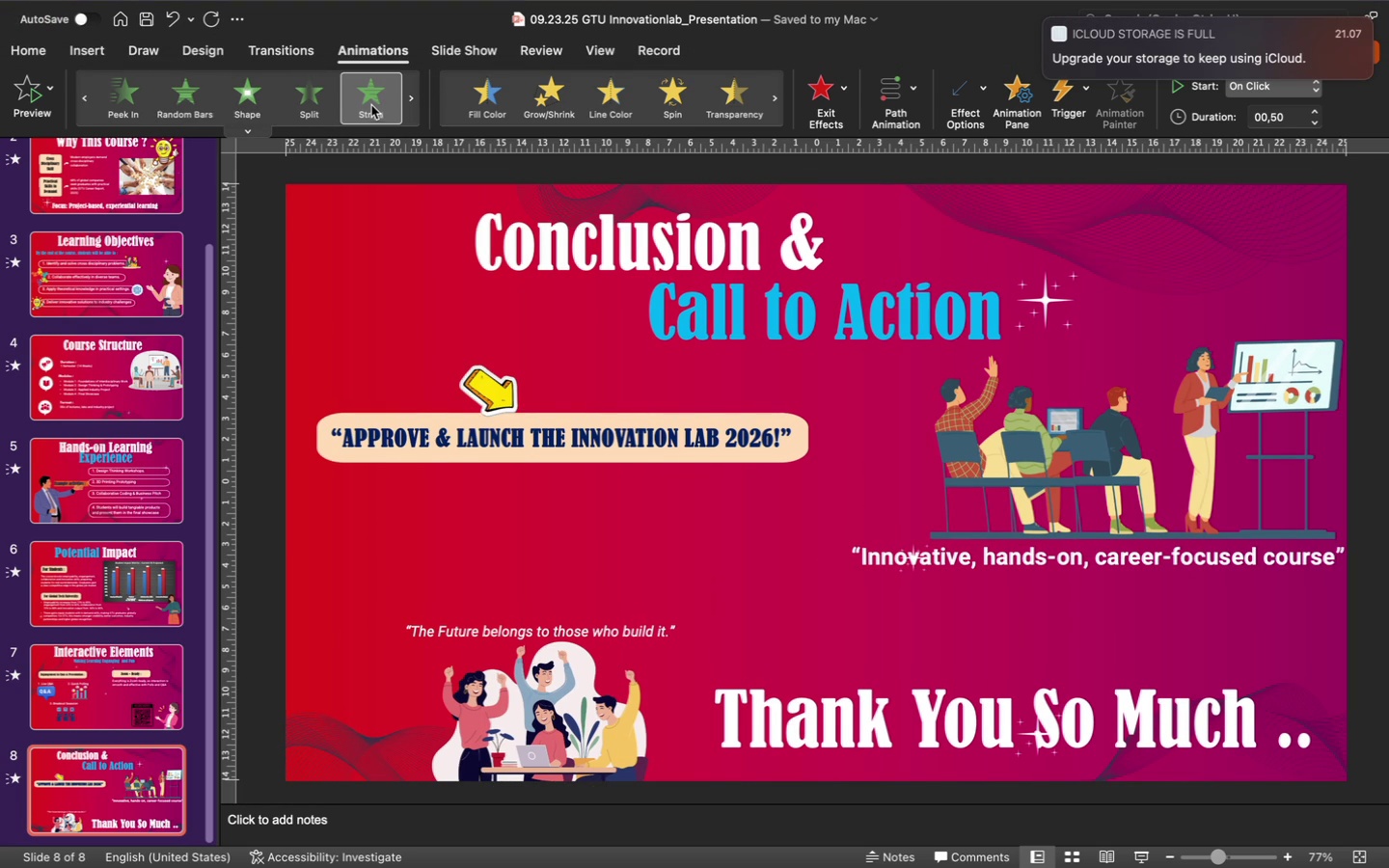 
left_click([371, 106])
 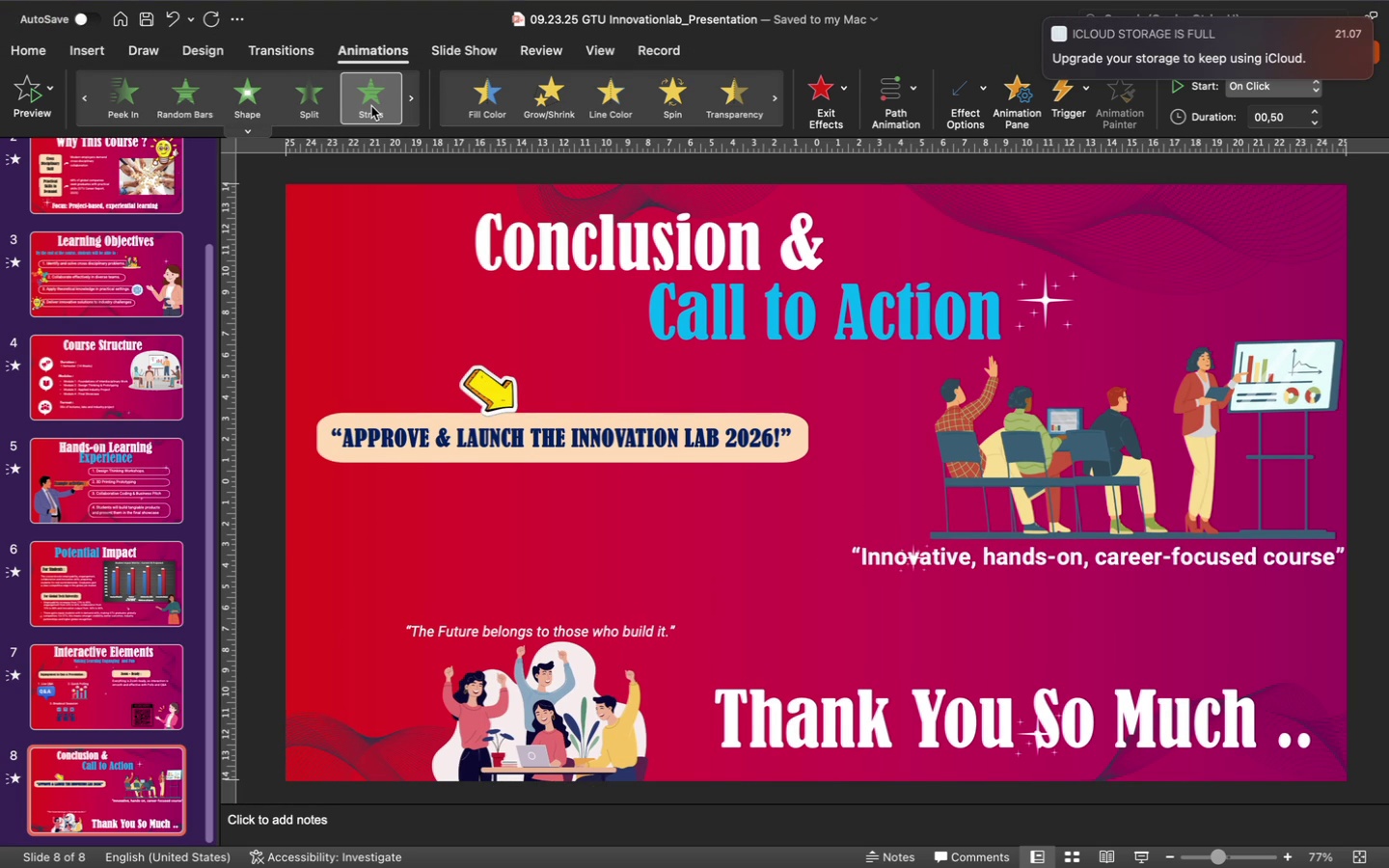 
left_click([371, 106])
 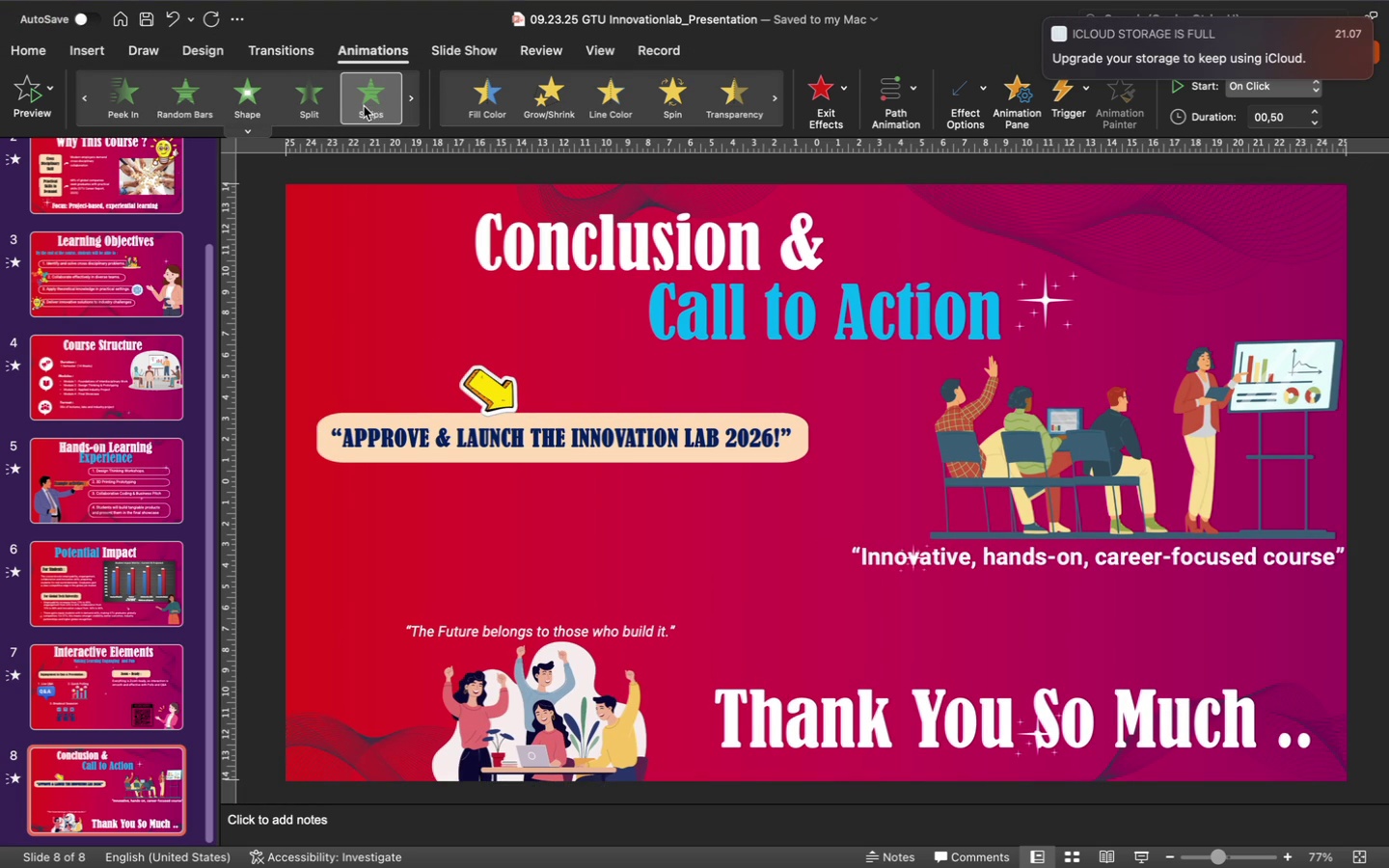 
left_click([312, 105])
 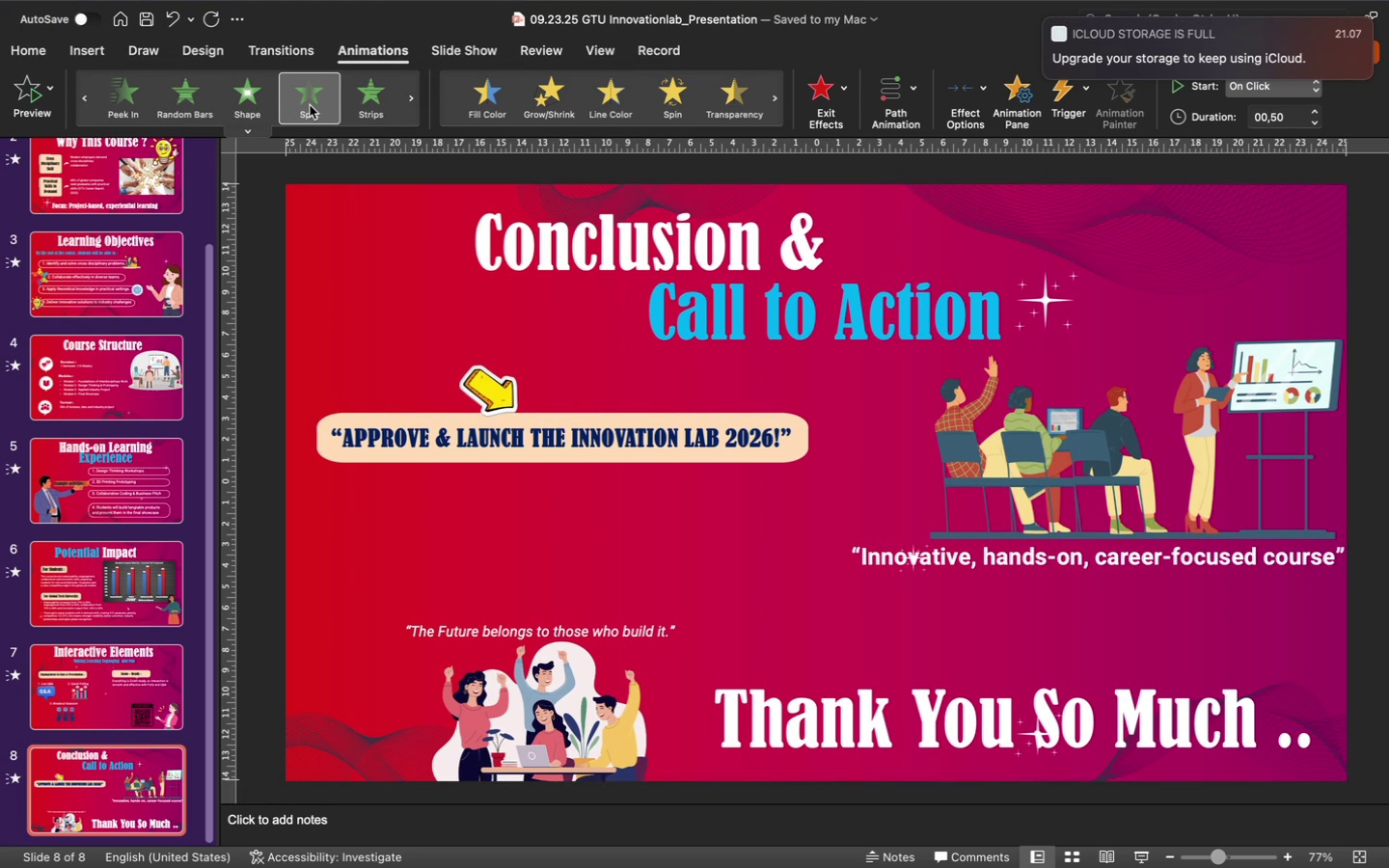 
left_click([259, 91])
 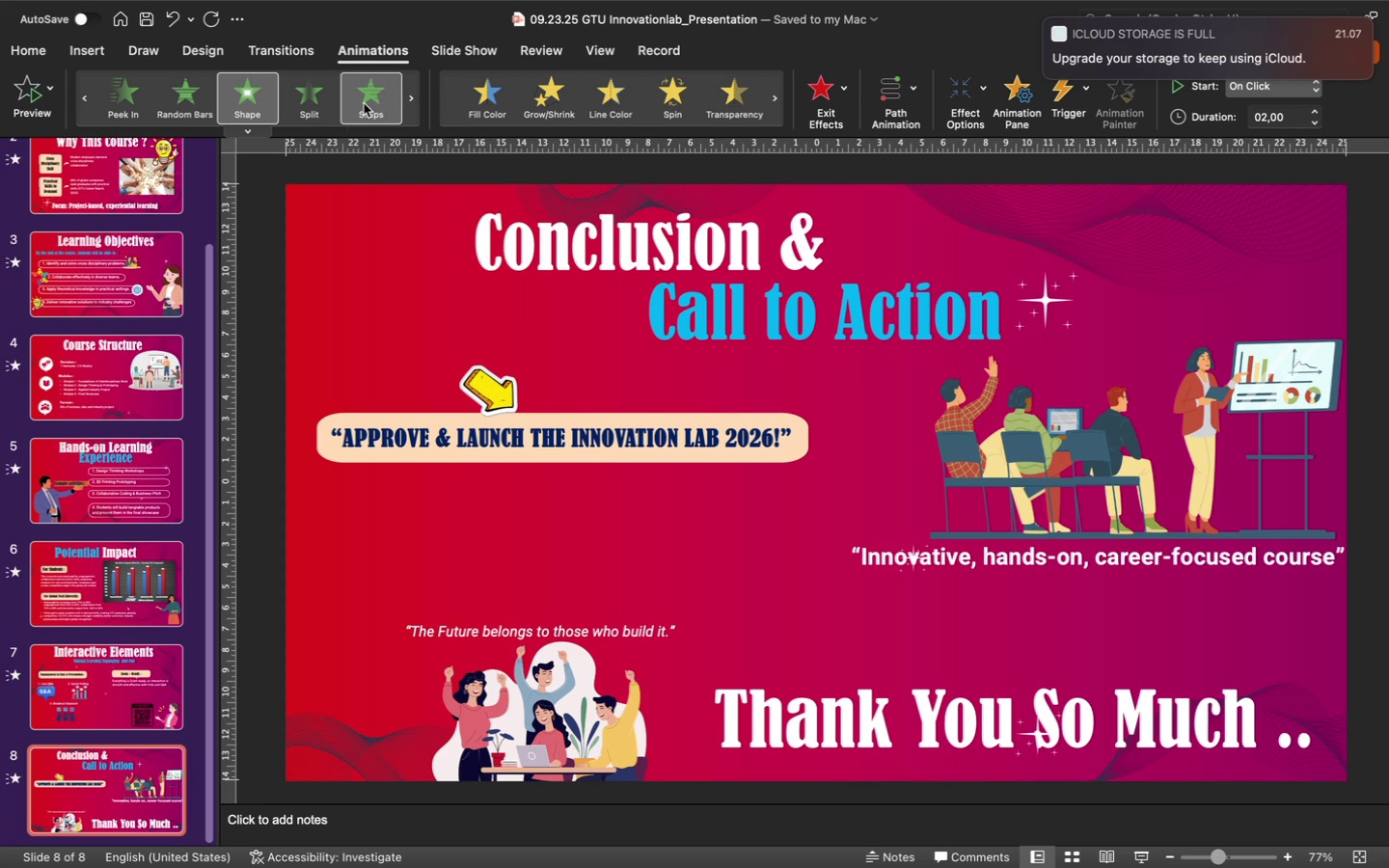 
left_click([411, 103])
 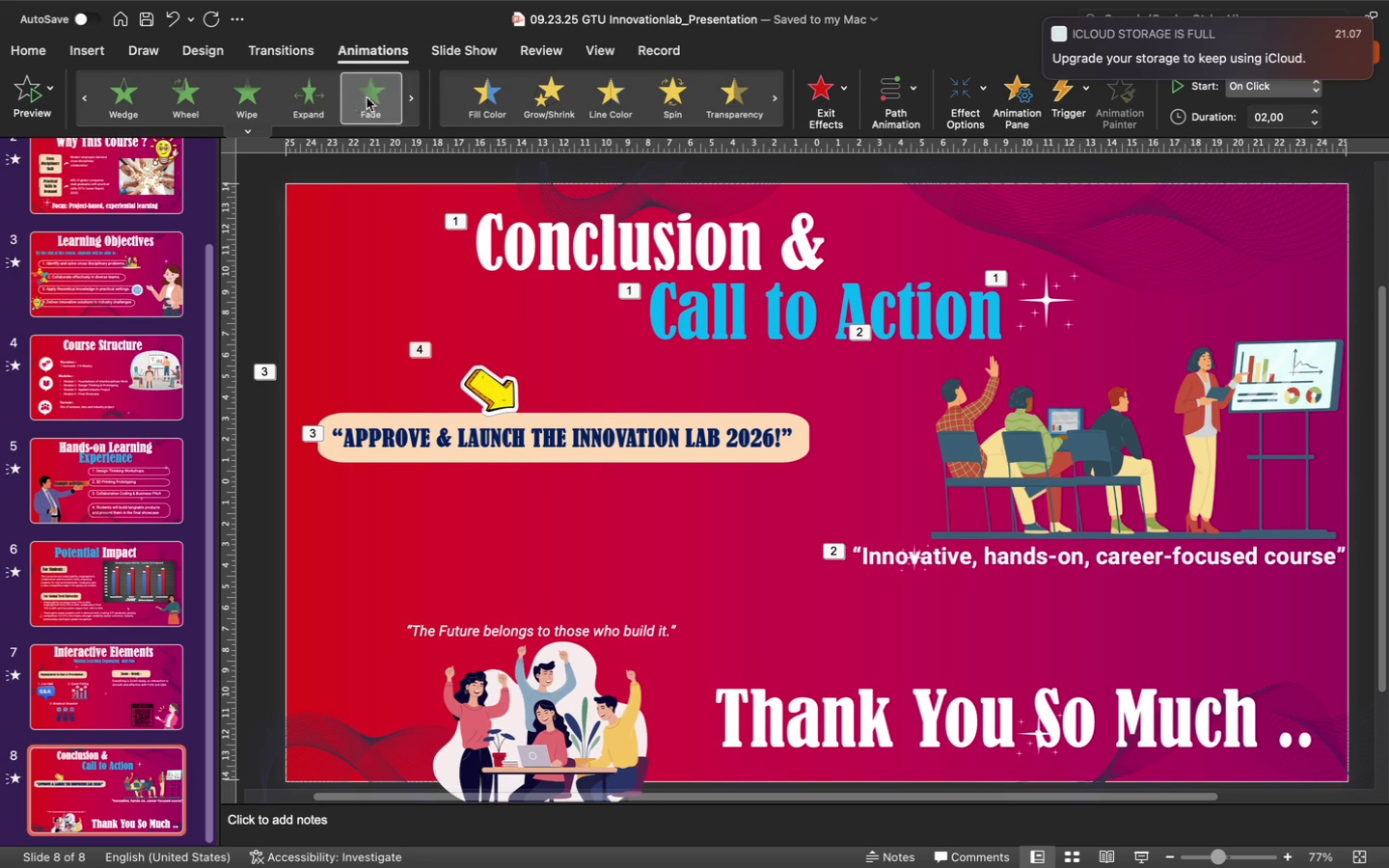 
left_click([322, 97])
 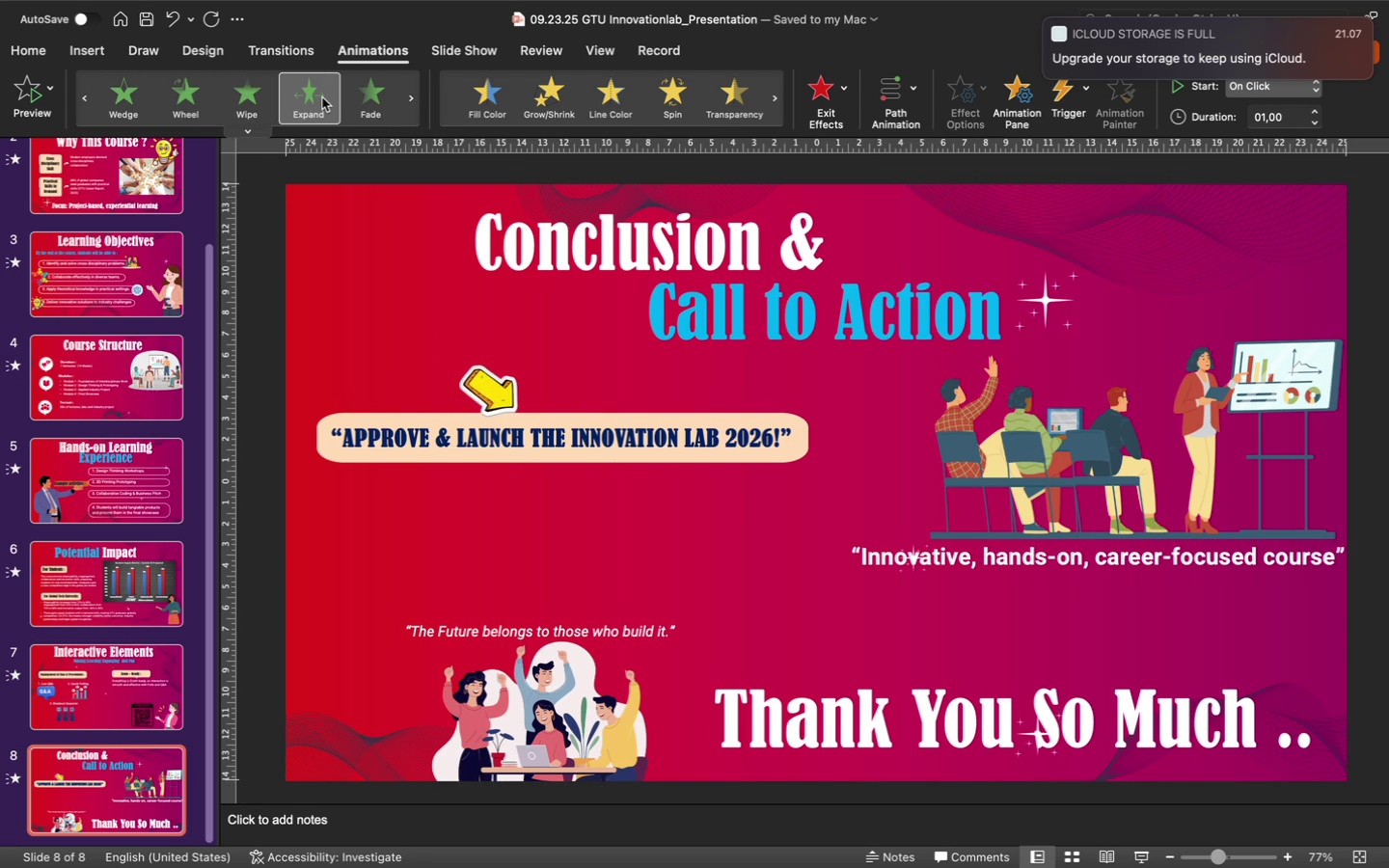 
left_click([373, 101])
 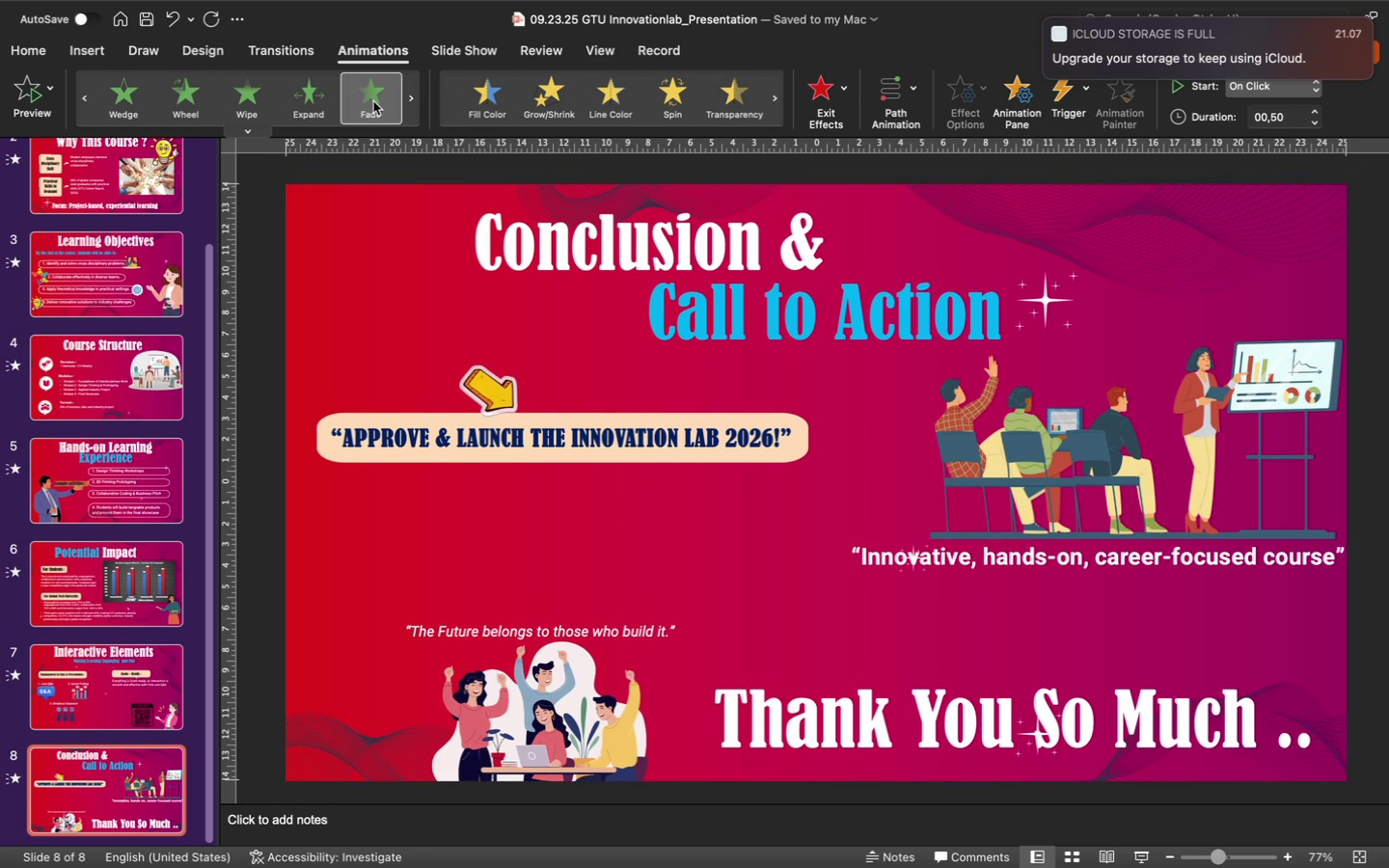 
left_click([373, 103])
 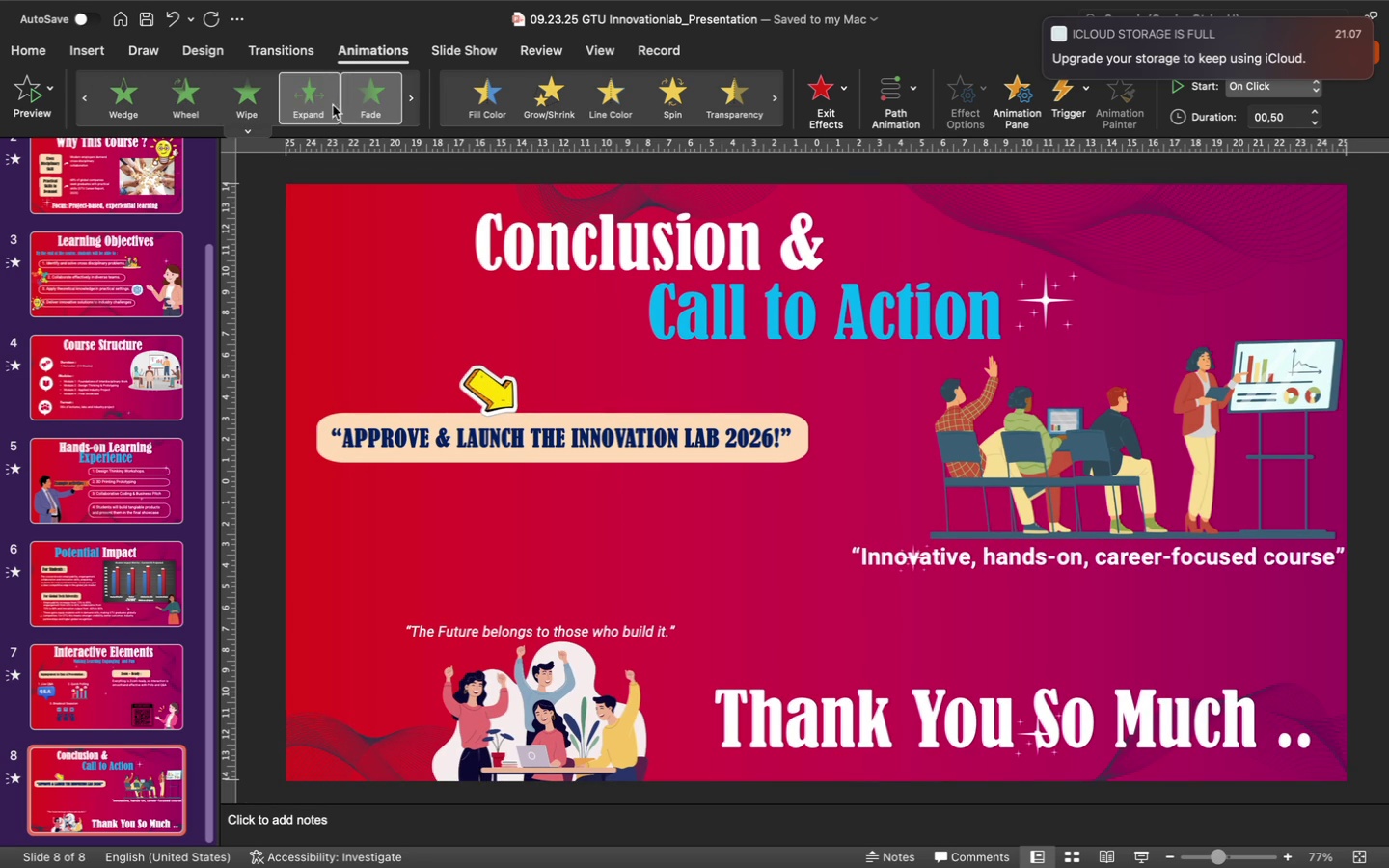 
left_click([257, 103])
 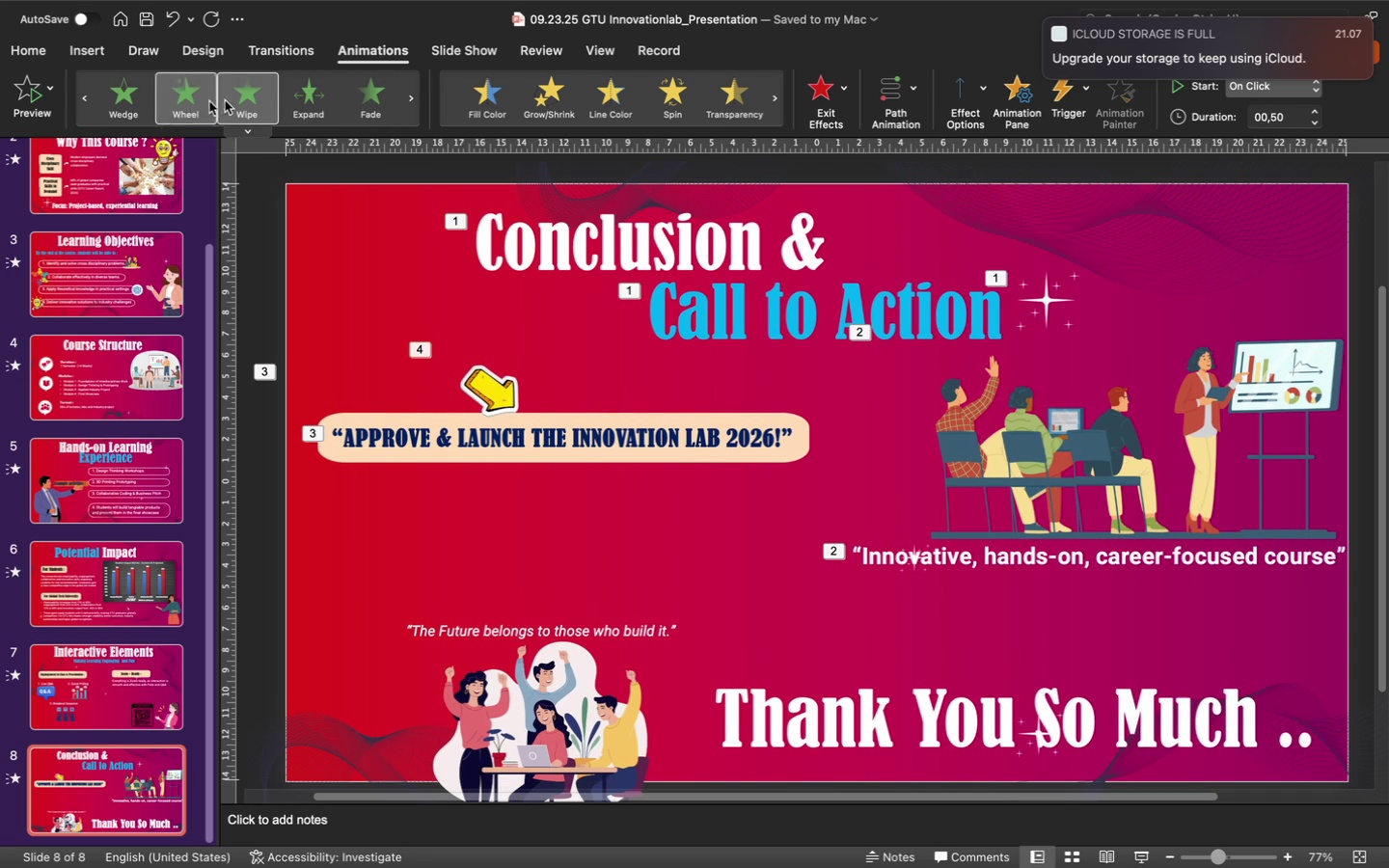 
left_click([408, 98])
 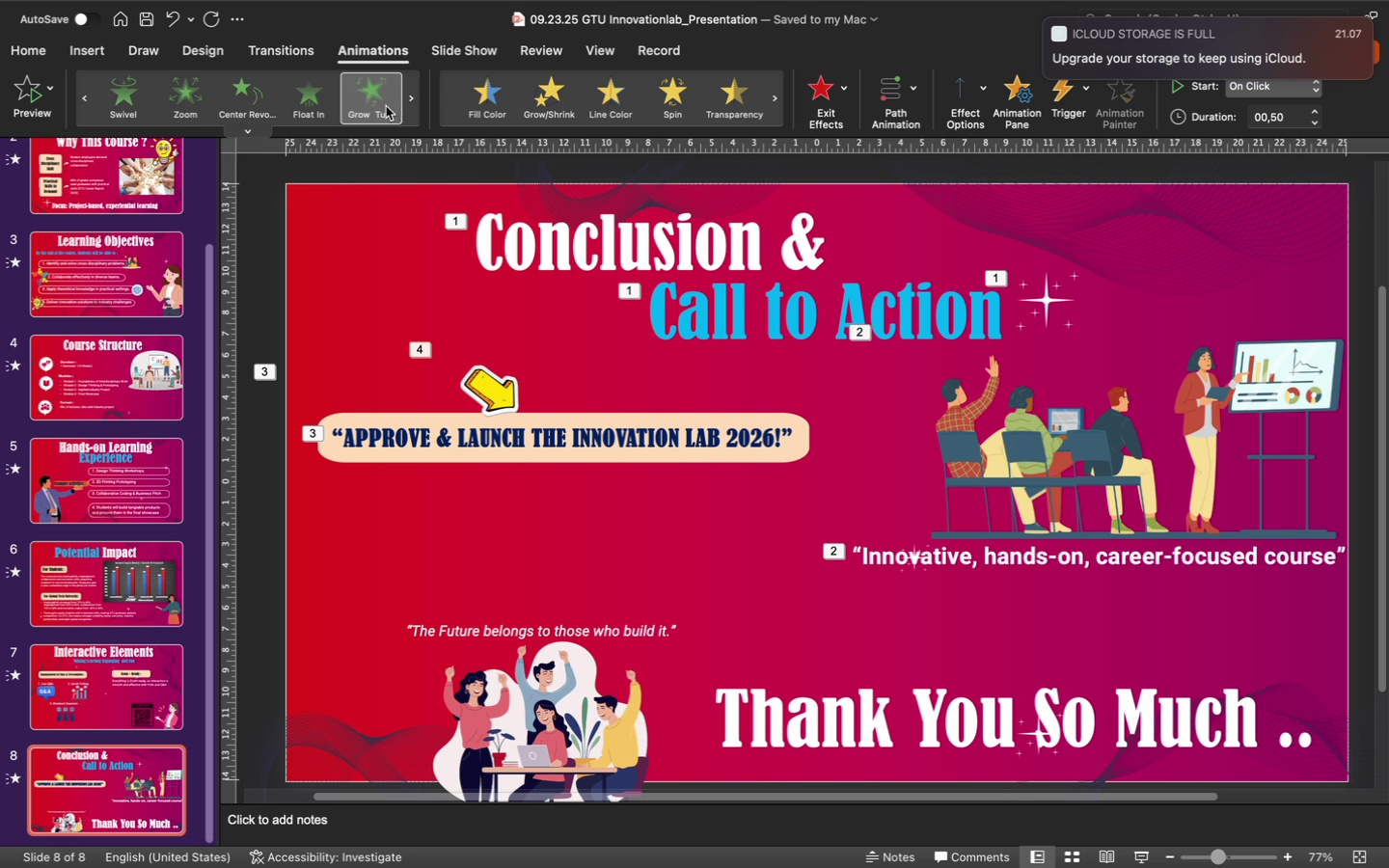 
left_click([305, 98])
 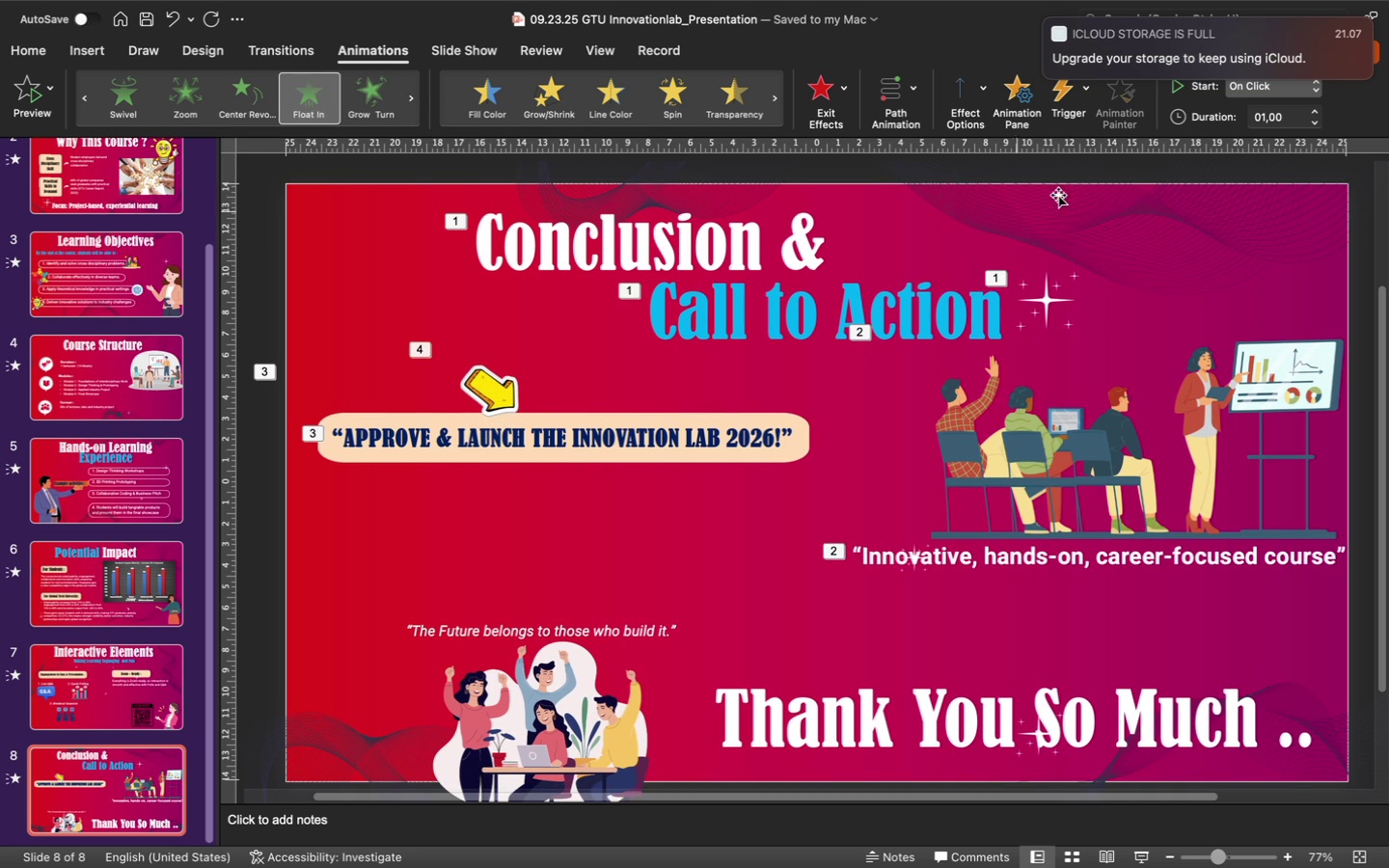 
wait(6.21)
 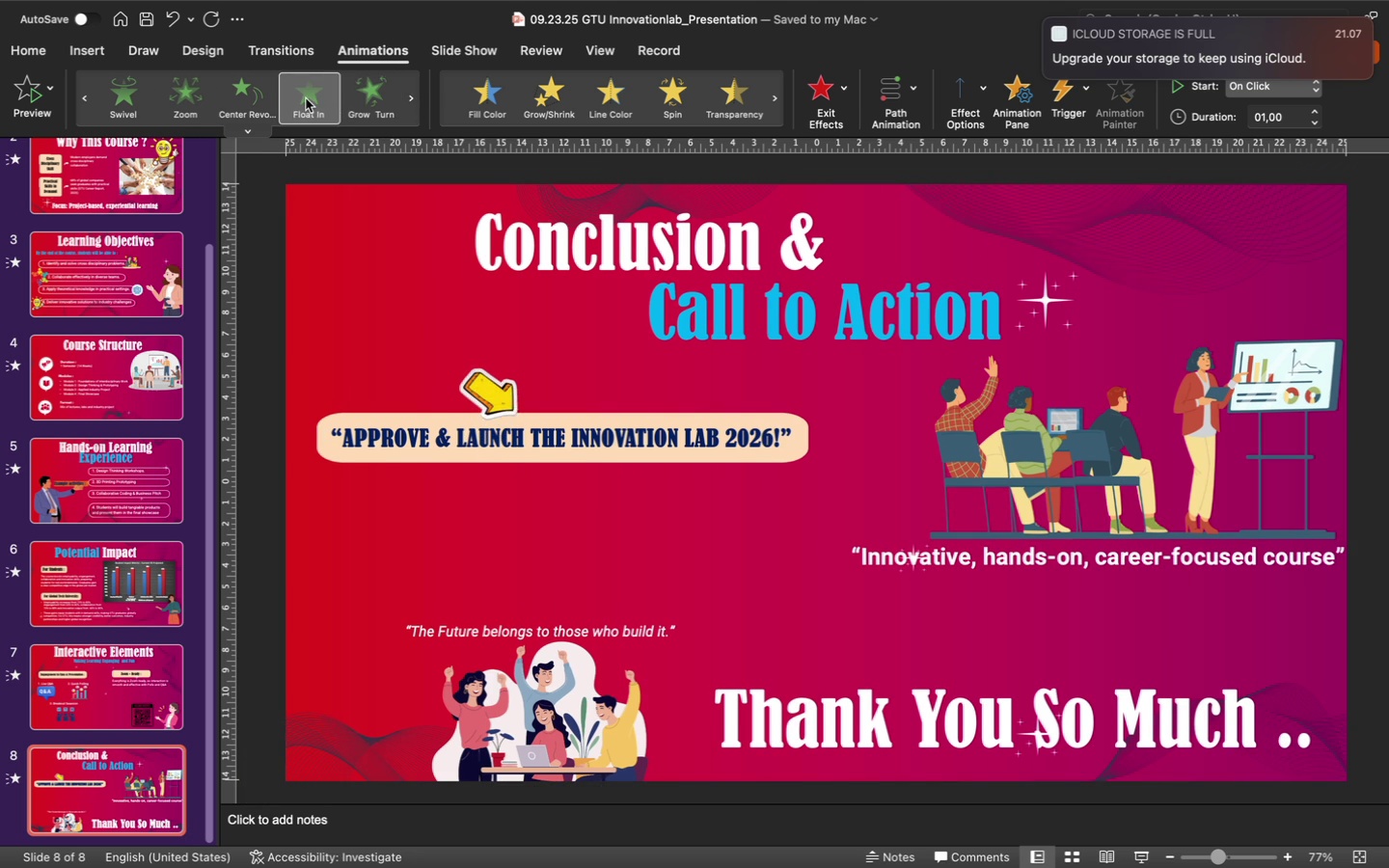 
left_click([1032, 113])
 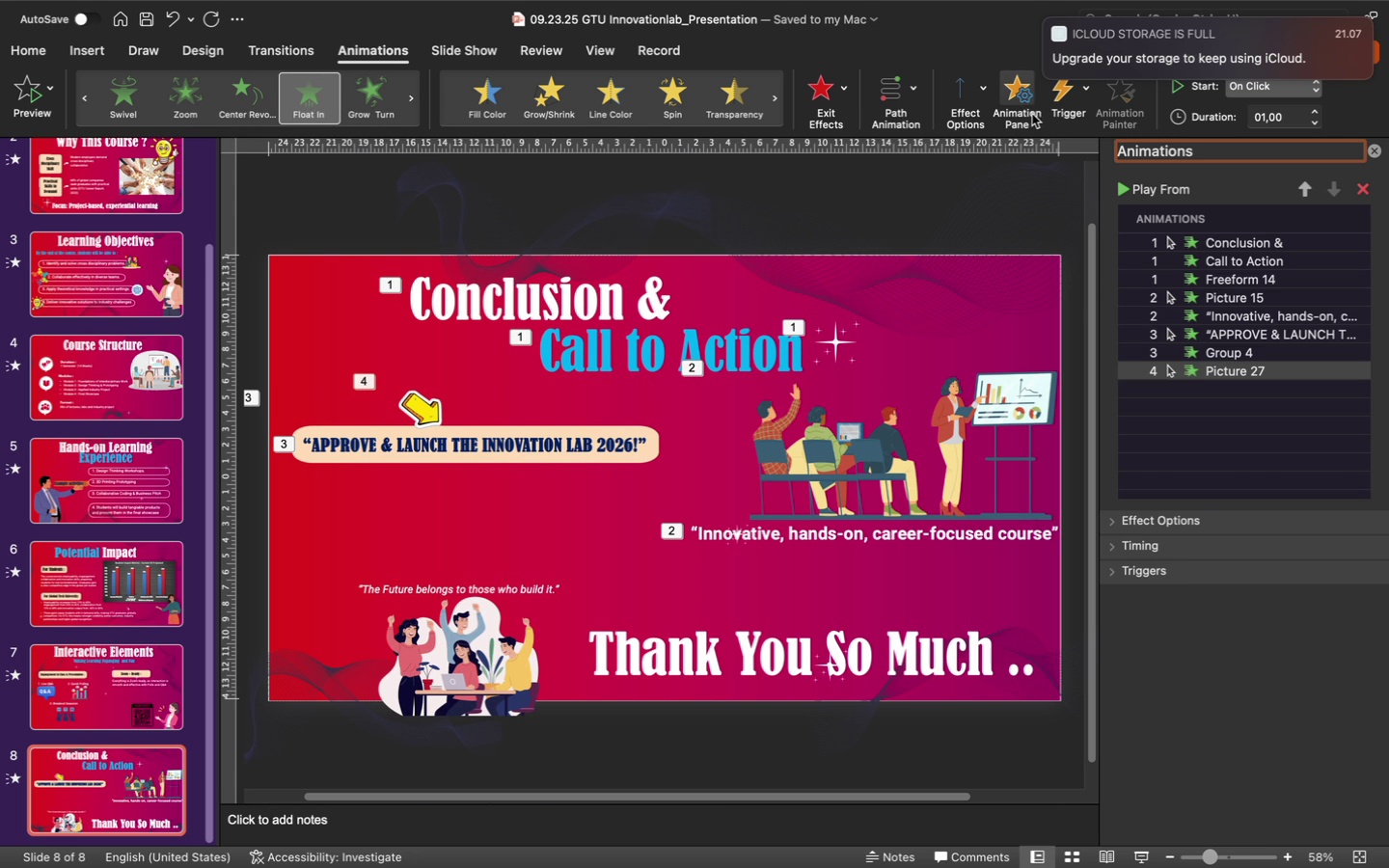 
wait(6.74)
 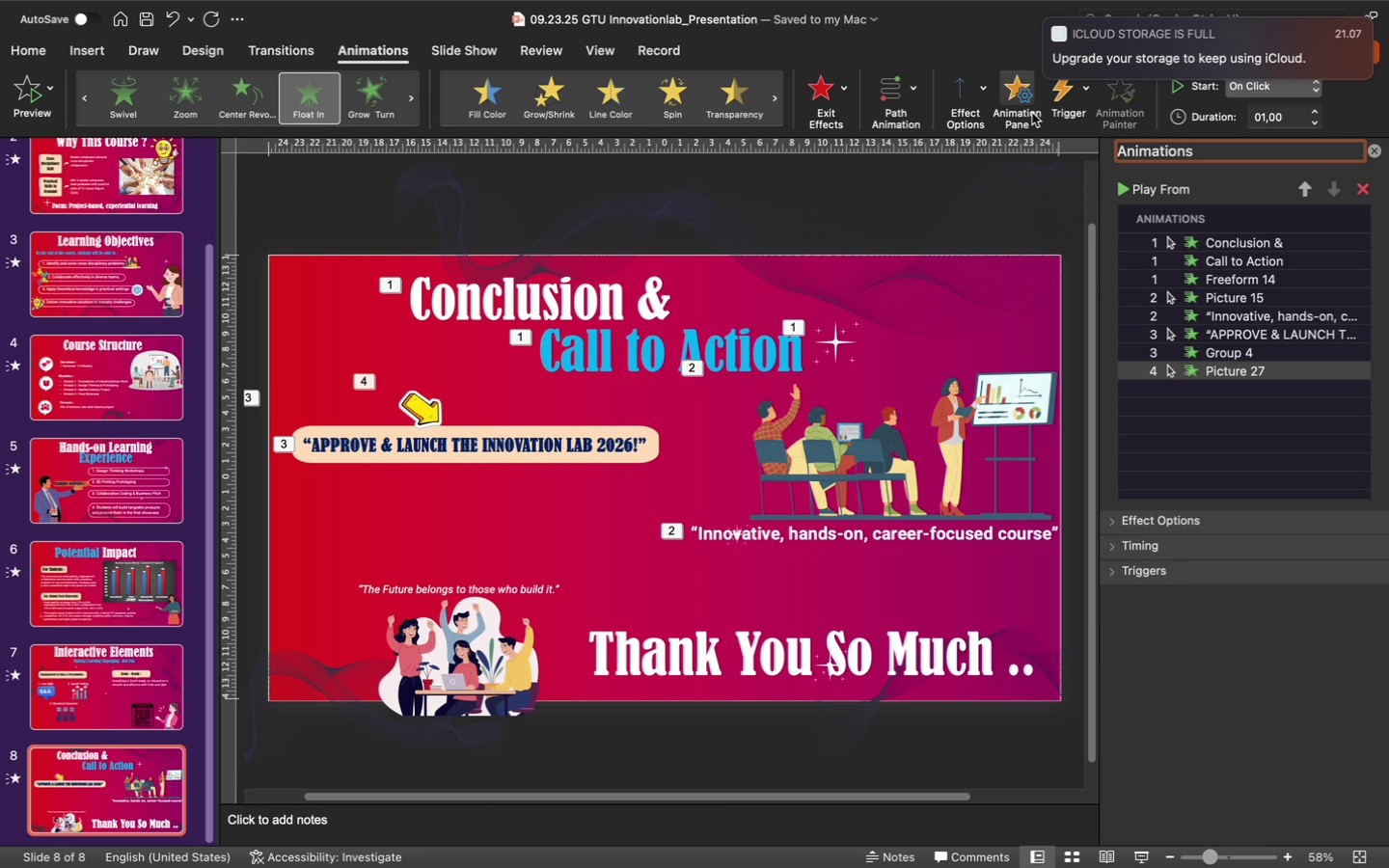 
left_click([427, 408])
 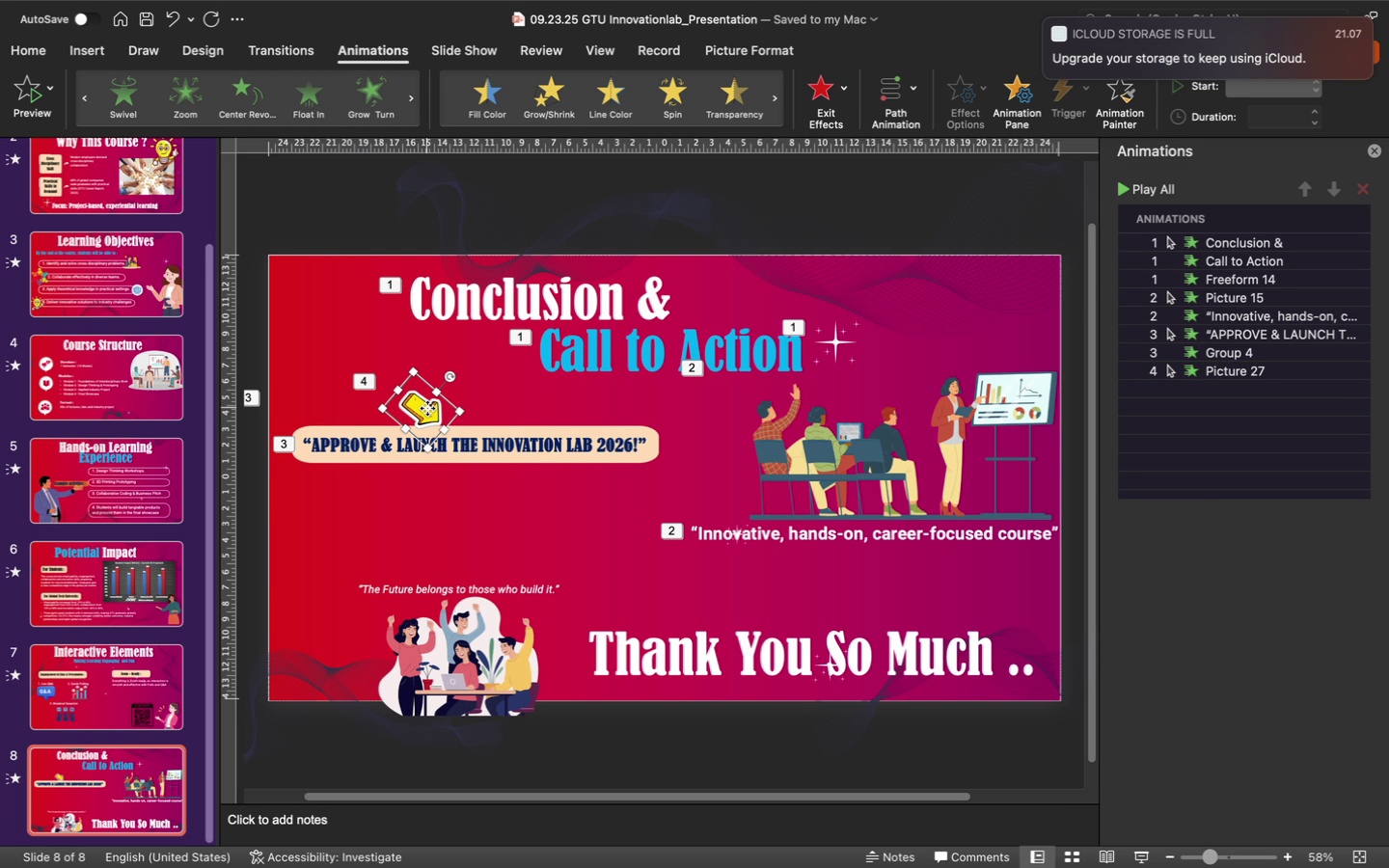 
left_click([427, 408])
 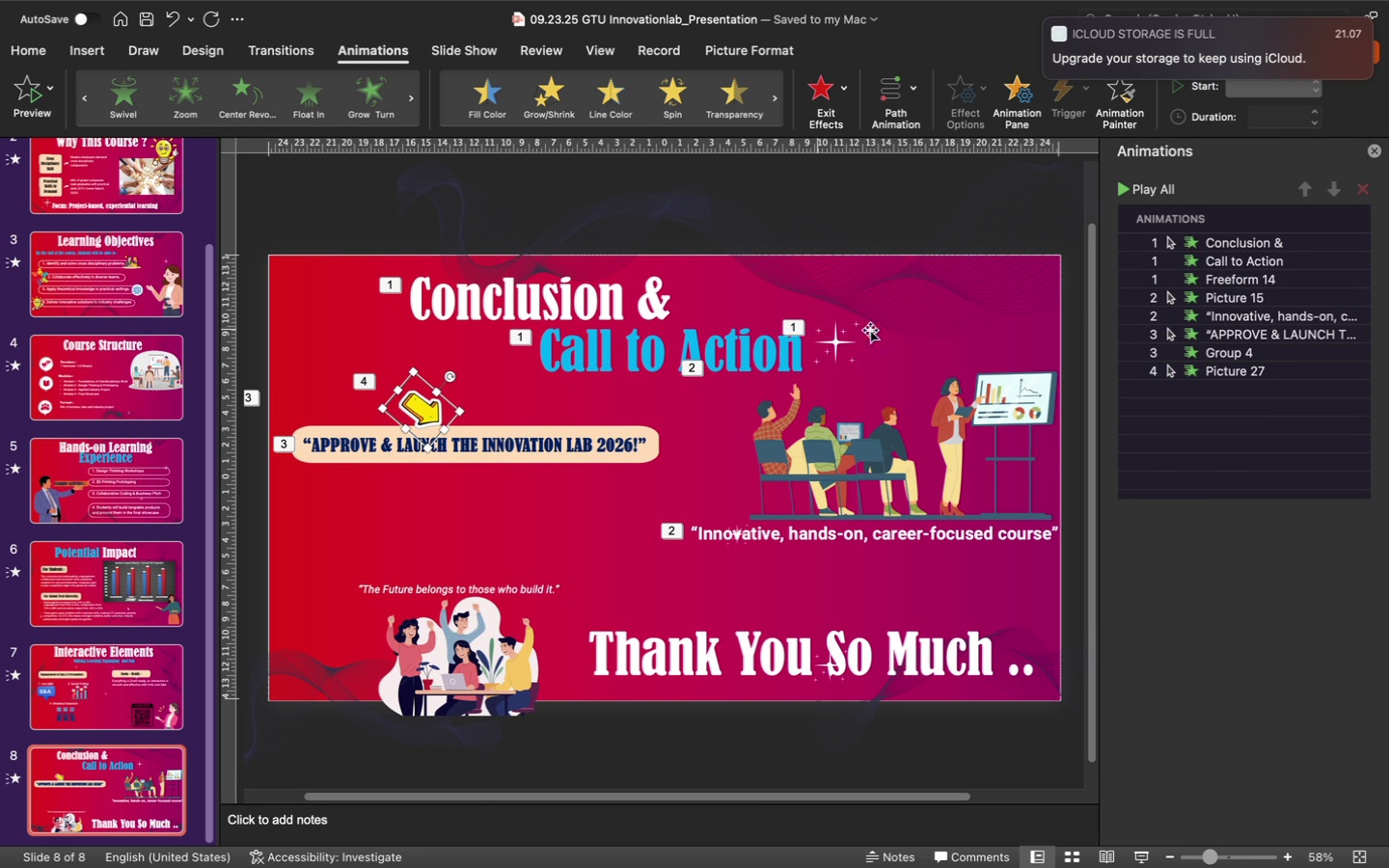 
wait(5.64)
 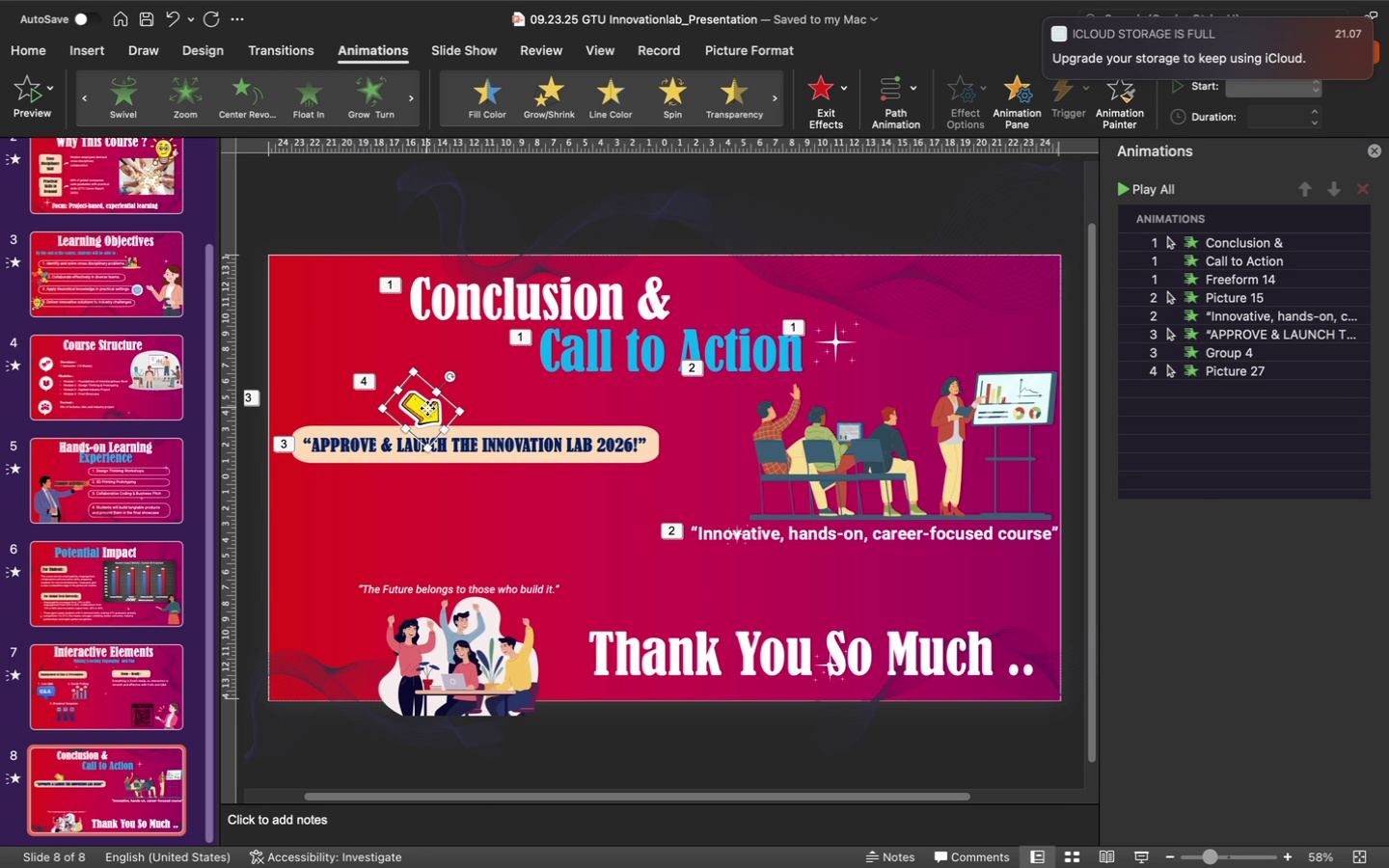 
left_click([1185, 372])
 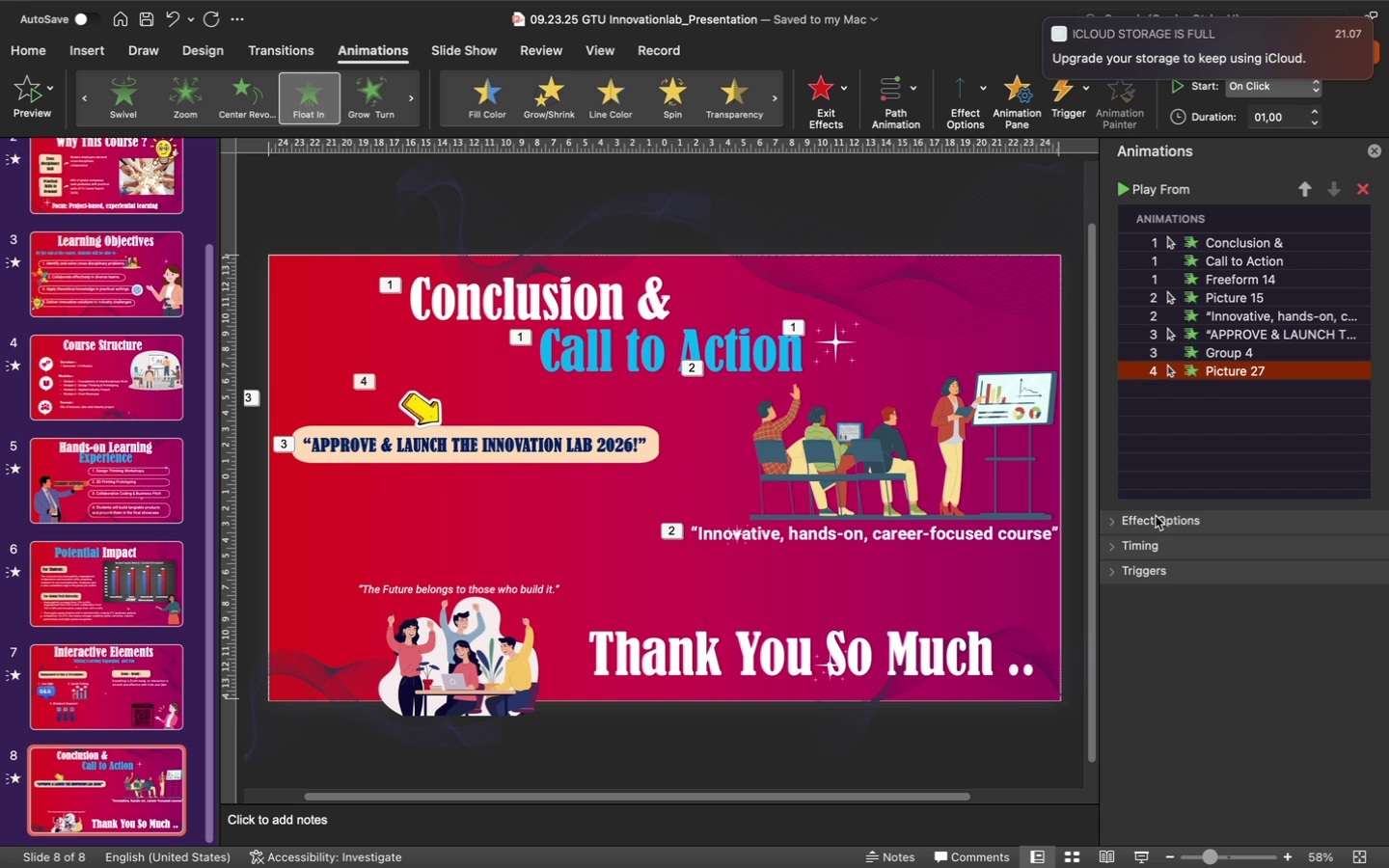 
left_click([1135, 524])
 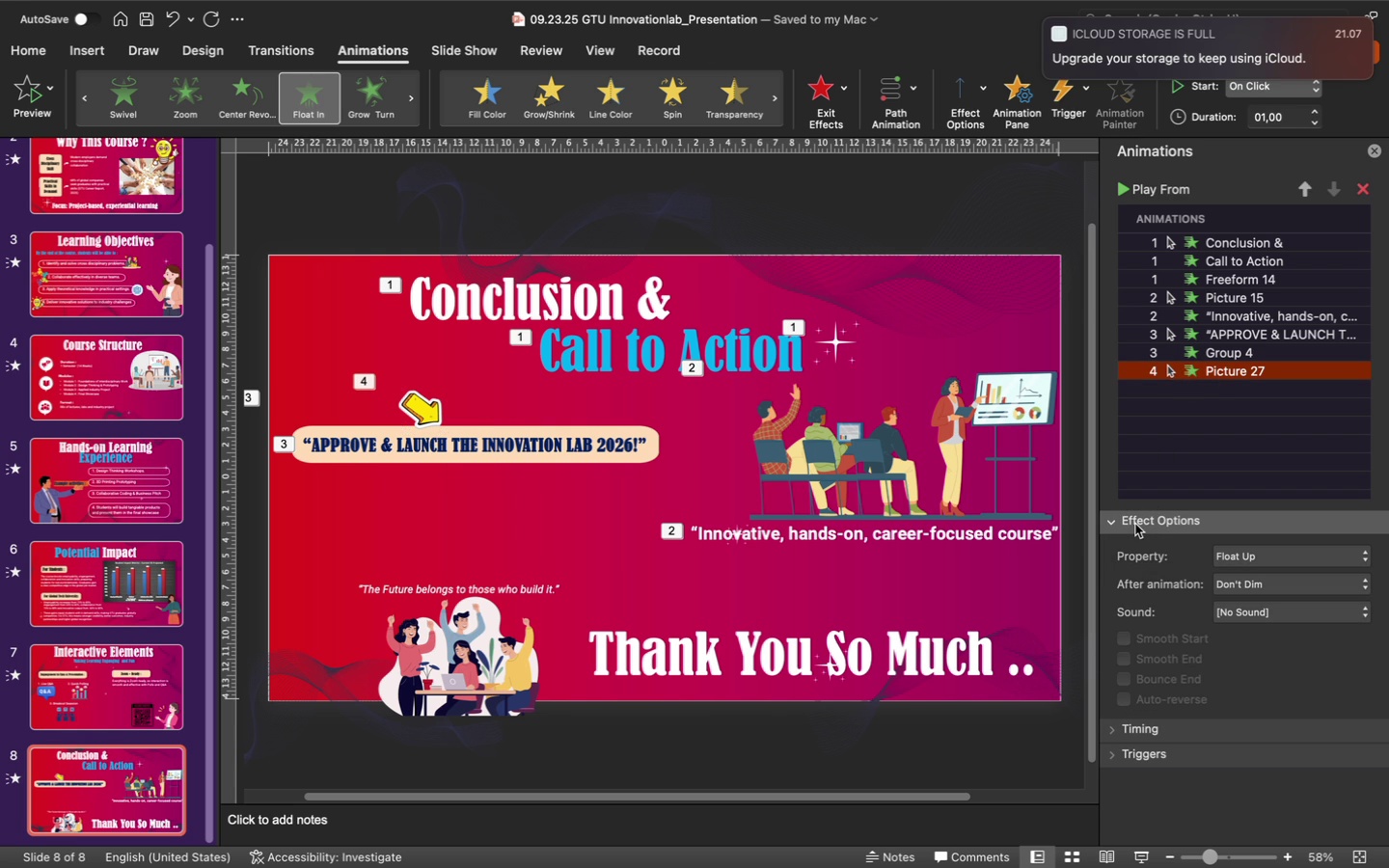 
mouse_move([1150, 675])
 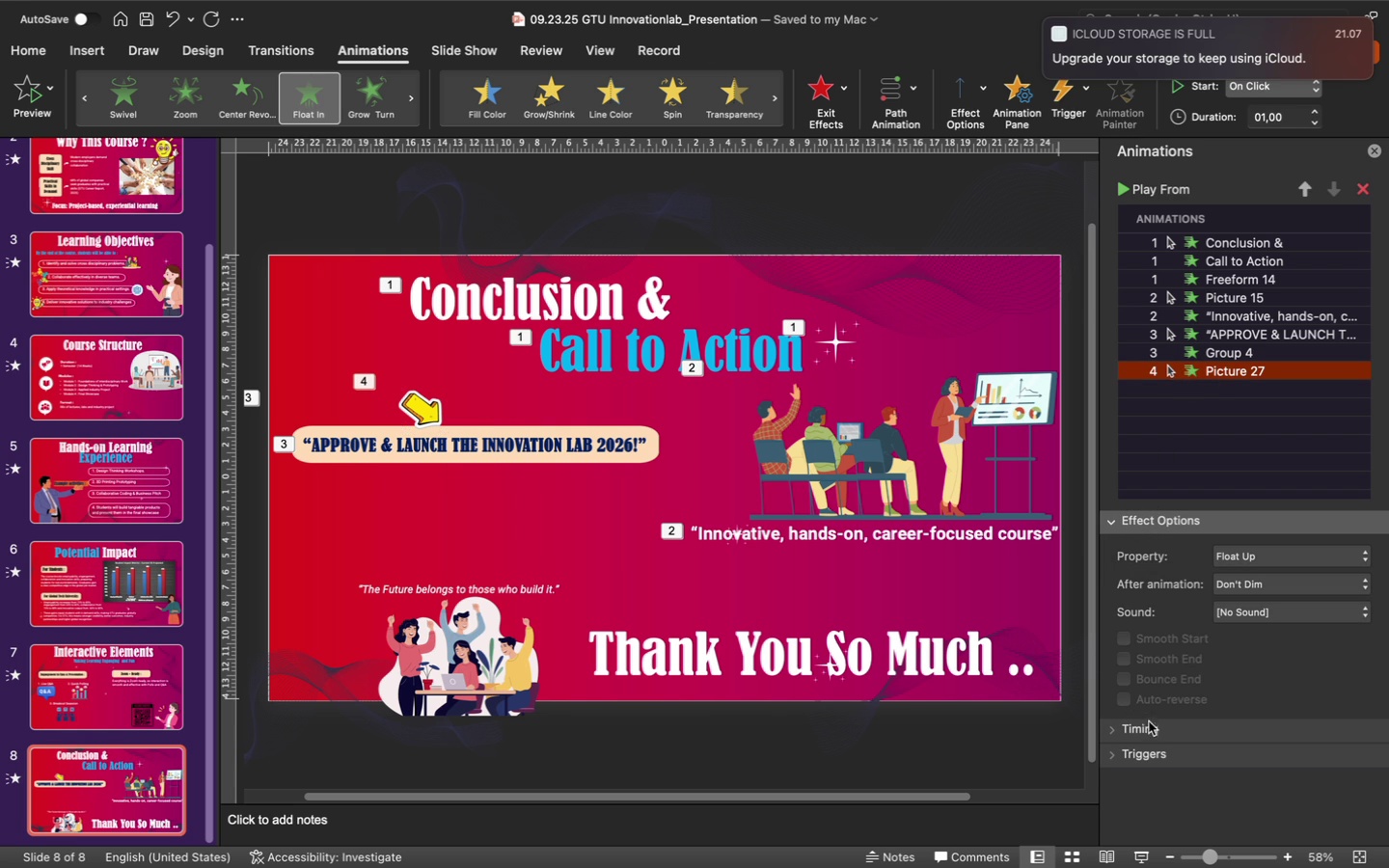 
left_click([1149, 725])
 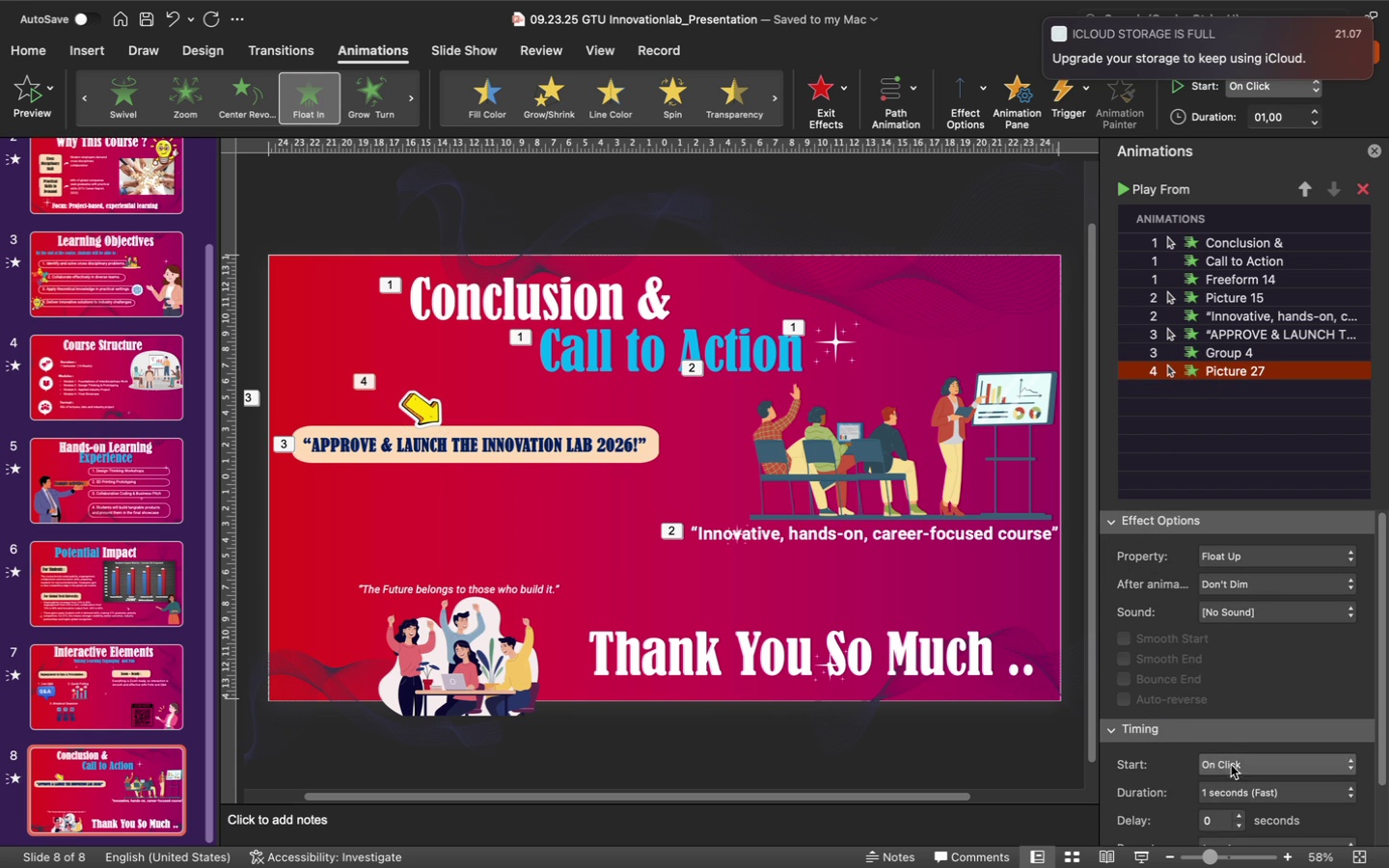 
scroll: coordinate [1252, 768], scroll_direction: down, amount: 27.0
 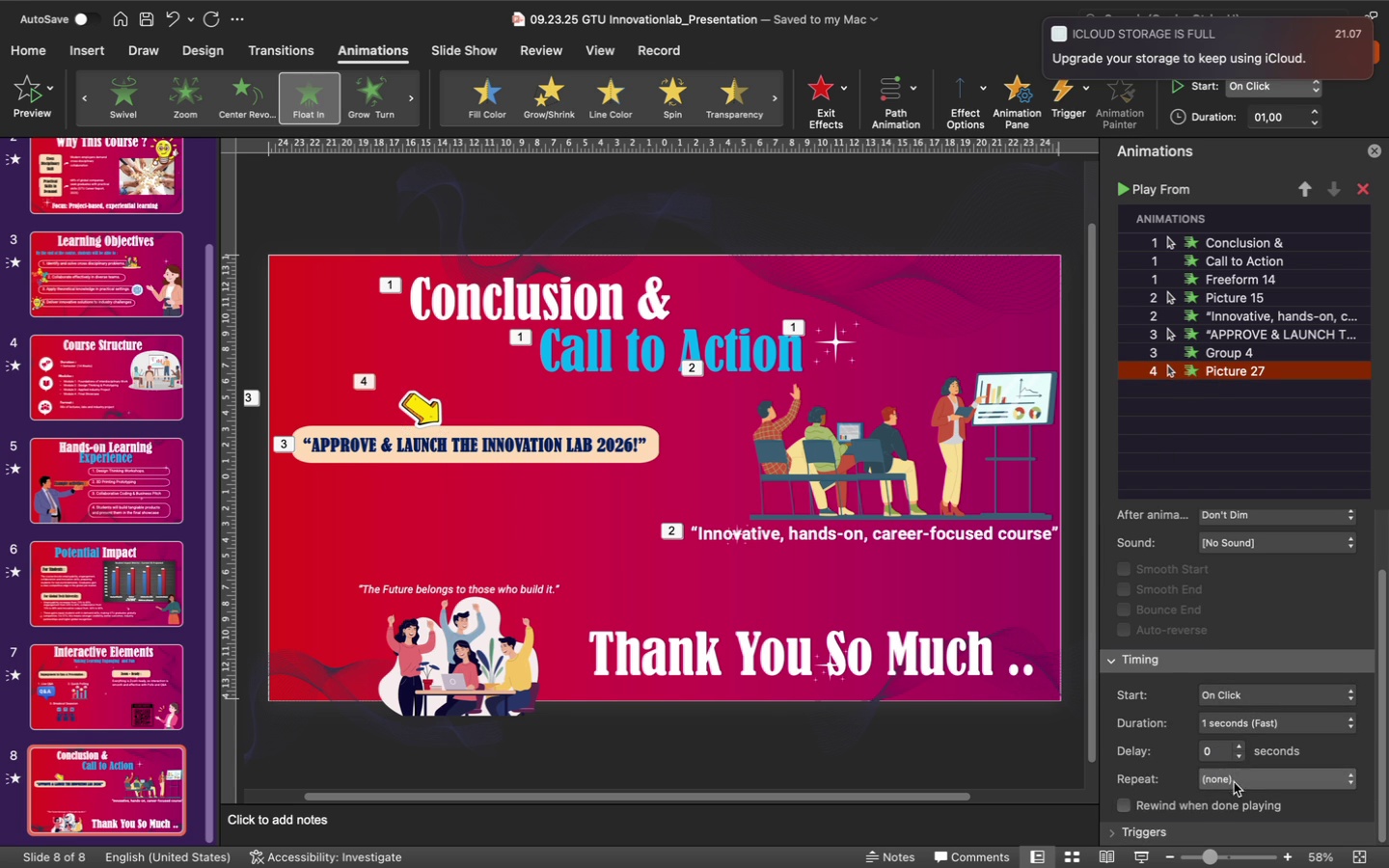 
wait(5.01)
 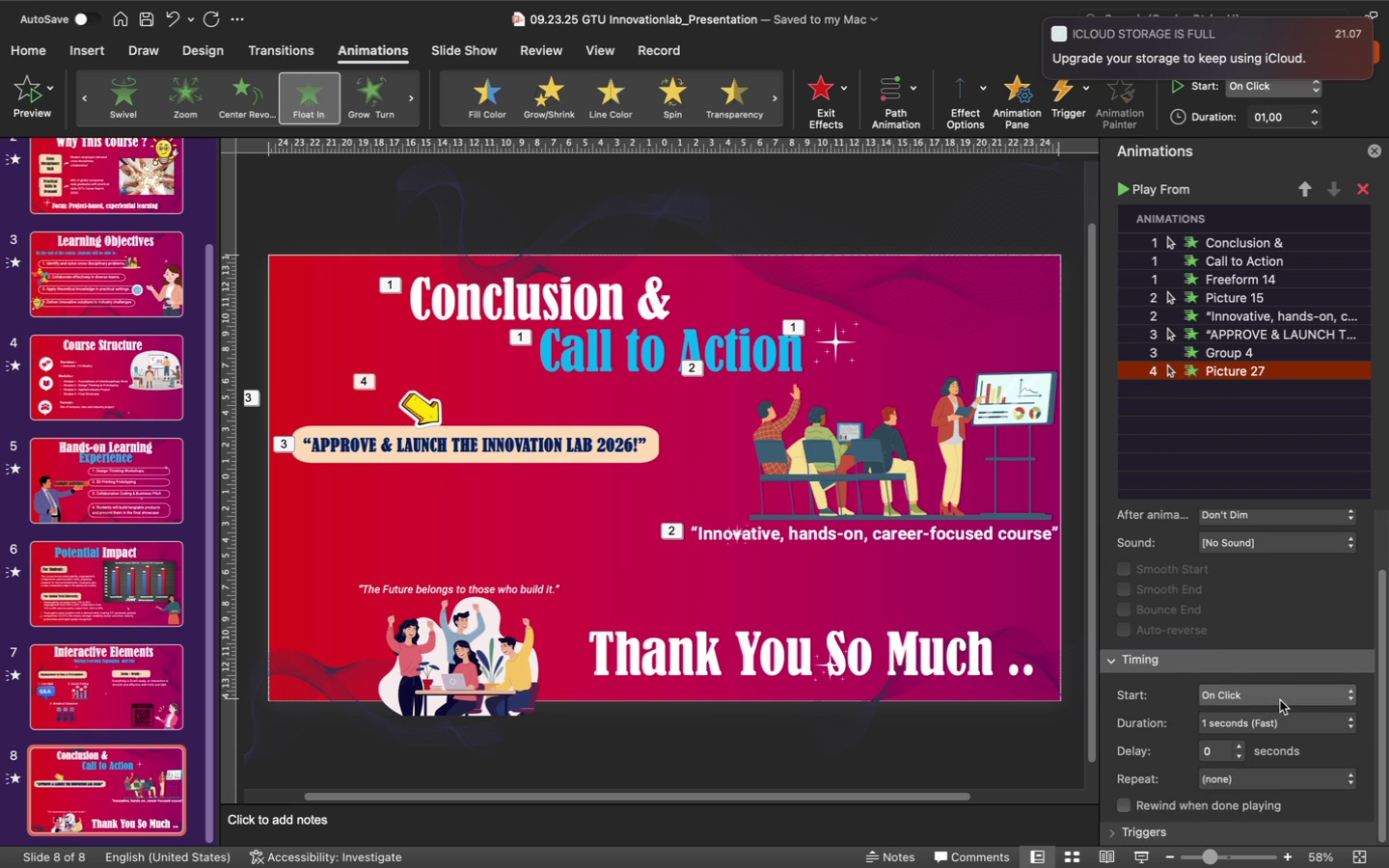 
left_click([1240, 748])
 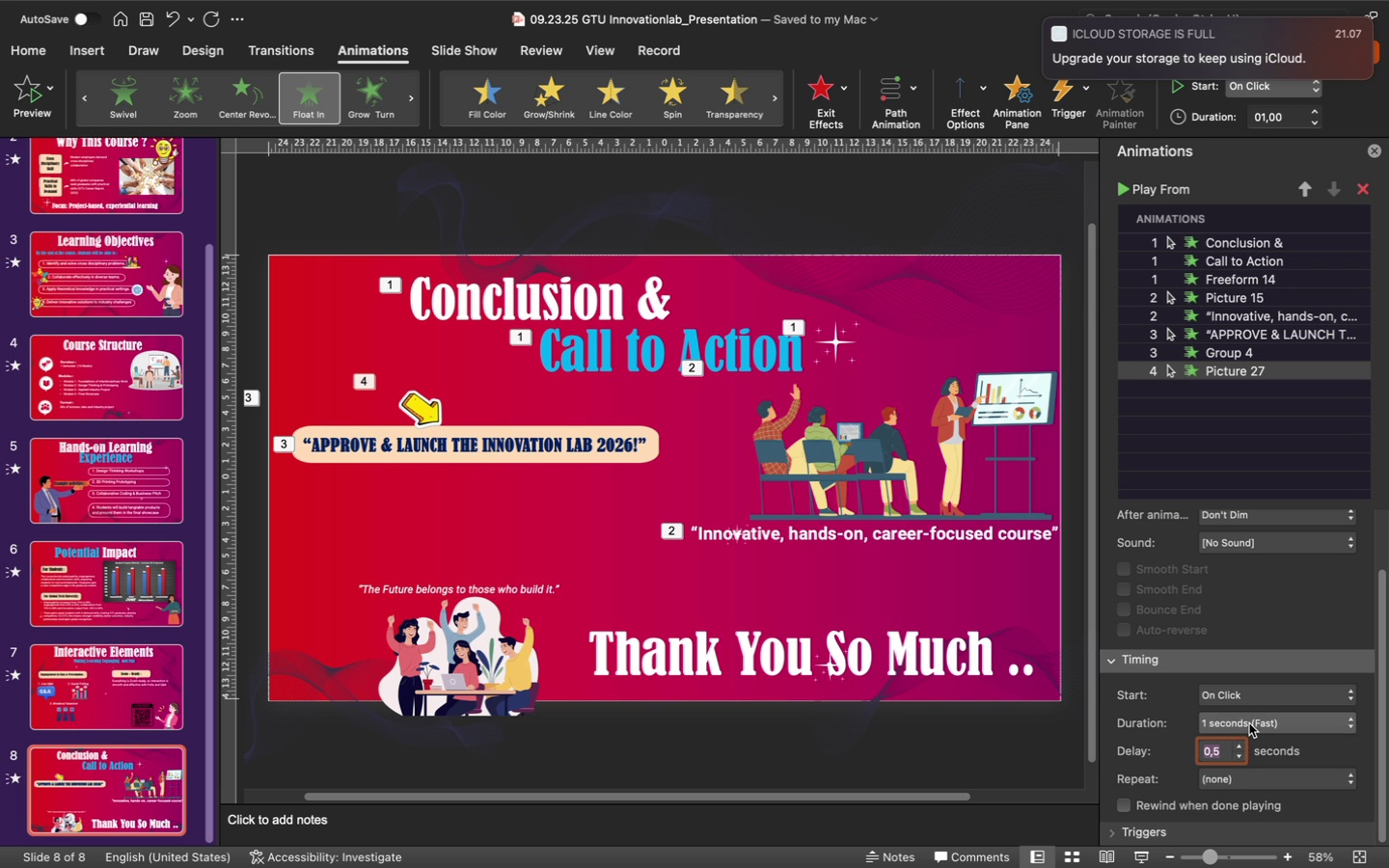 
wait(5.94)
 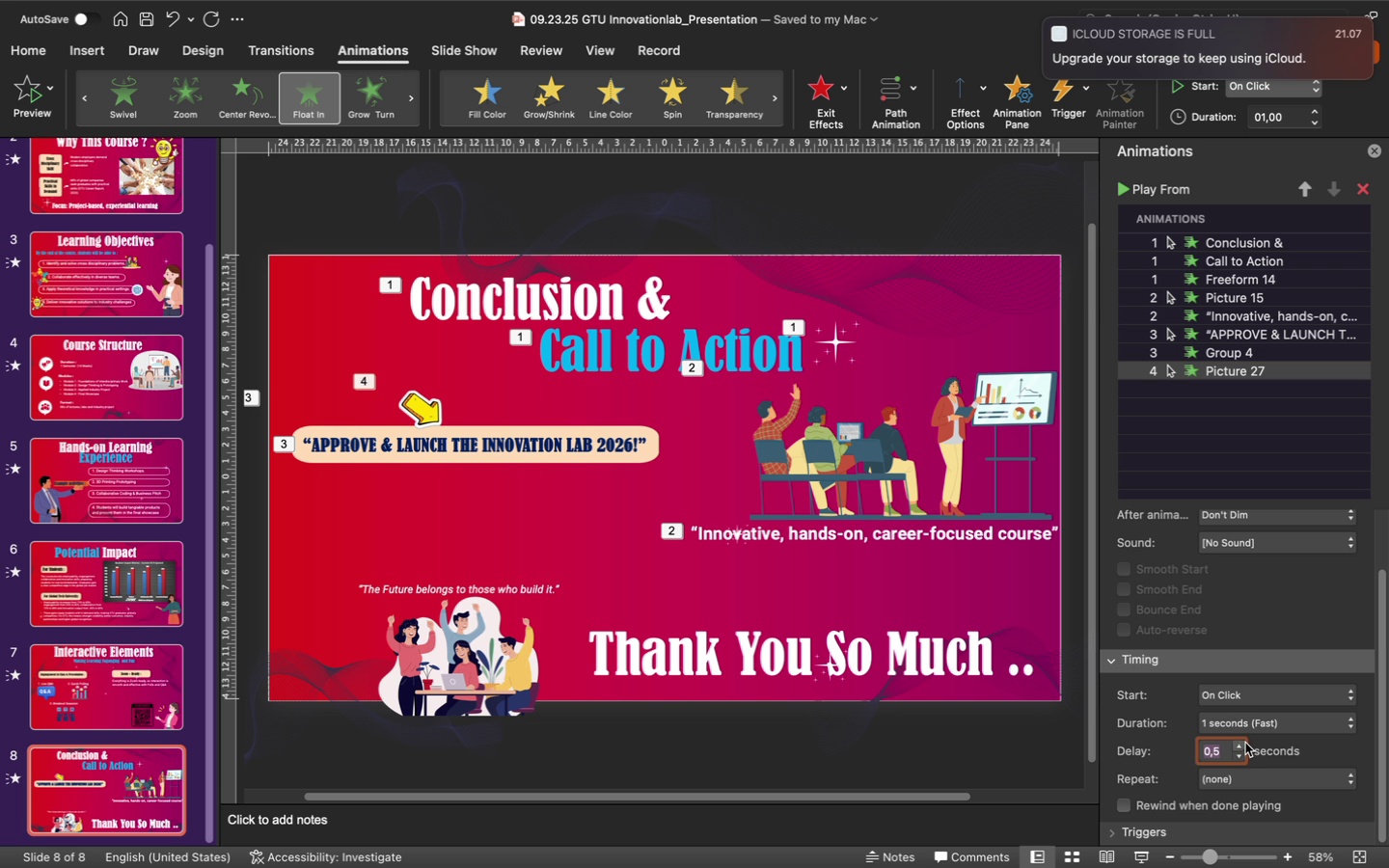 
left_click([1236, 773])
 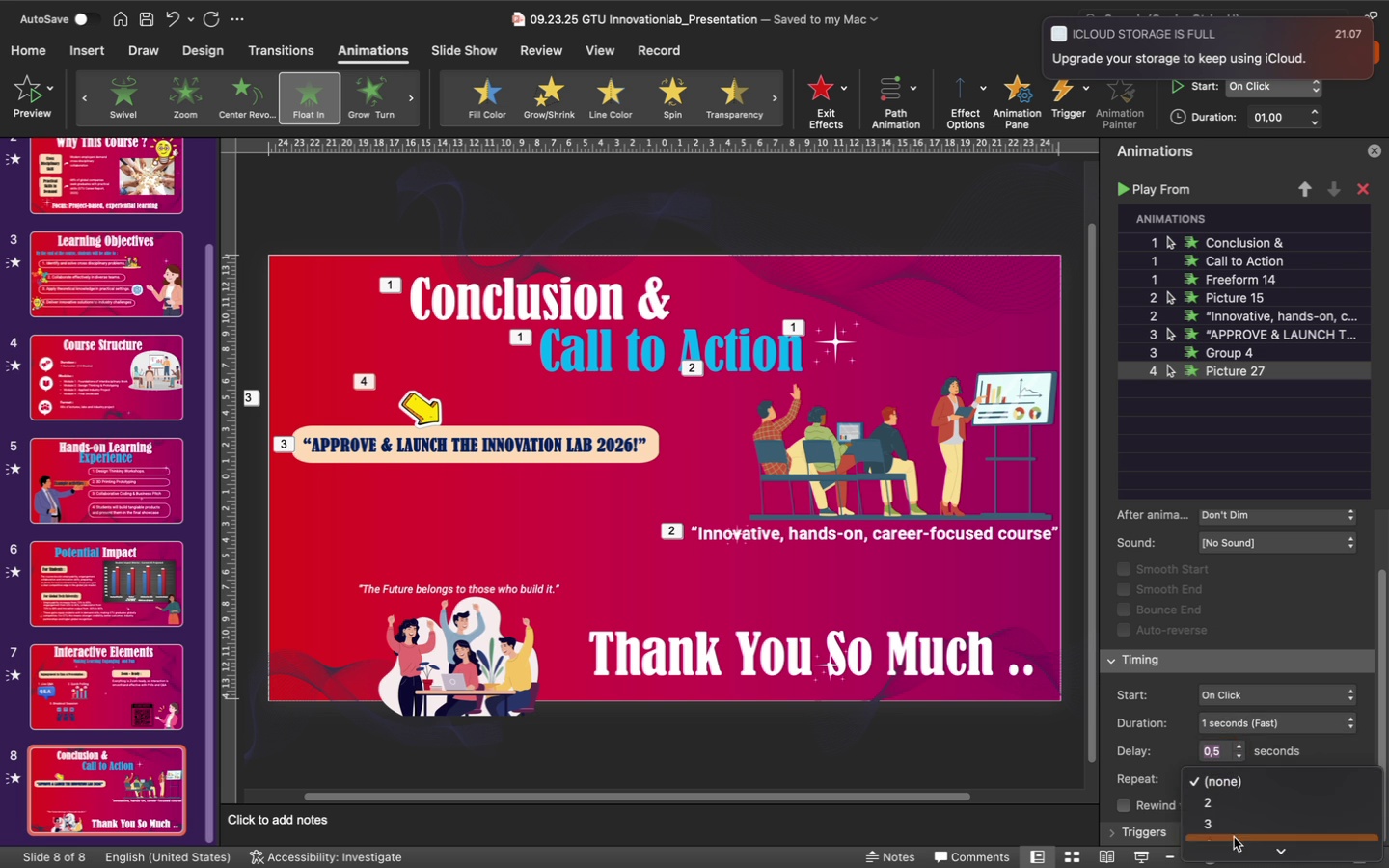 
scroll: coordinate [1234, 837], scroll_direction: down, amount: 32.0
 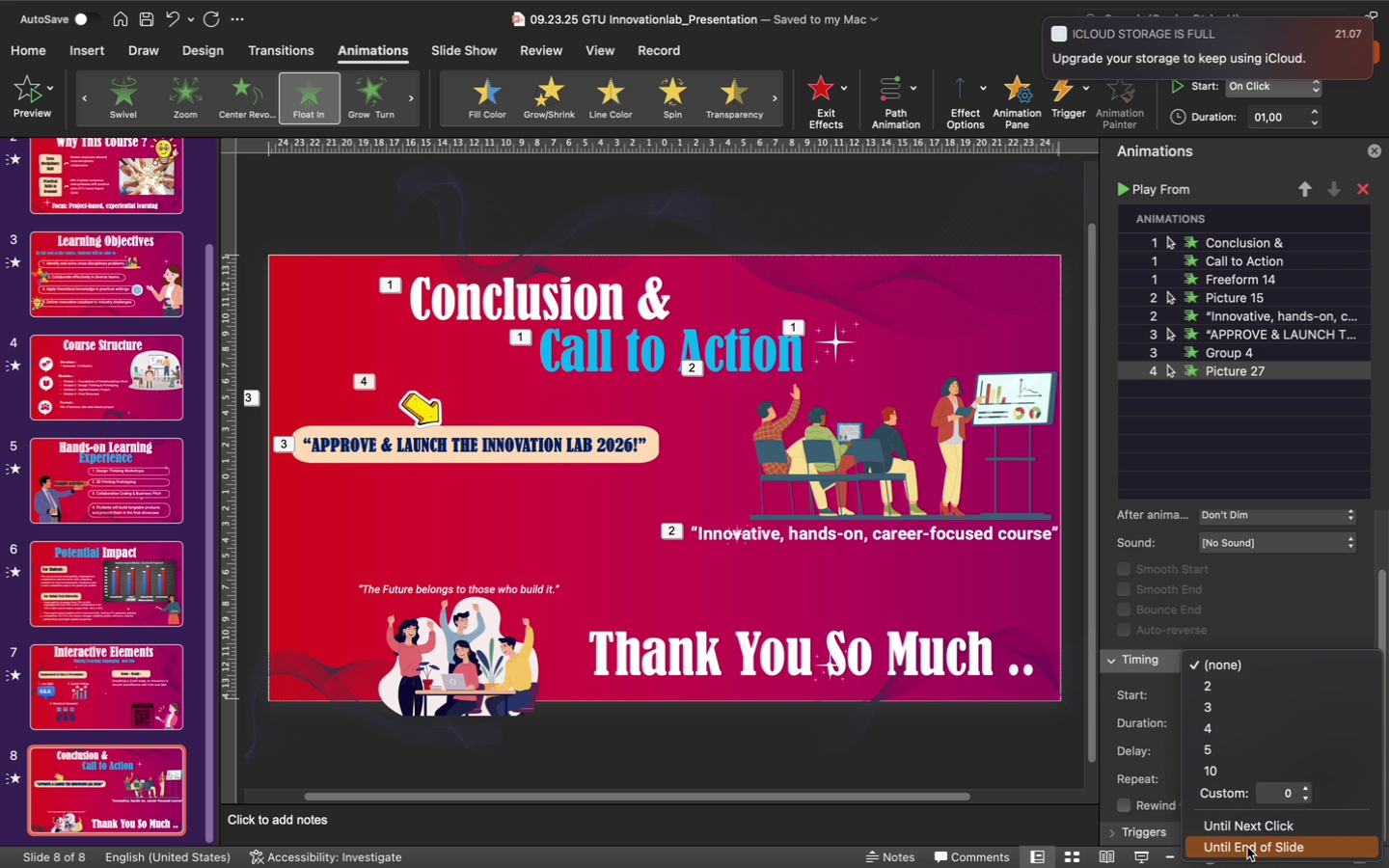 
left_click([1249, 849])
 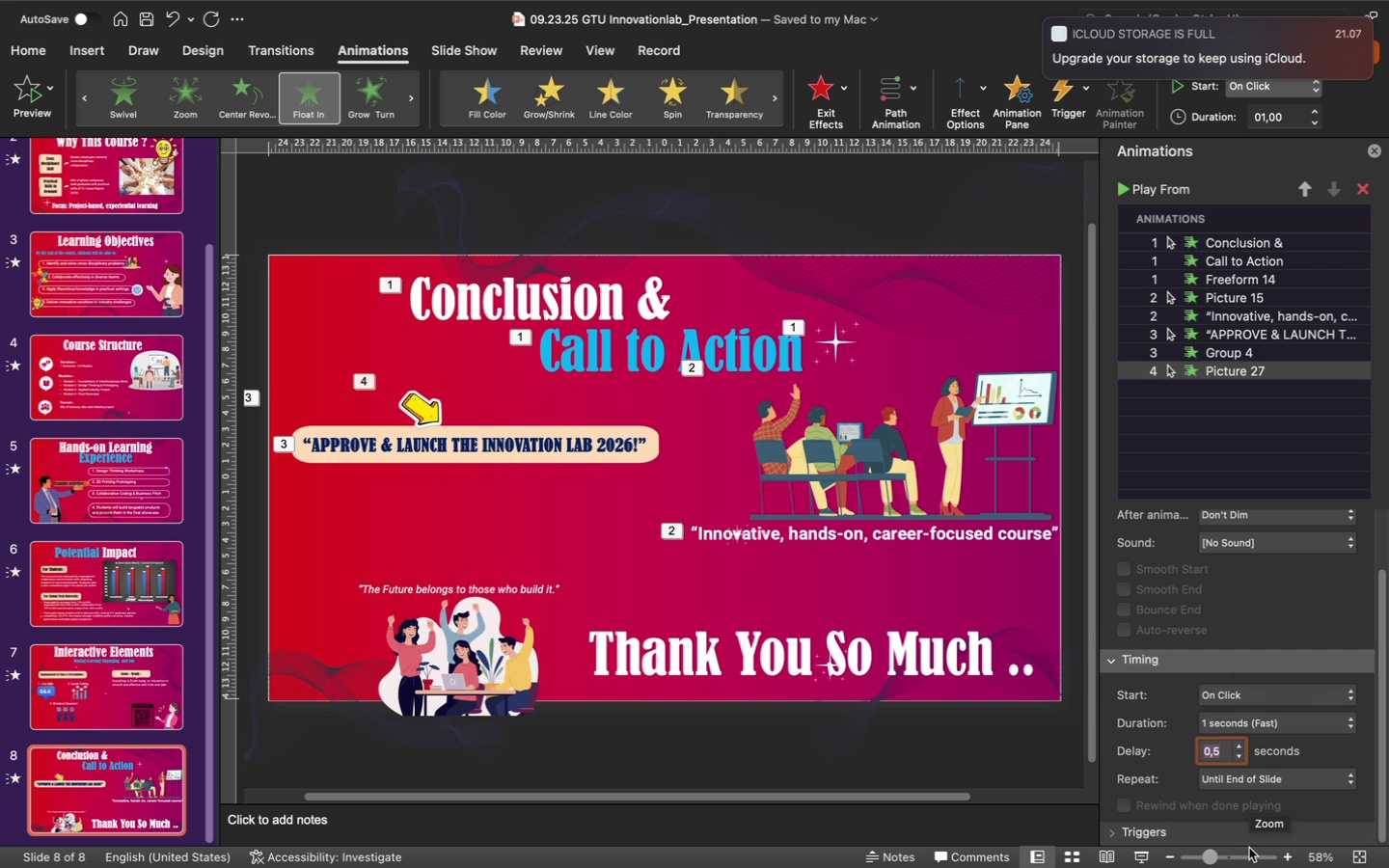 
scroll: coordinate [1274, 759], scroll_direction: down, amount: 8.0
 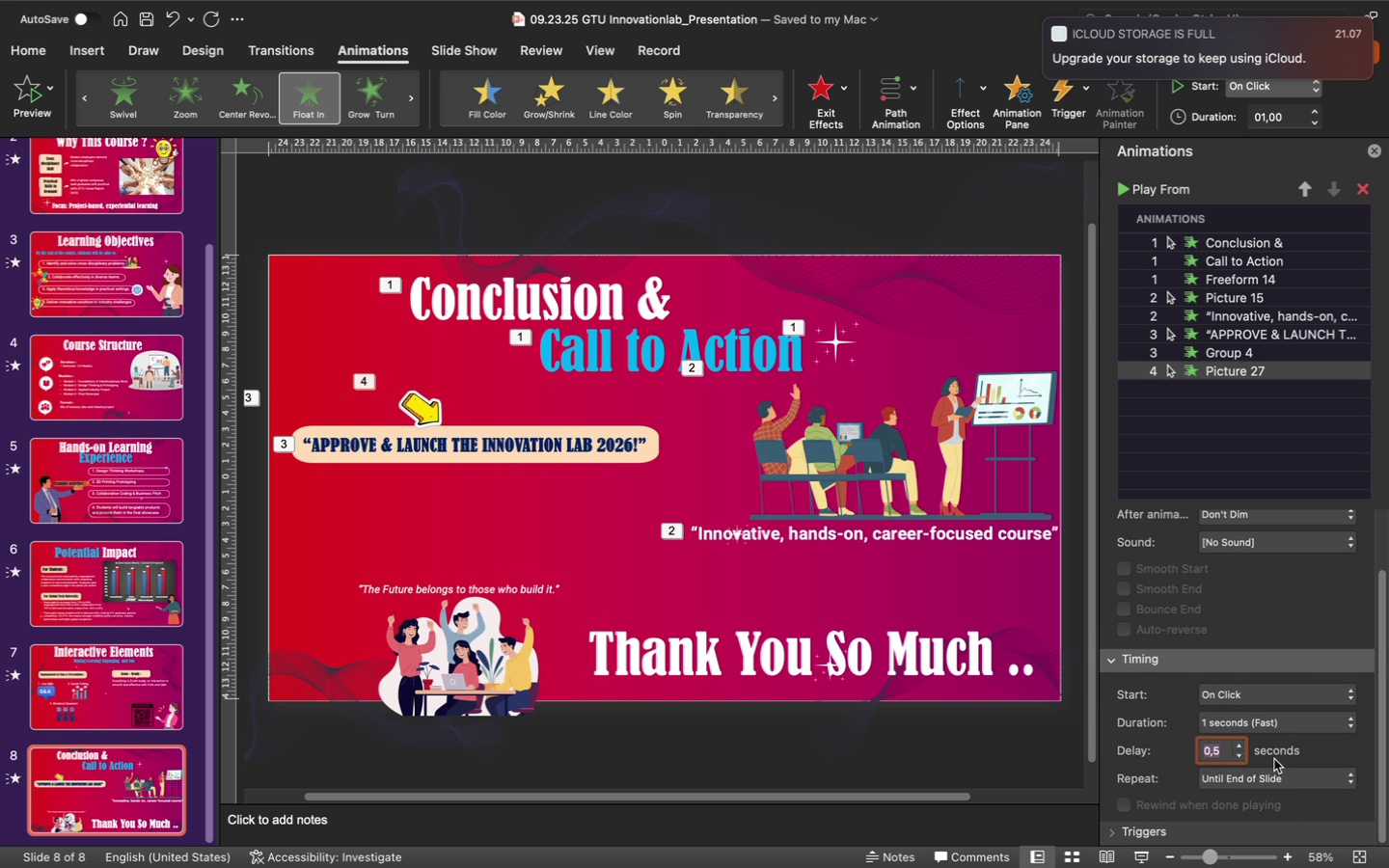 
wait(8.87)
 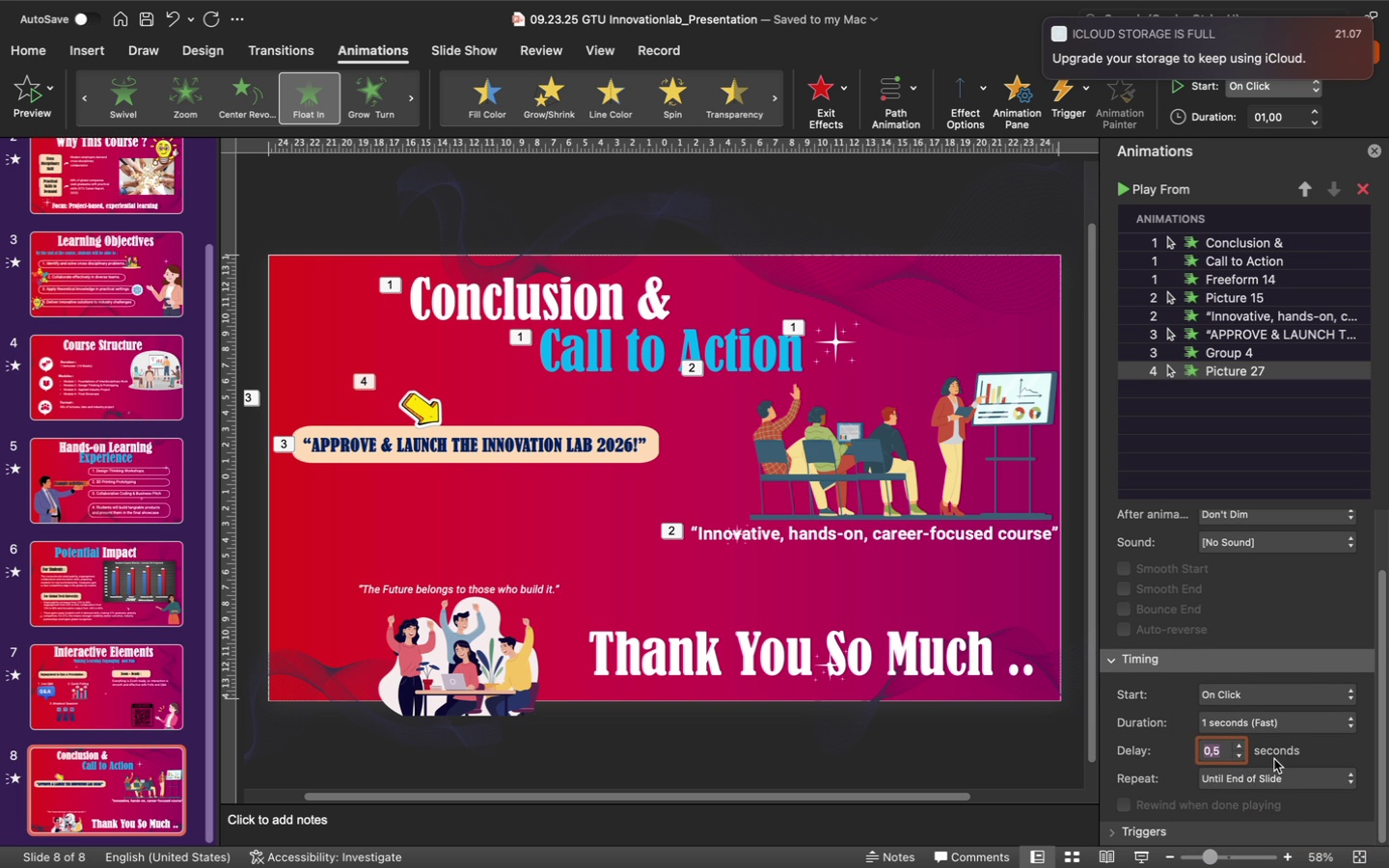 
left_click([1288, 727])
 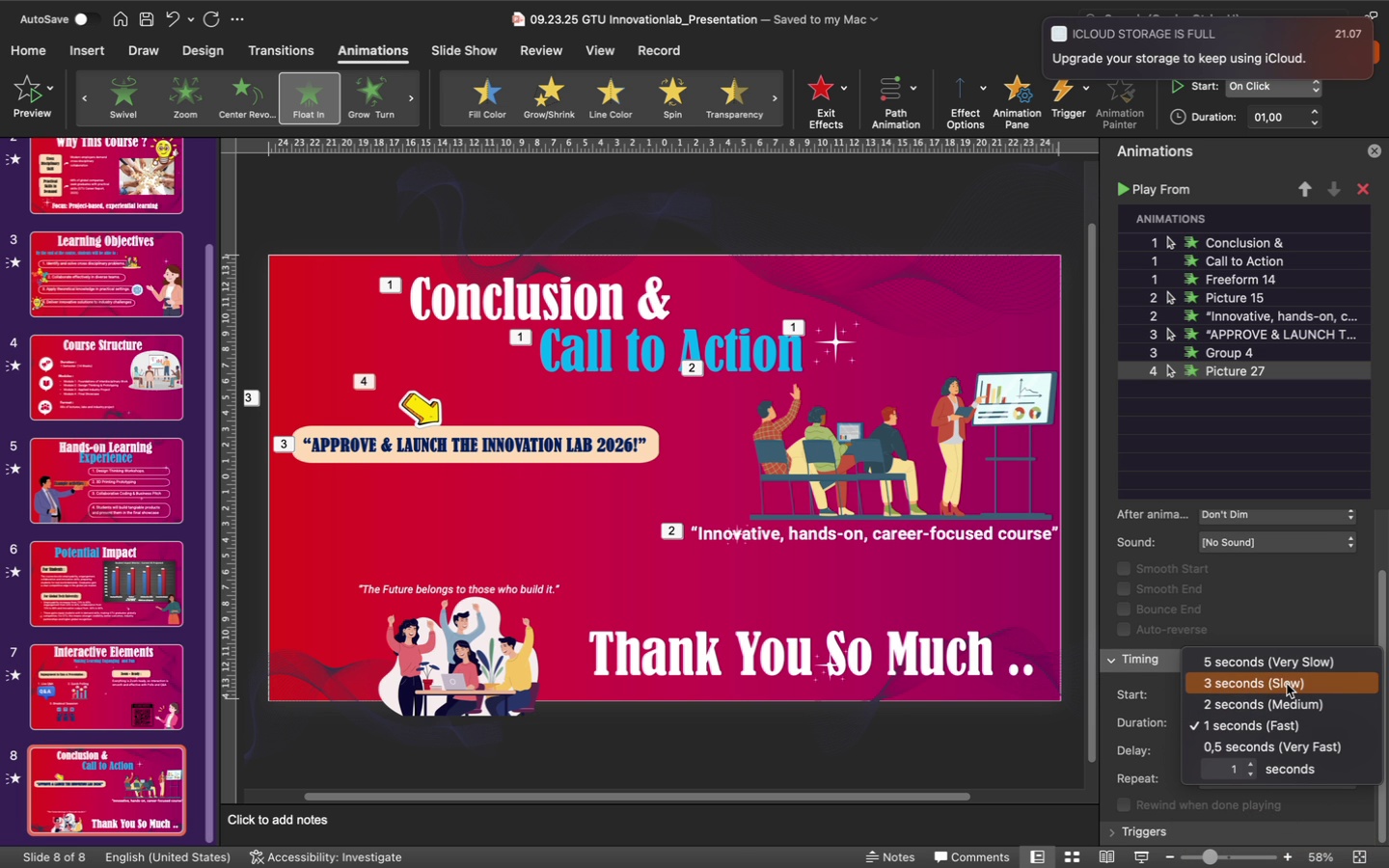 
wait(6.44)
 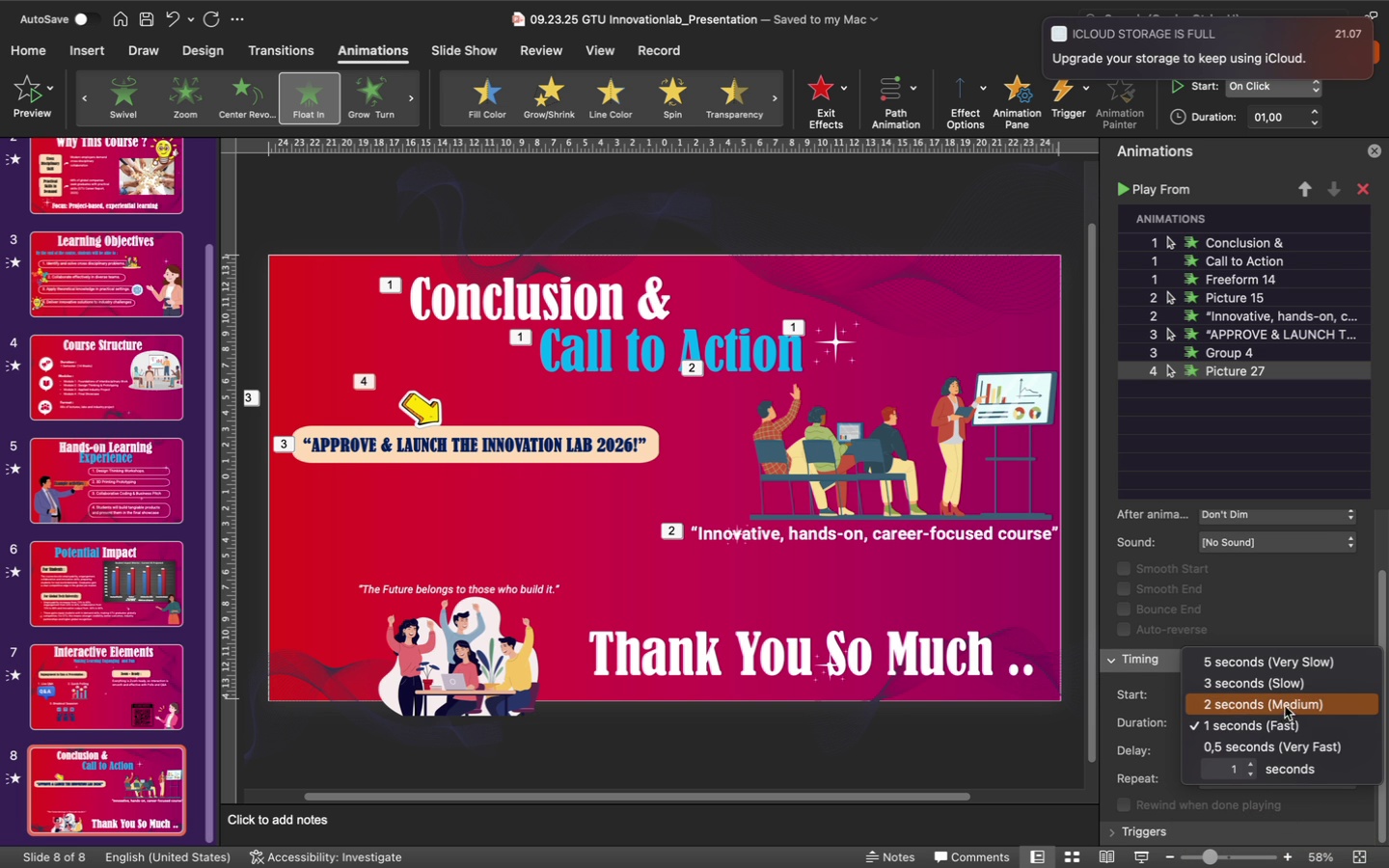 
left_click([1288, 686])
 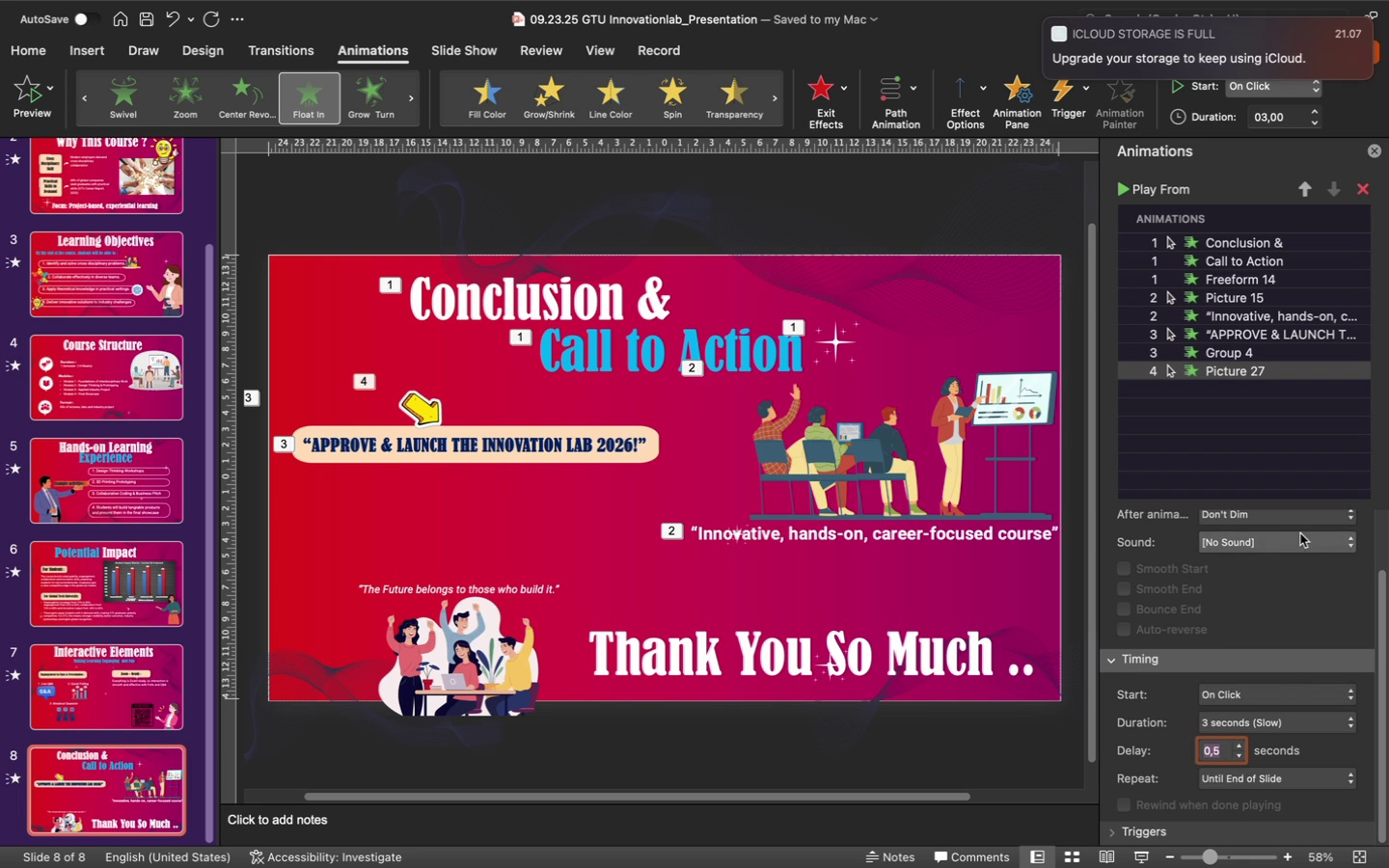 
left_click([1036, 583])
 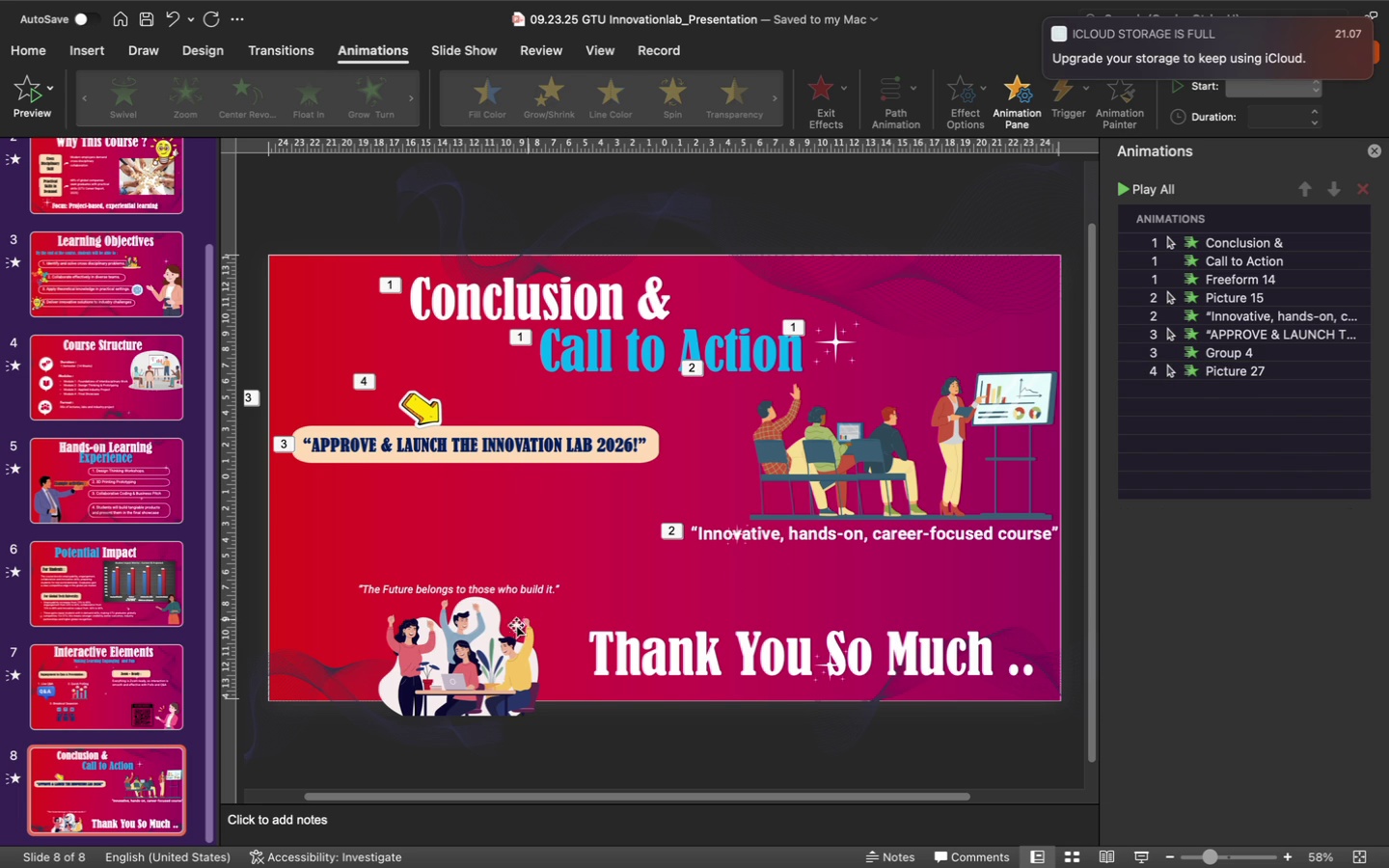 
wait(5.28)
 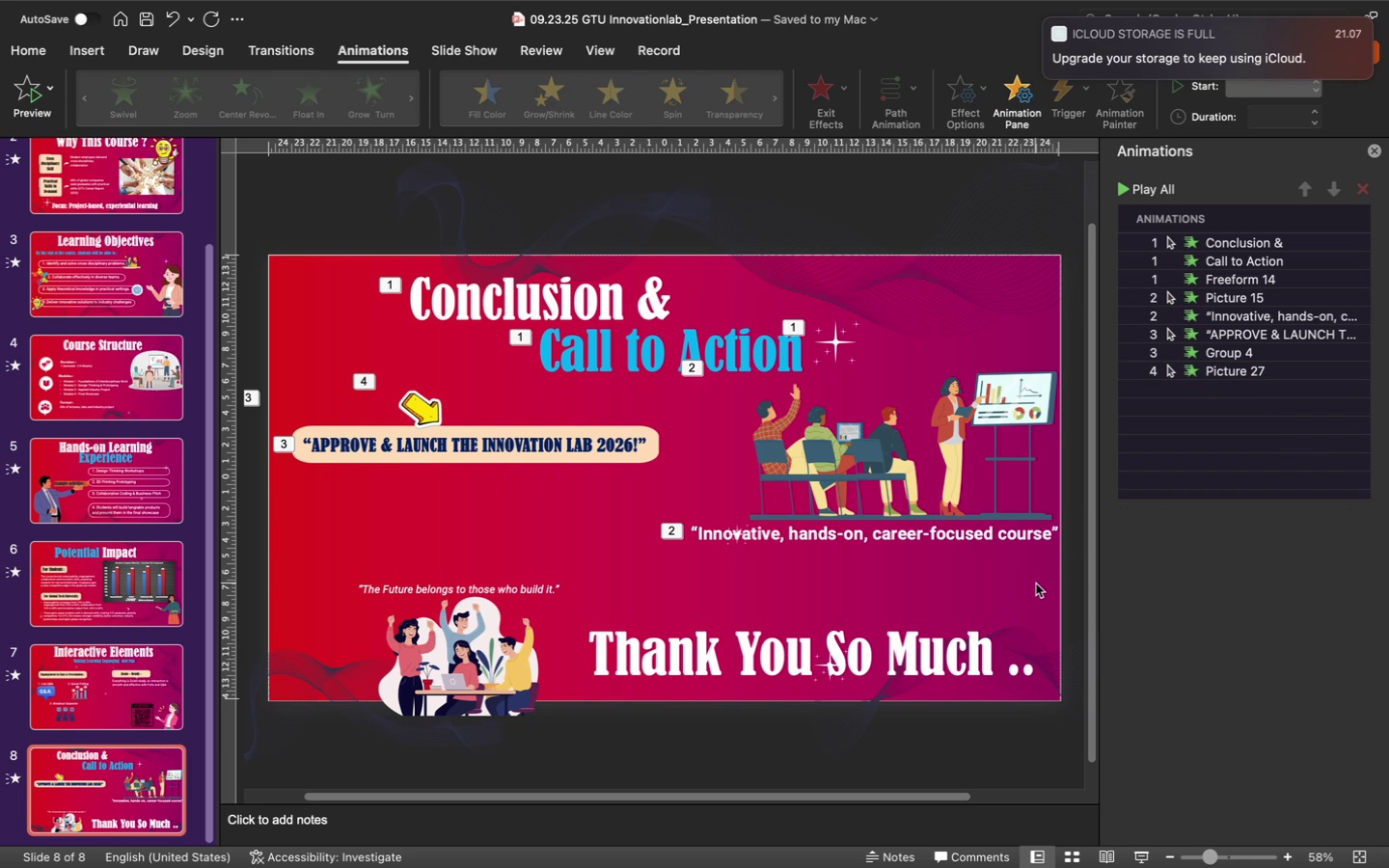 
left_click([466, 653])
 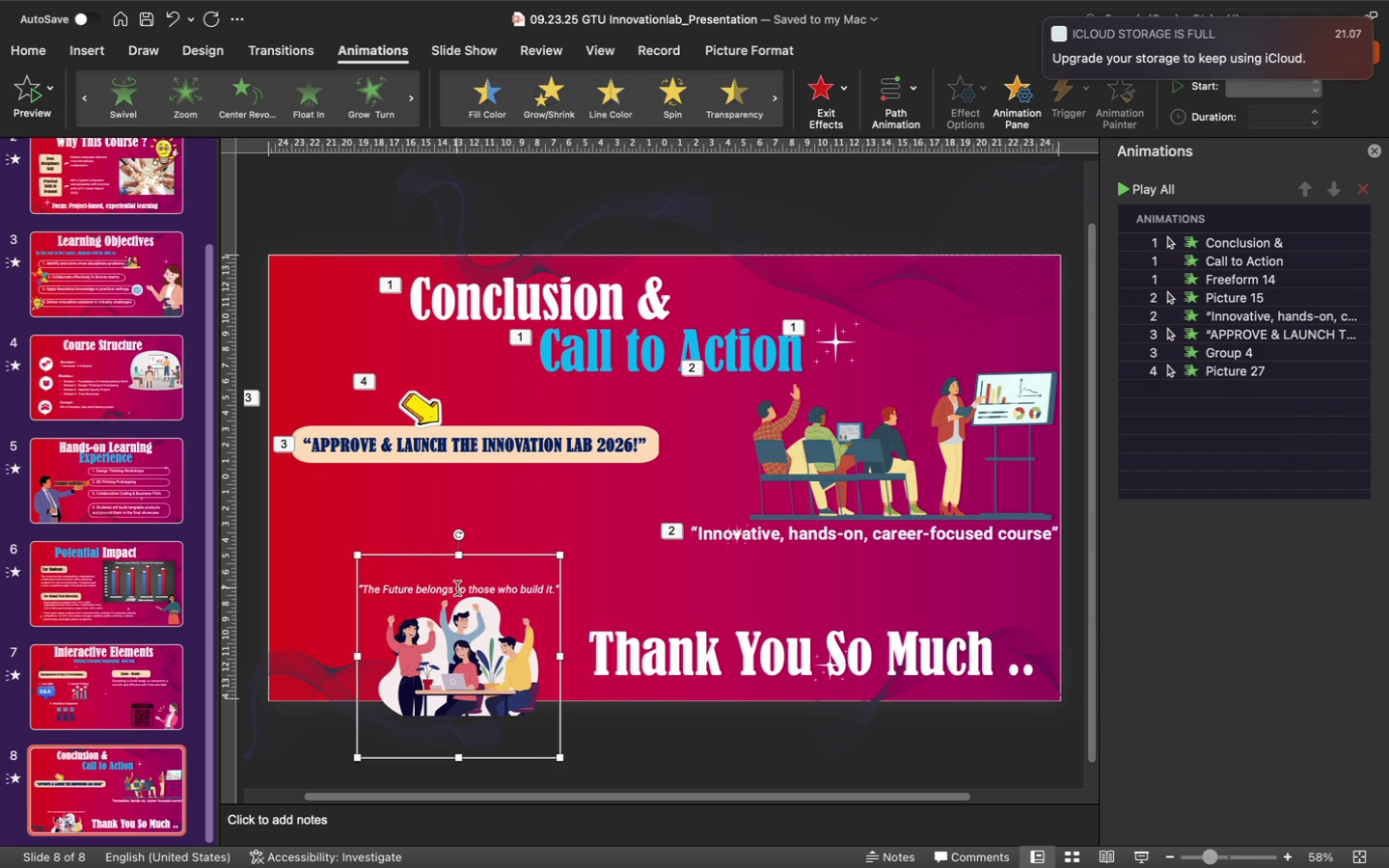 
hold_key(key=ShiftLeft, duration=0.75)
left_click([455, 591])
 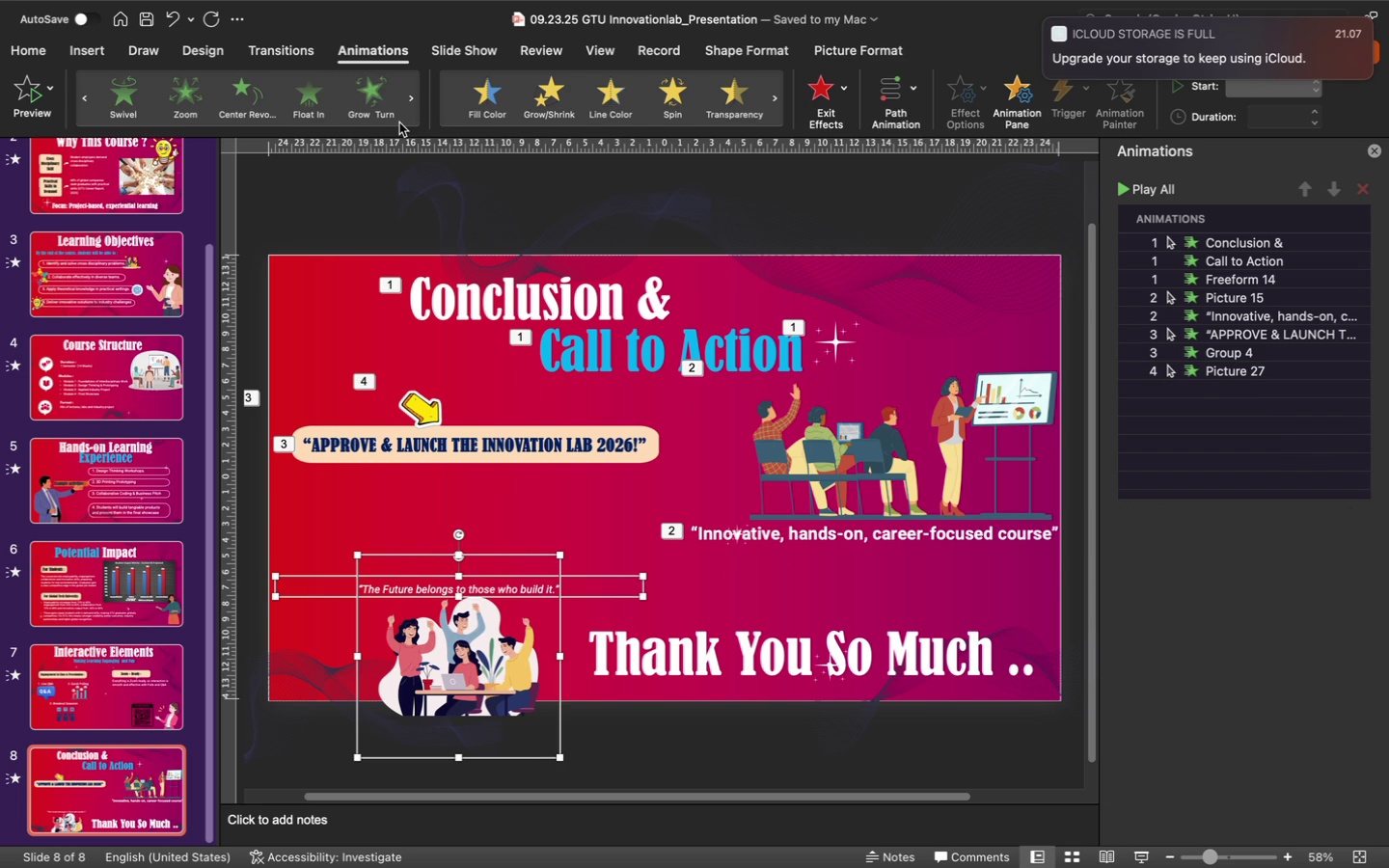 
left_click([373, 104])
 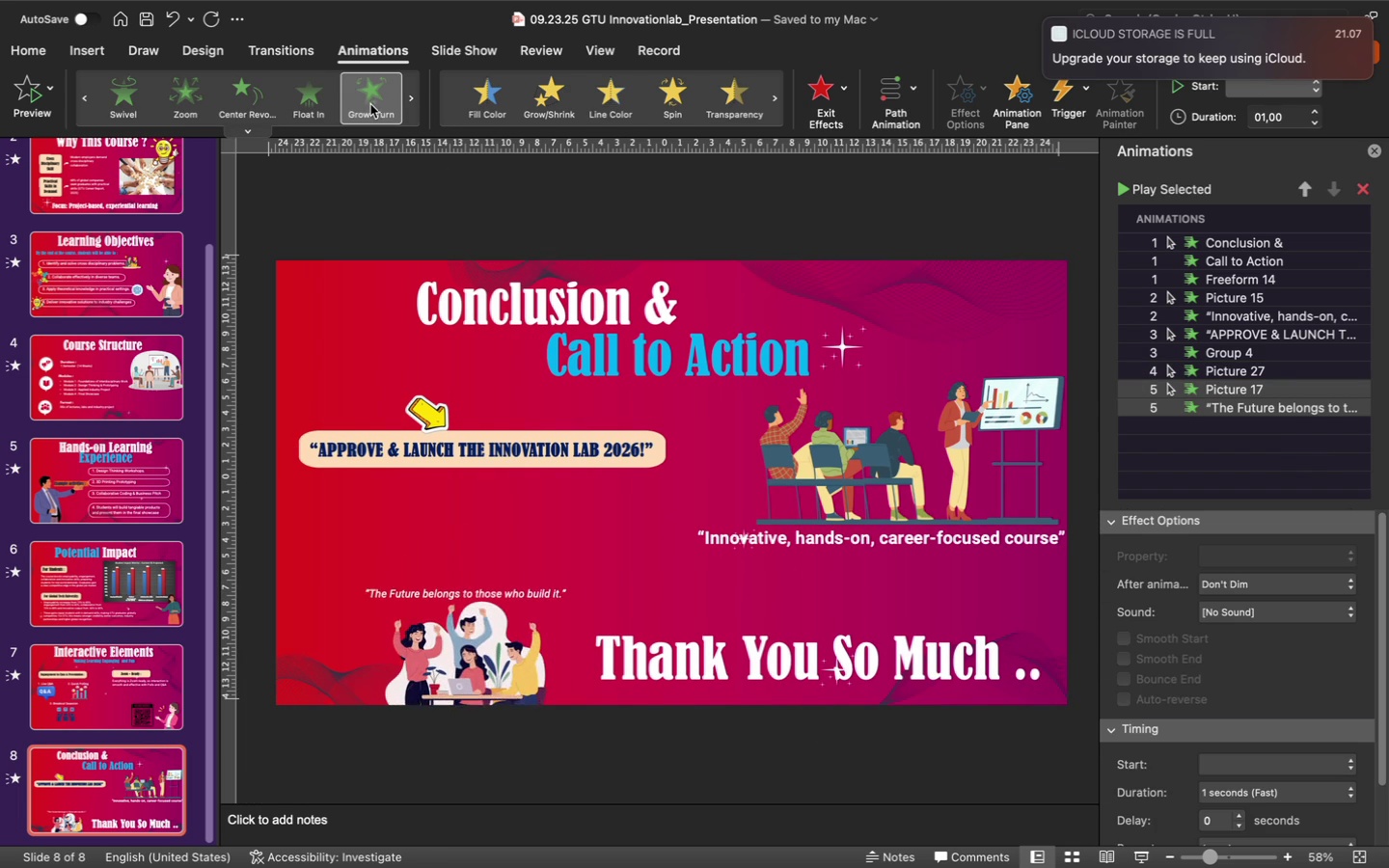 
left_click([306, 99])
 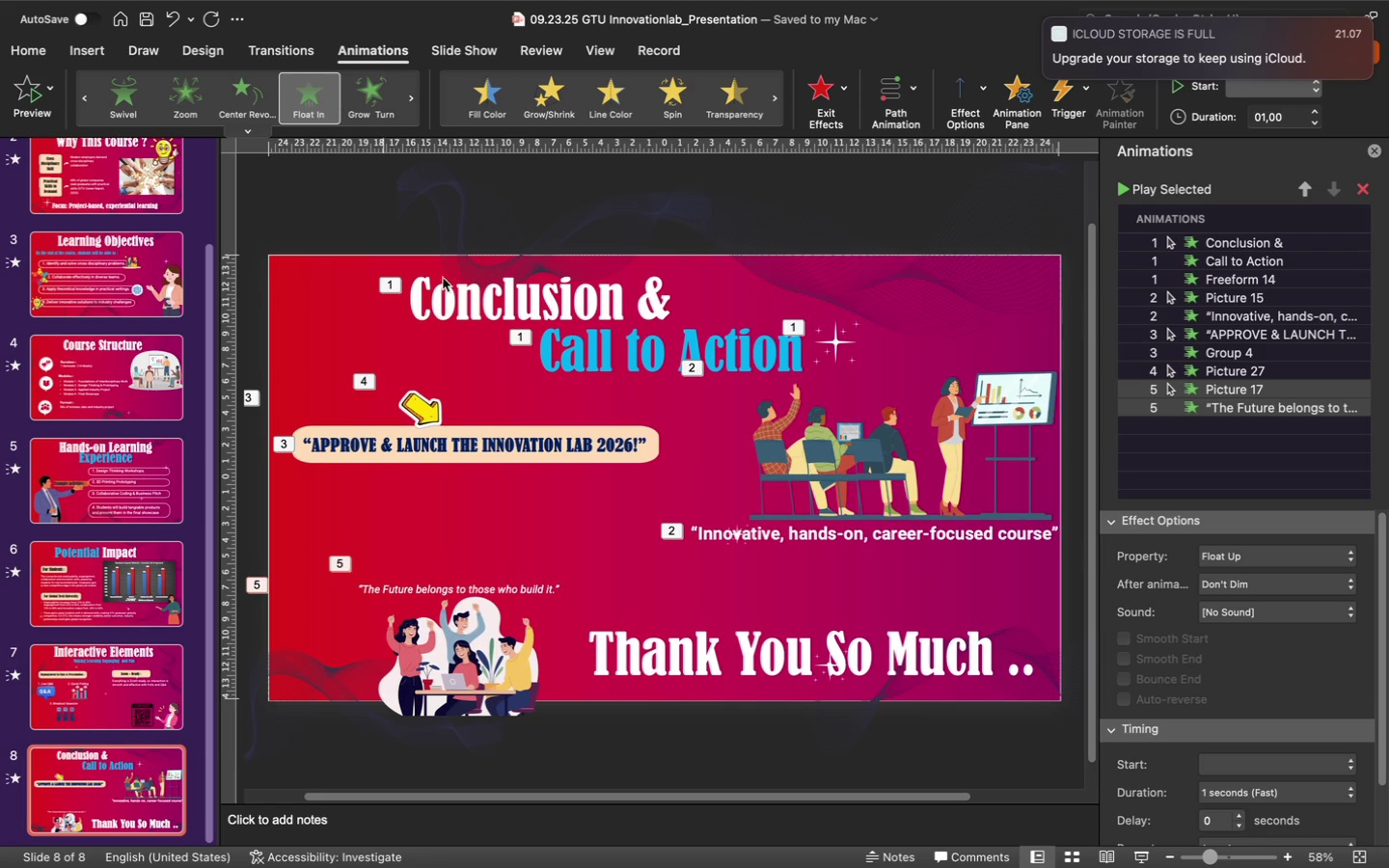 
left_click([679, 650])
 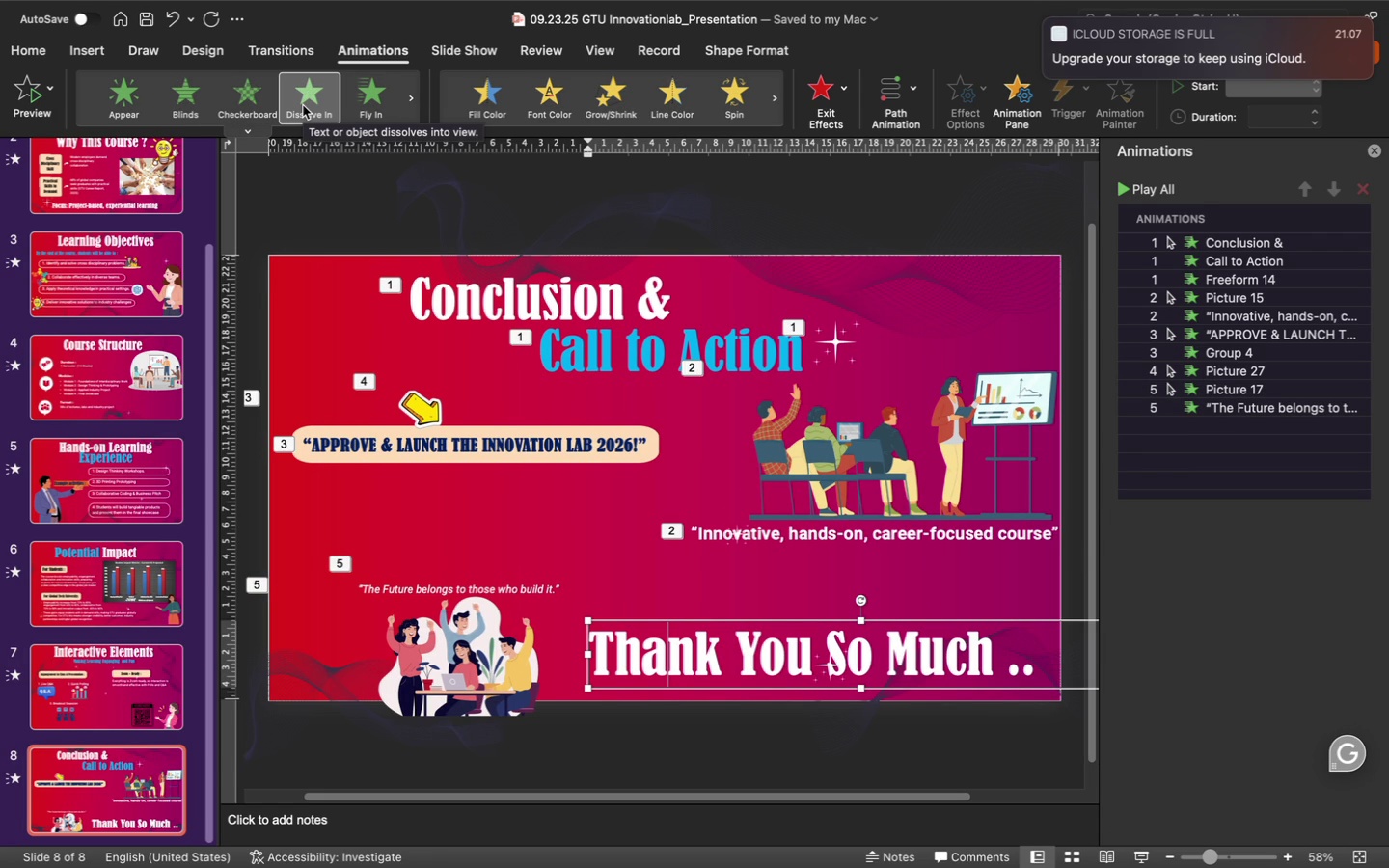 
wait(7.12)
 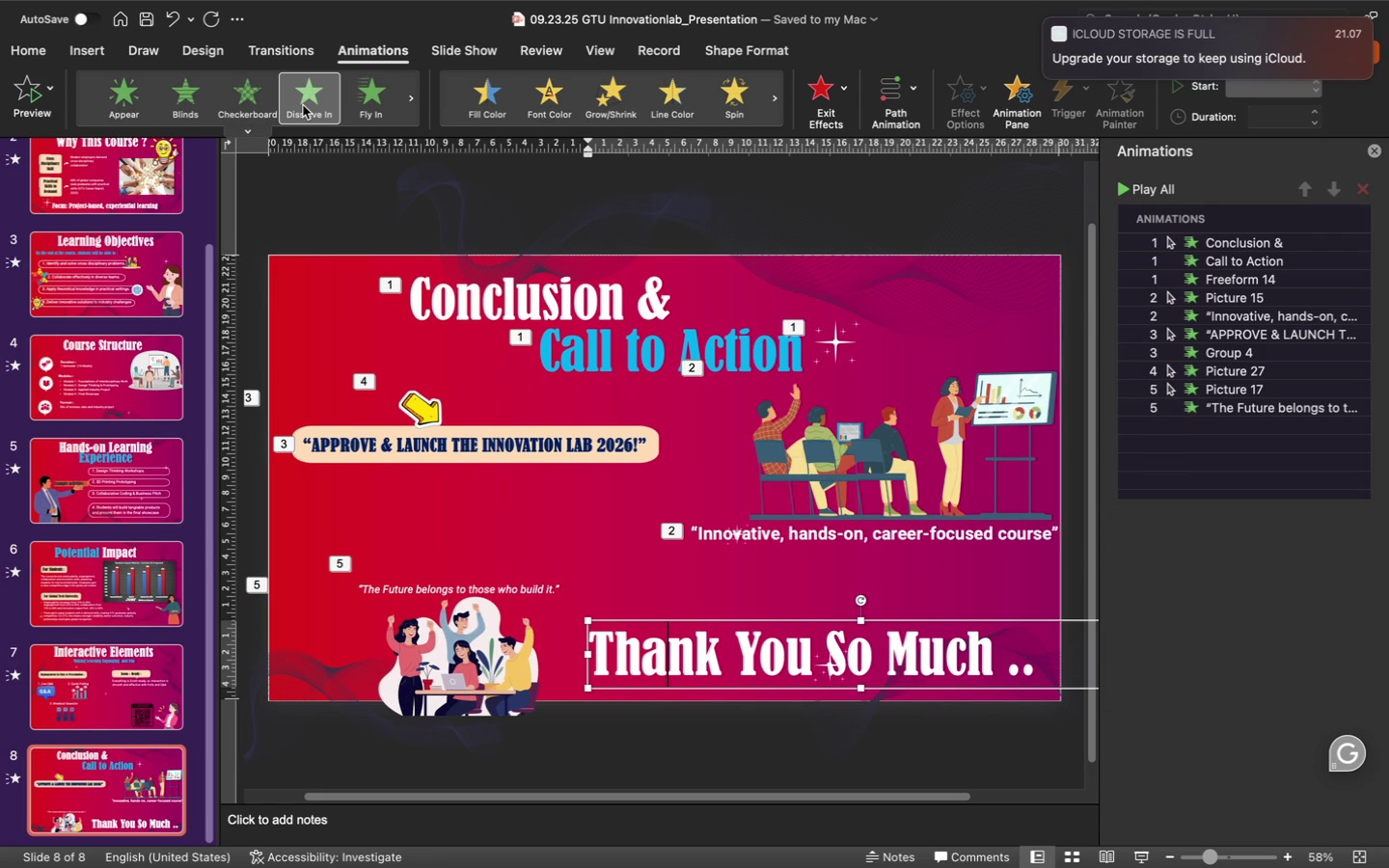 
left_click([302, 105])
 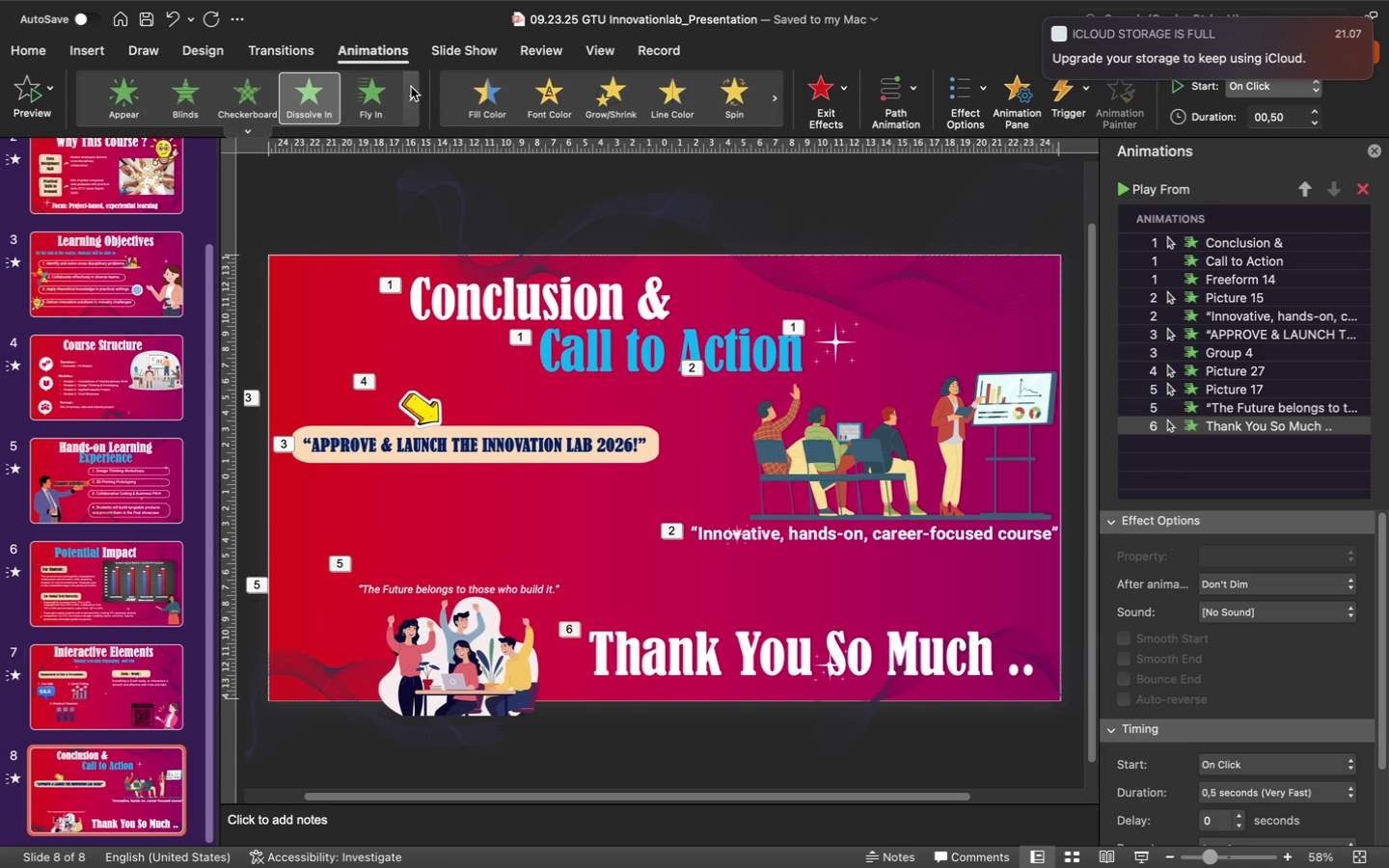 
left_click([412, 95])
 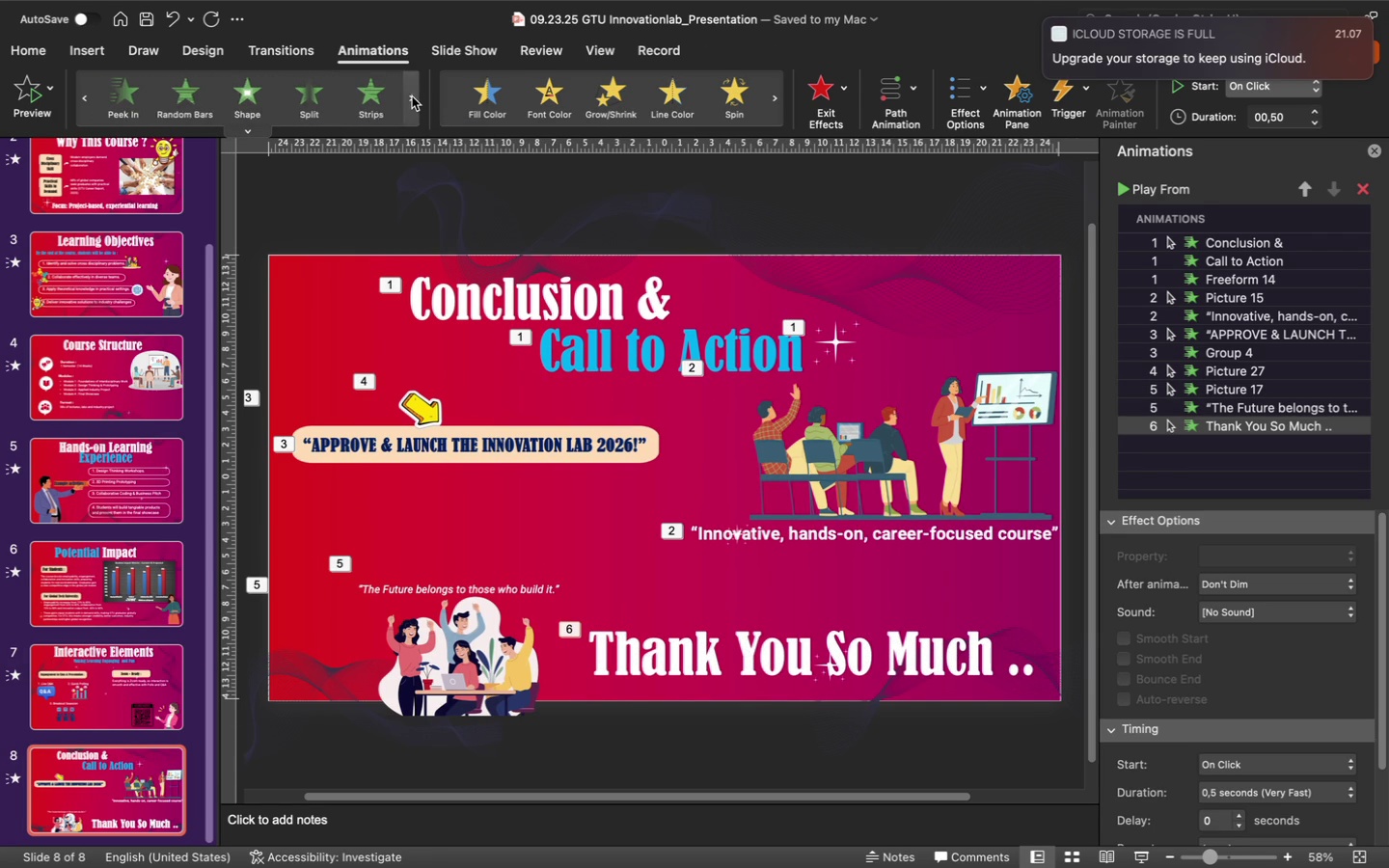 
left_click([413, 100])
 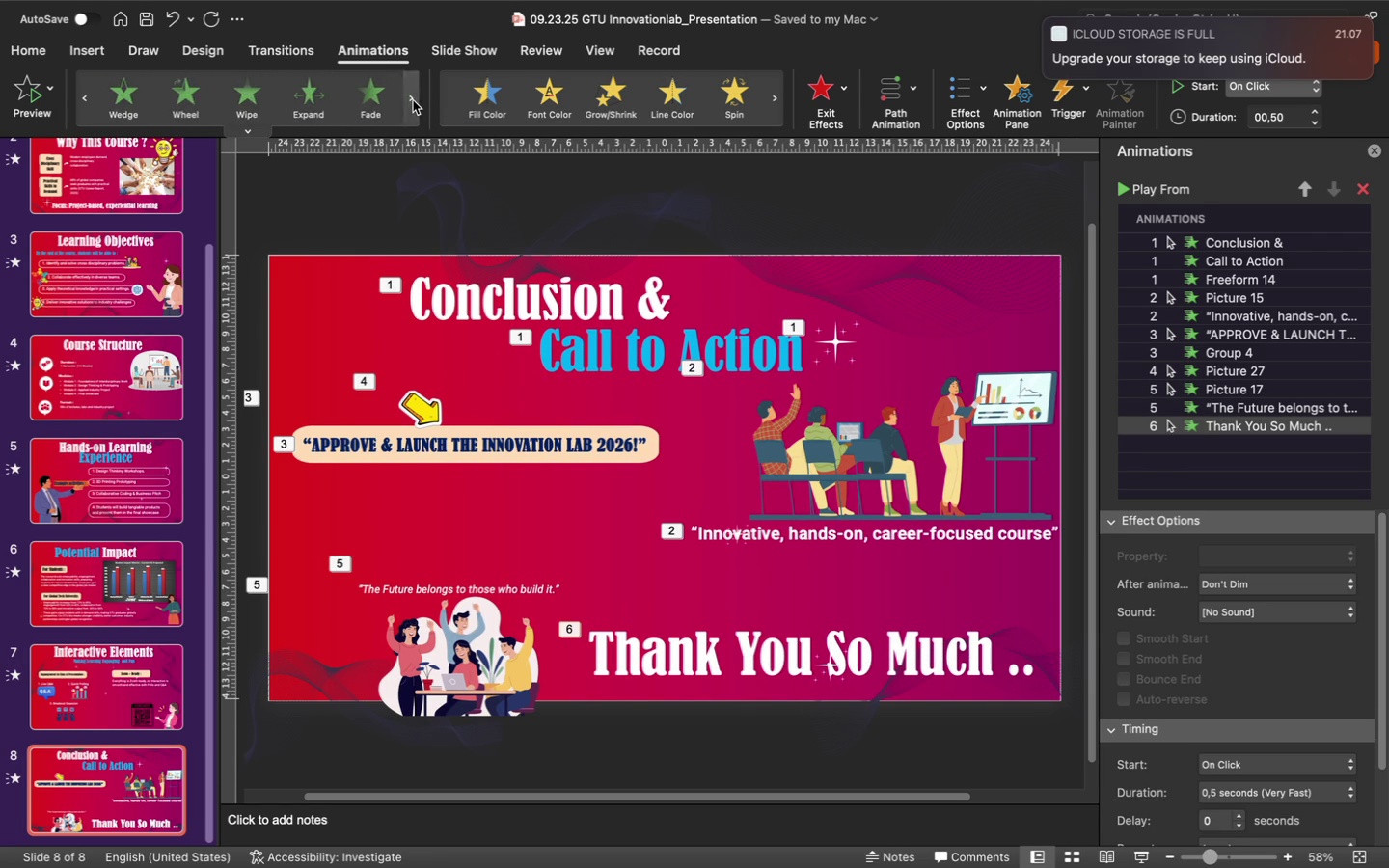 
left_click([413, 101])
 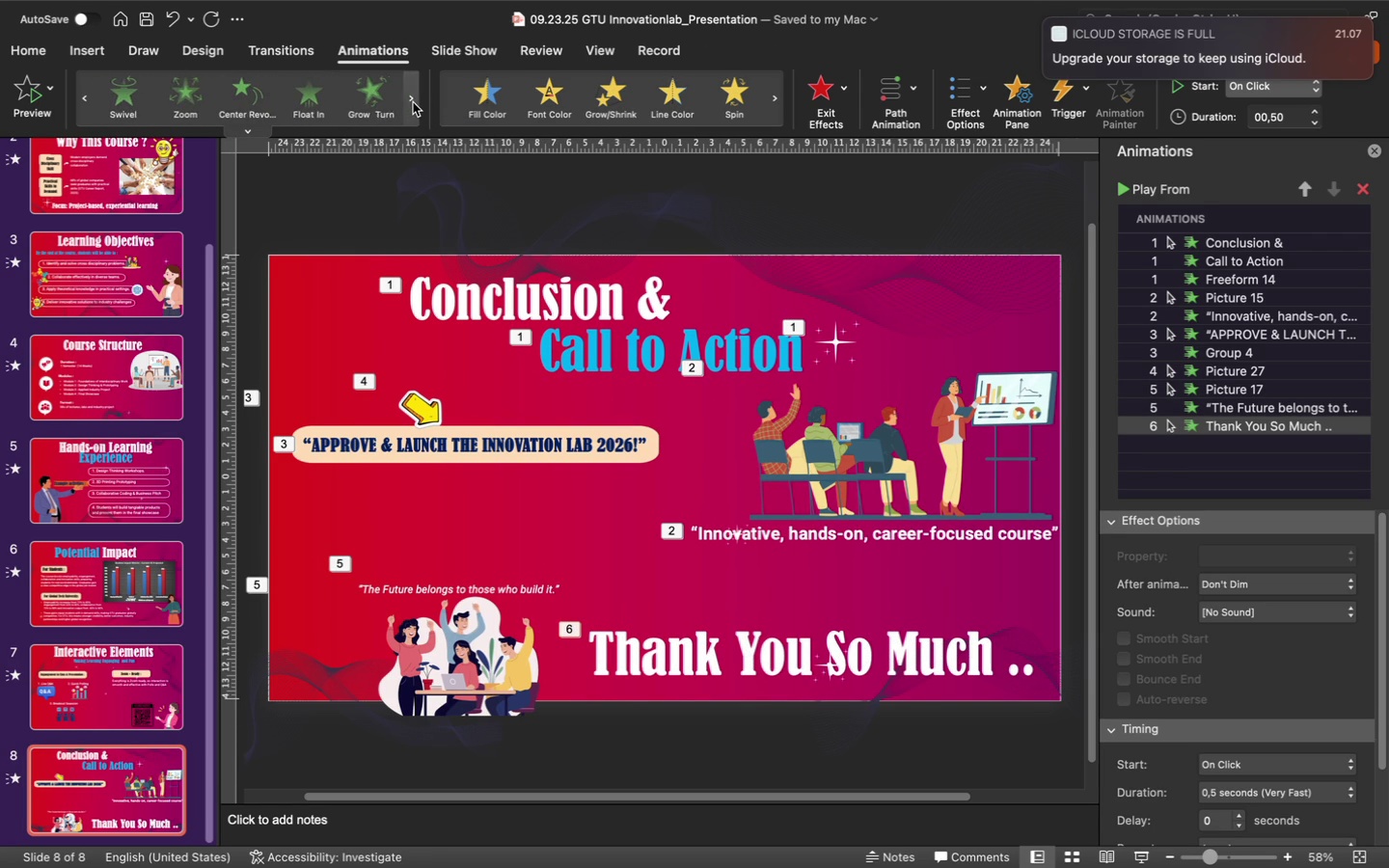 
left_click([413, 105])
 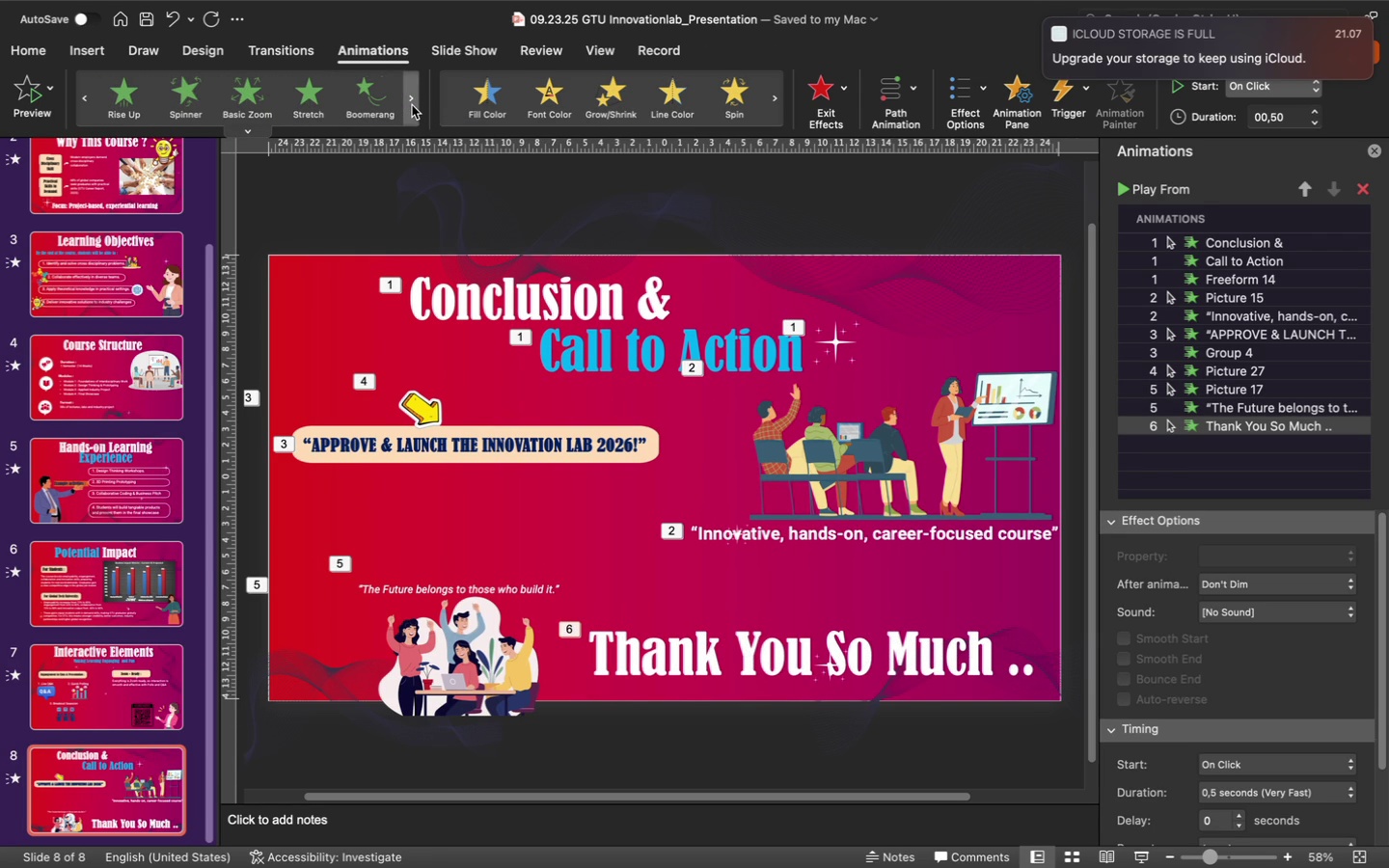 
left_click([412, 105])
 